 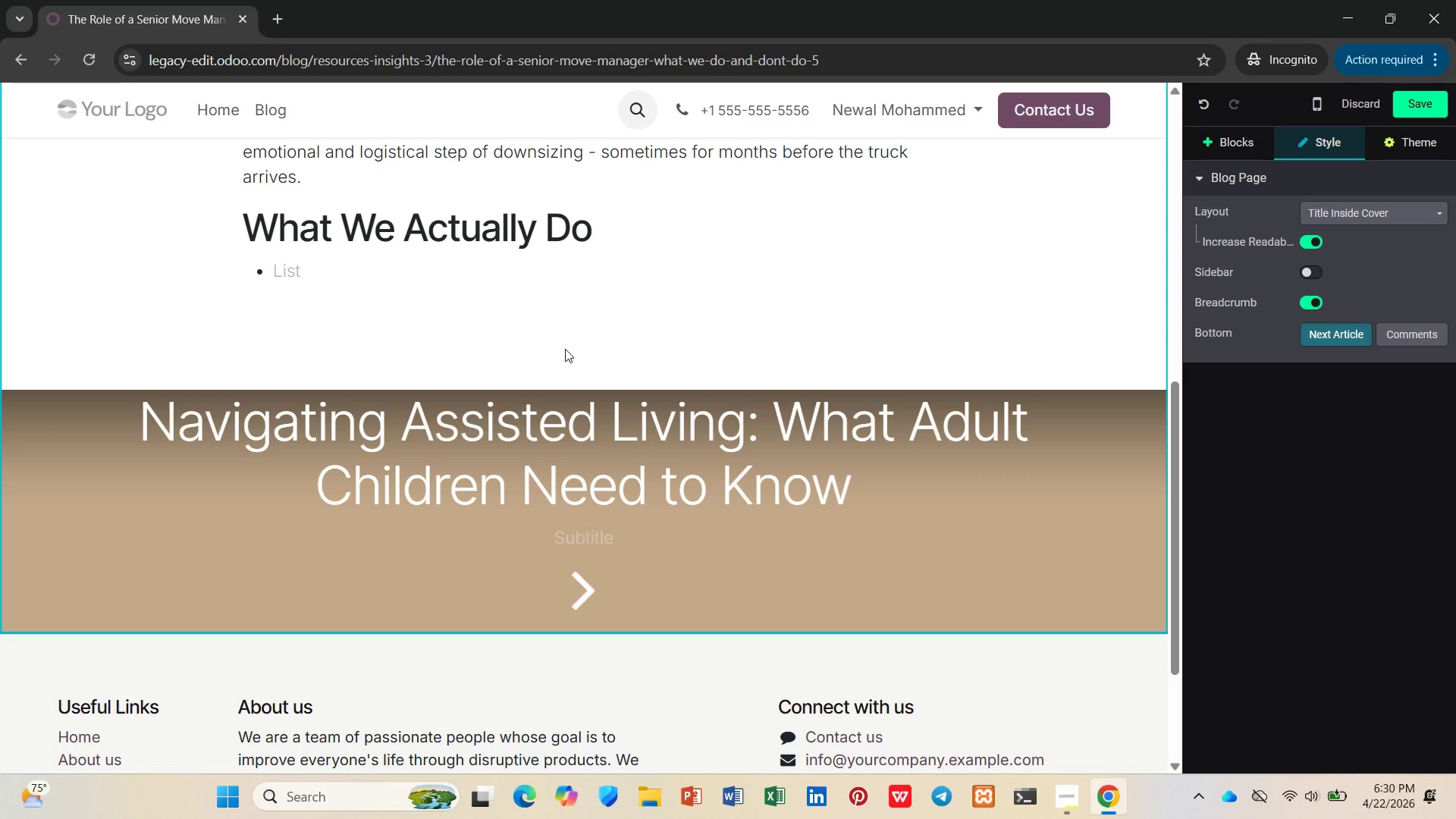 
key(Control+B)
 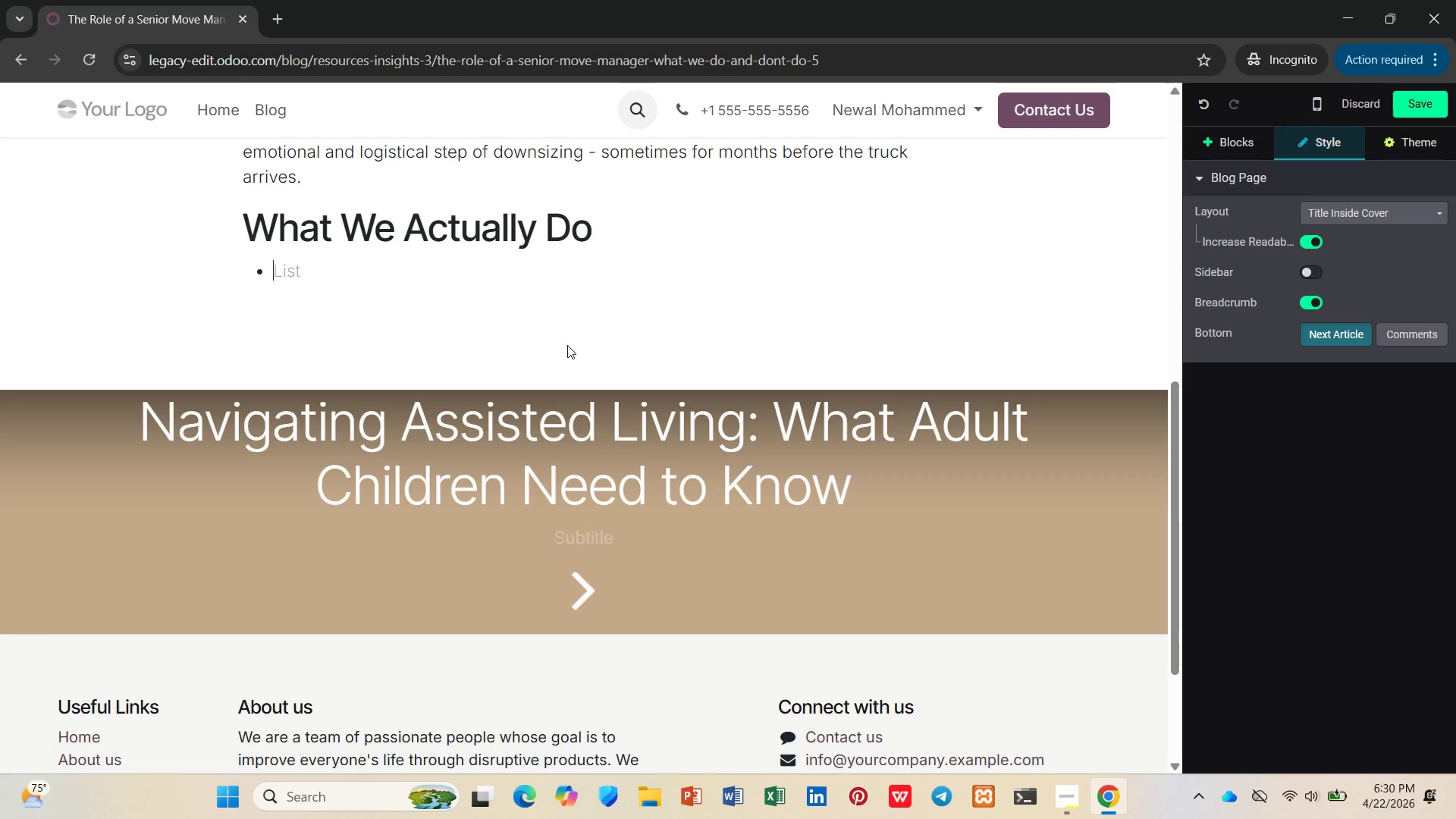 
type(Floor plan mapping:)
 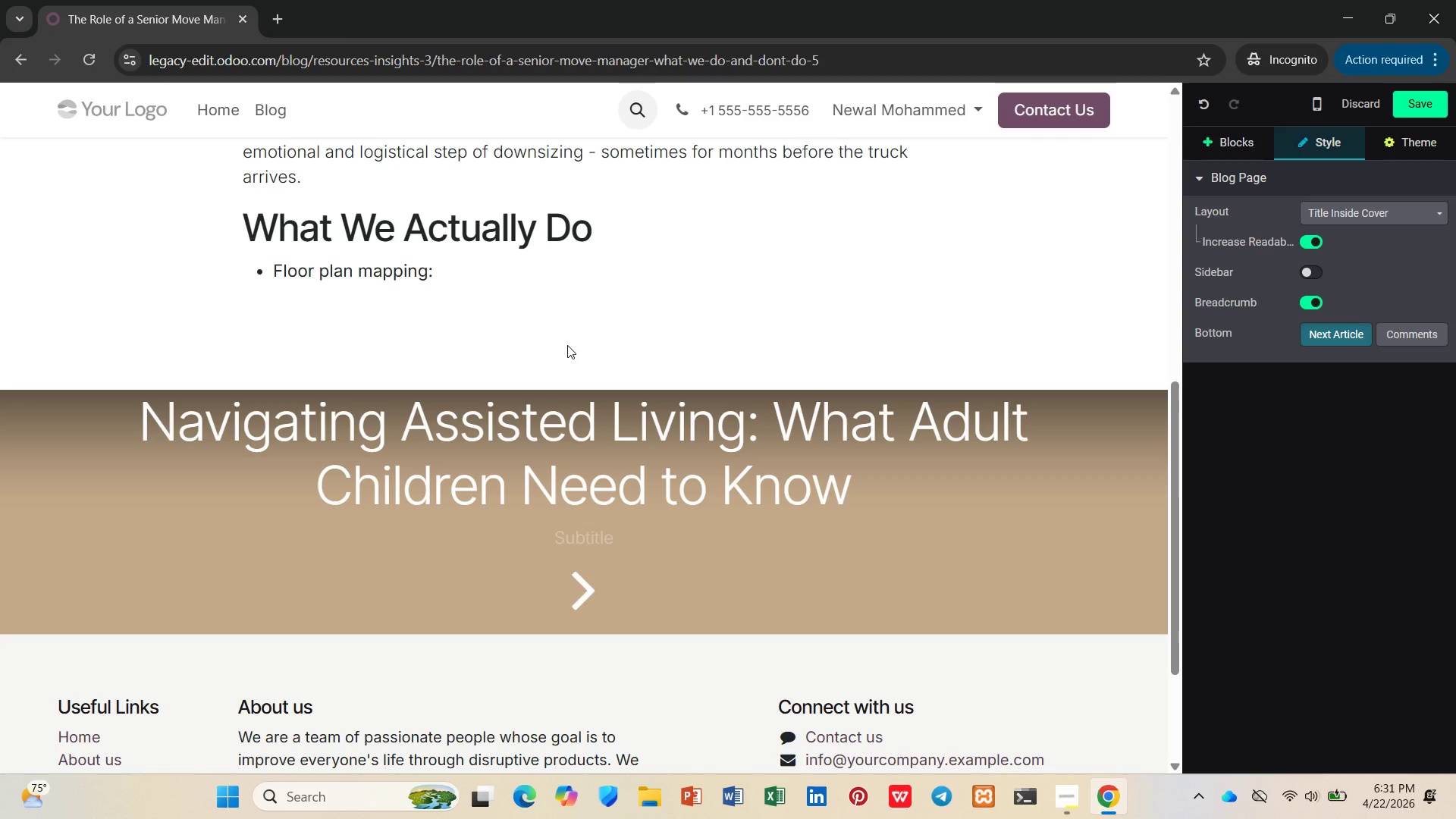 
key(Enter)
 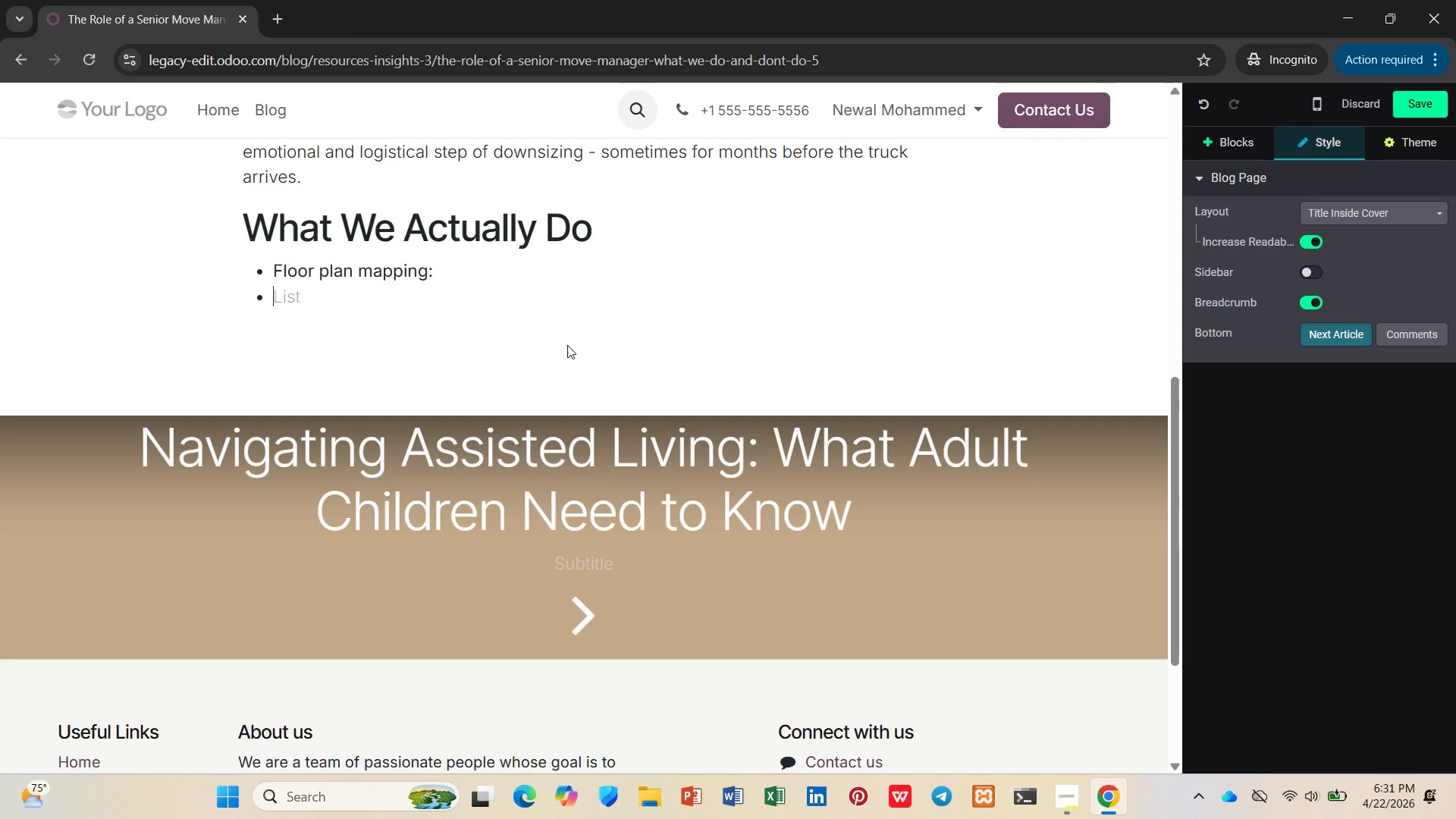 
type(Soting and s)
key(Backspace)
type(downsizing:)
 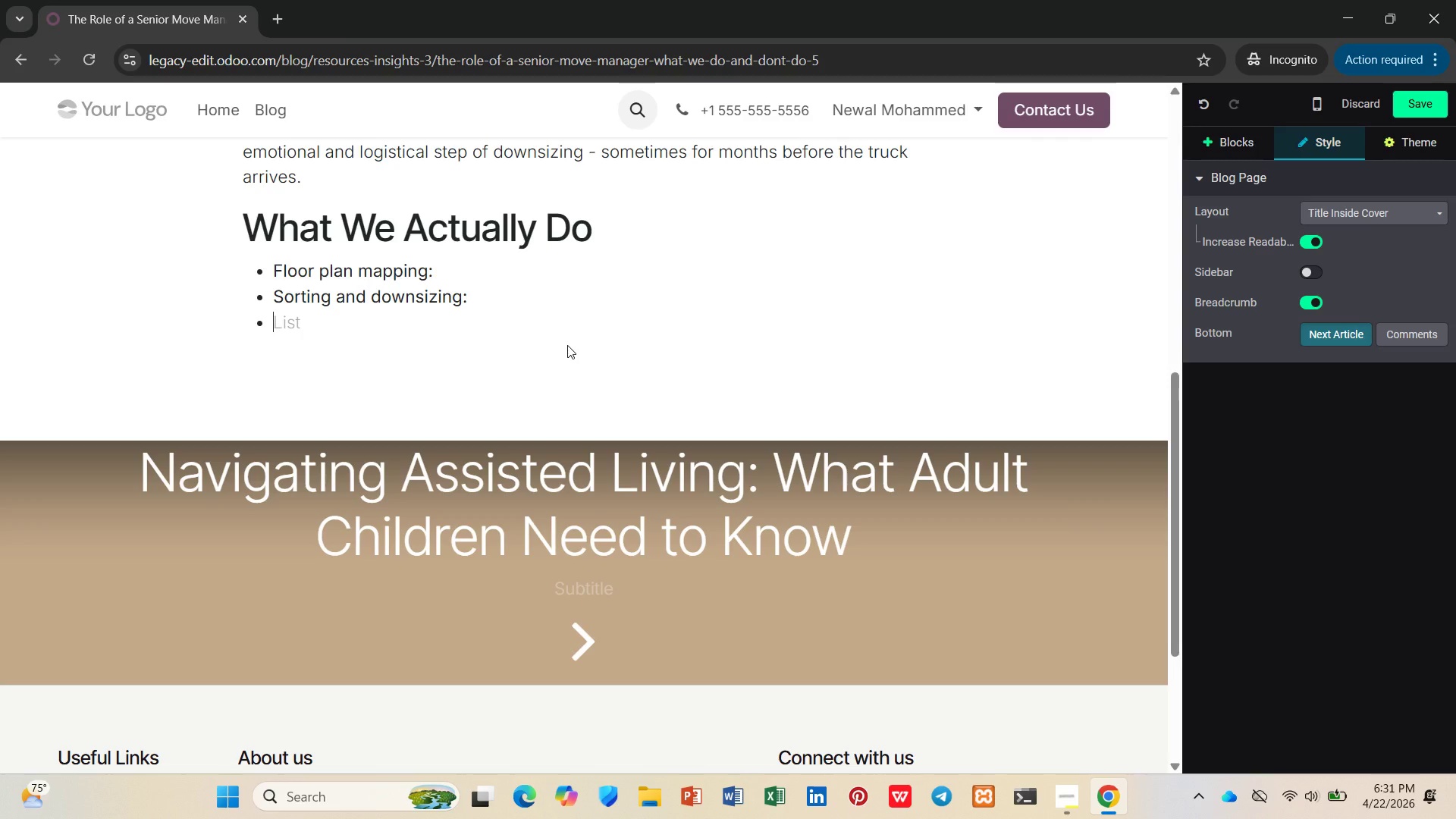 
hold_key(key=R, duration=0.48)
 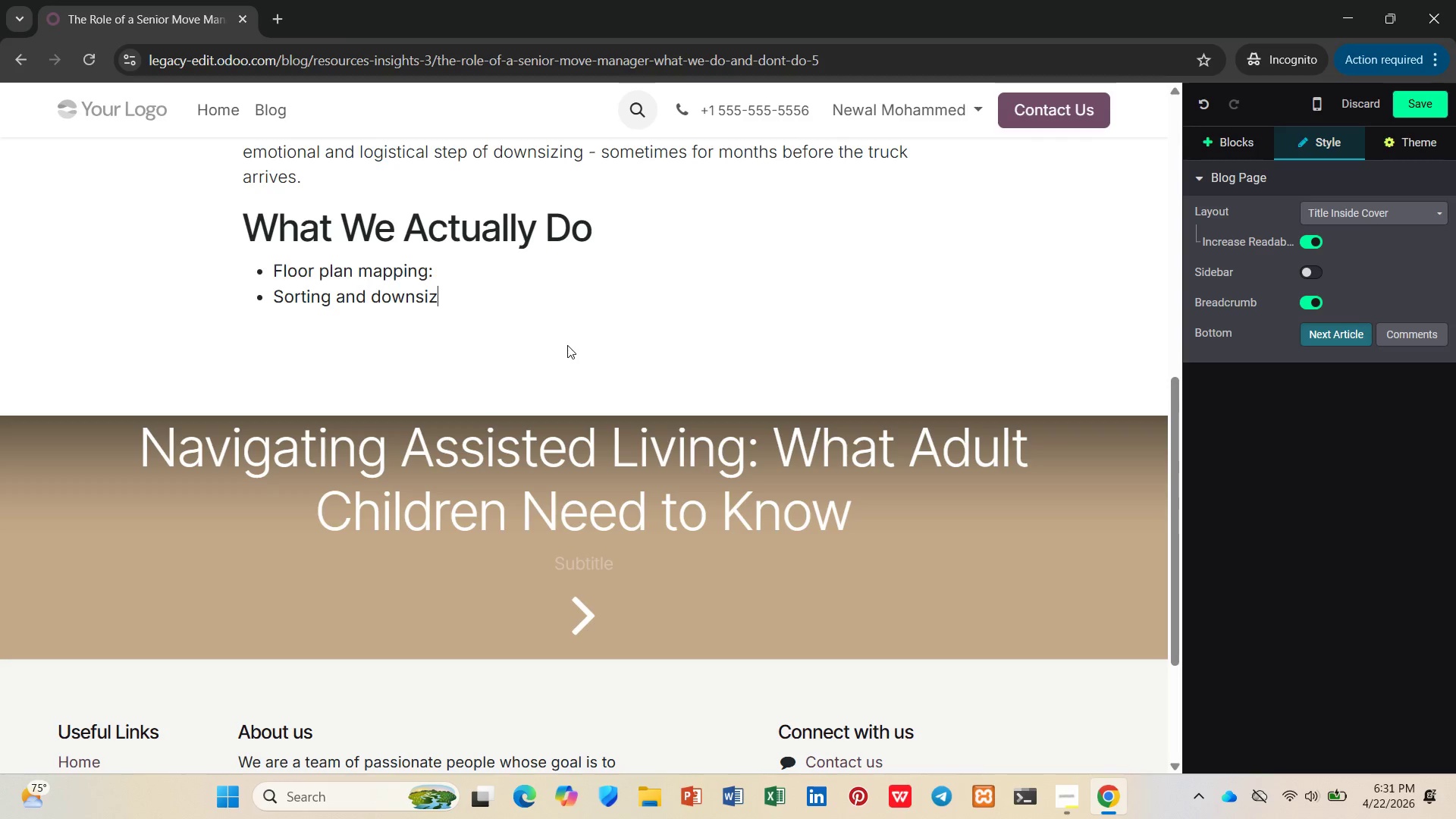 
key(Enter)
 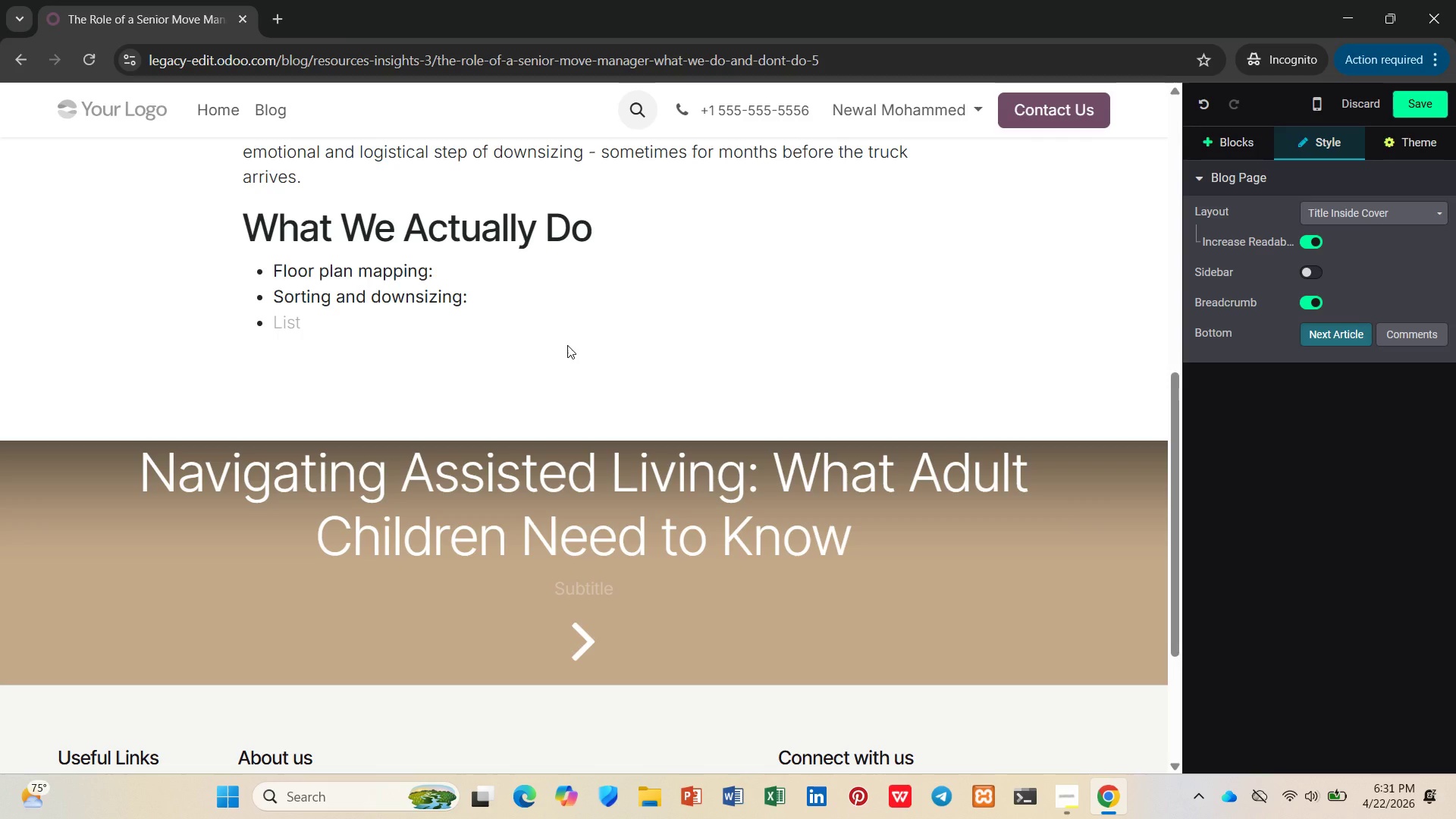 
type(Coordinating donations, sales, and disposals:)
 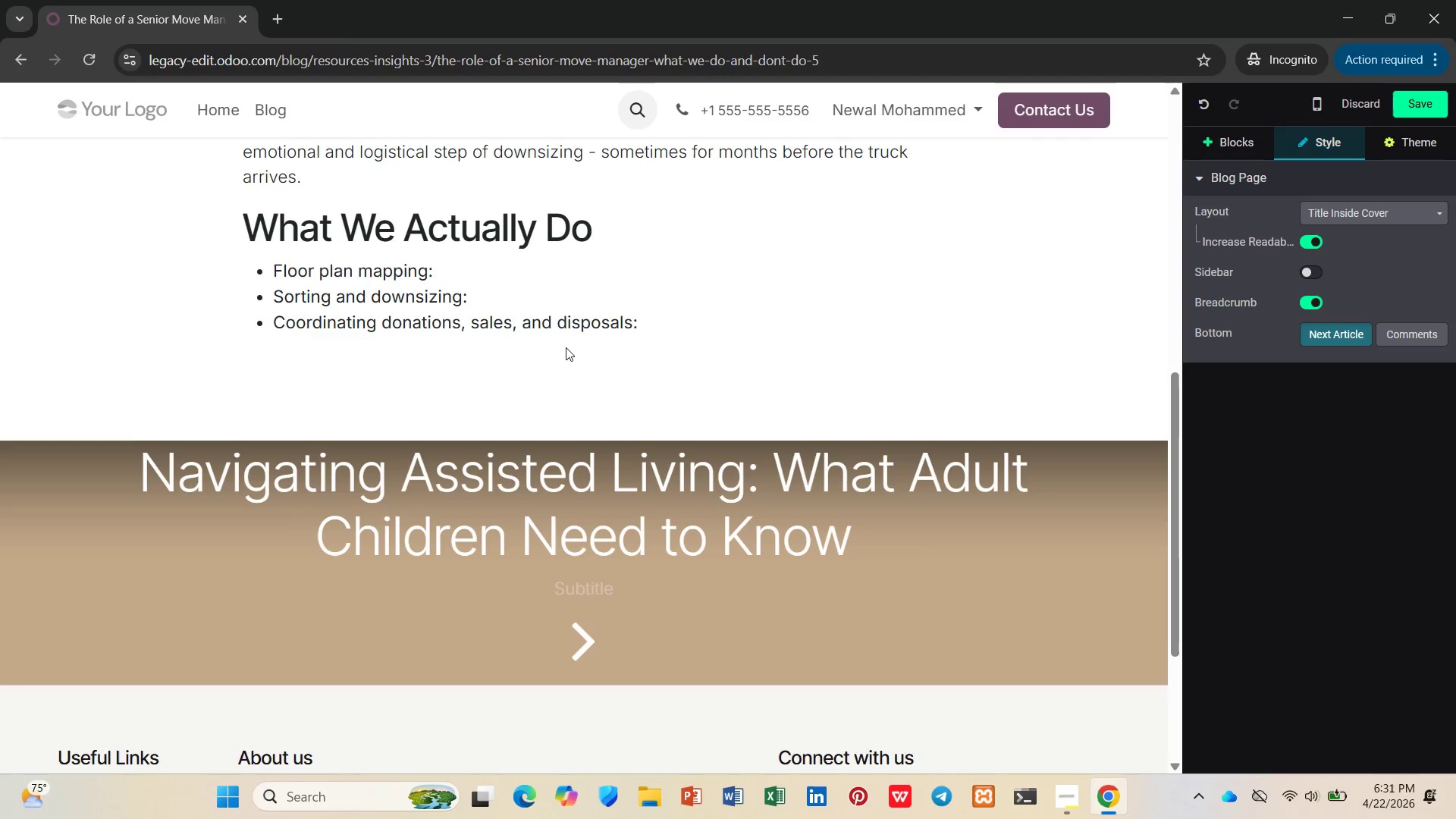 
key(Enter)
 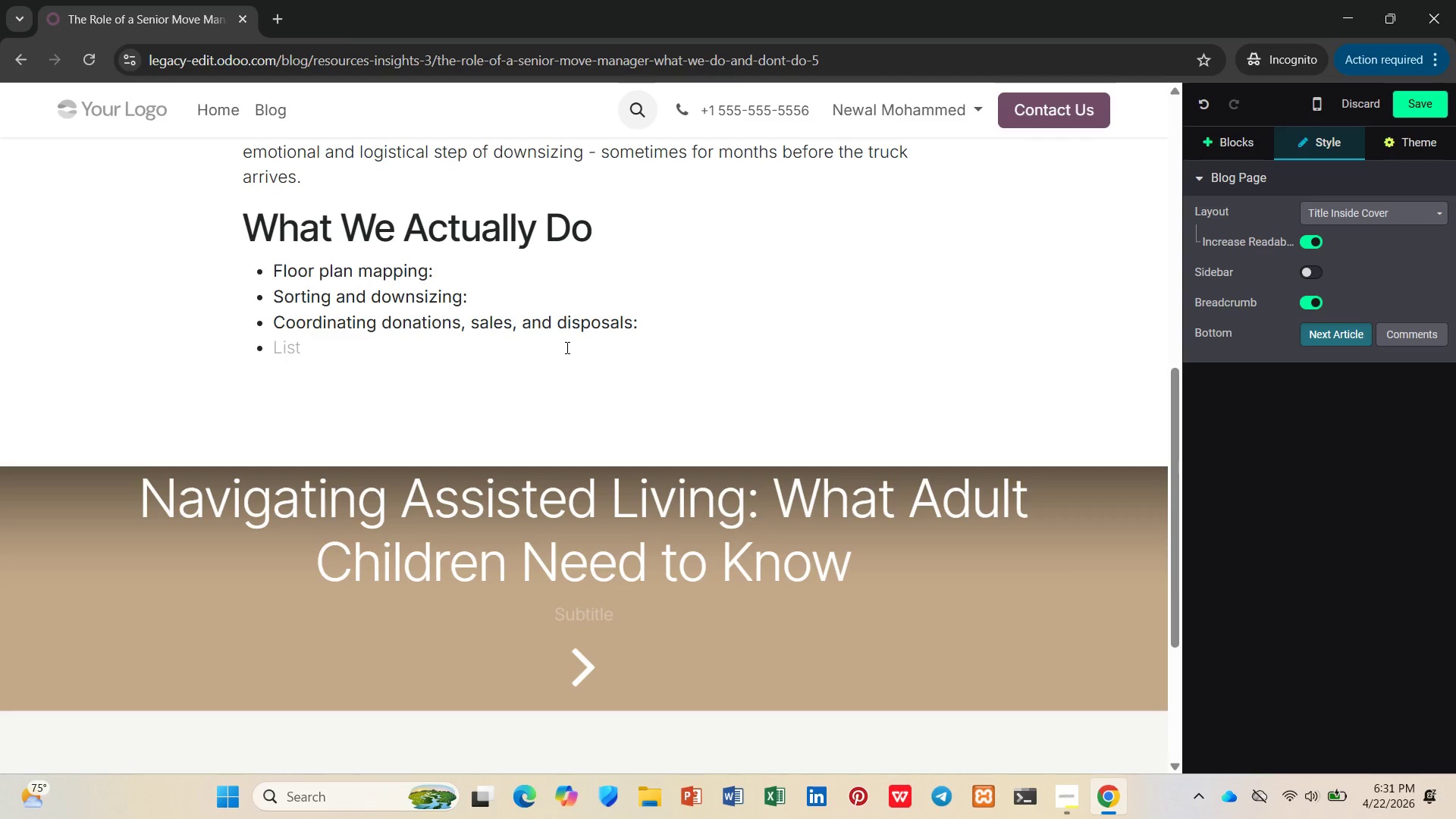 
type(Overseeing movers:)
 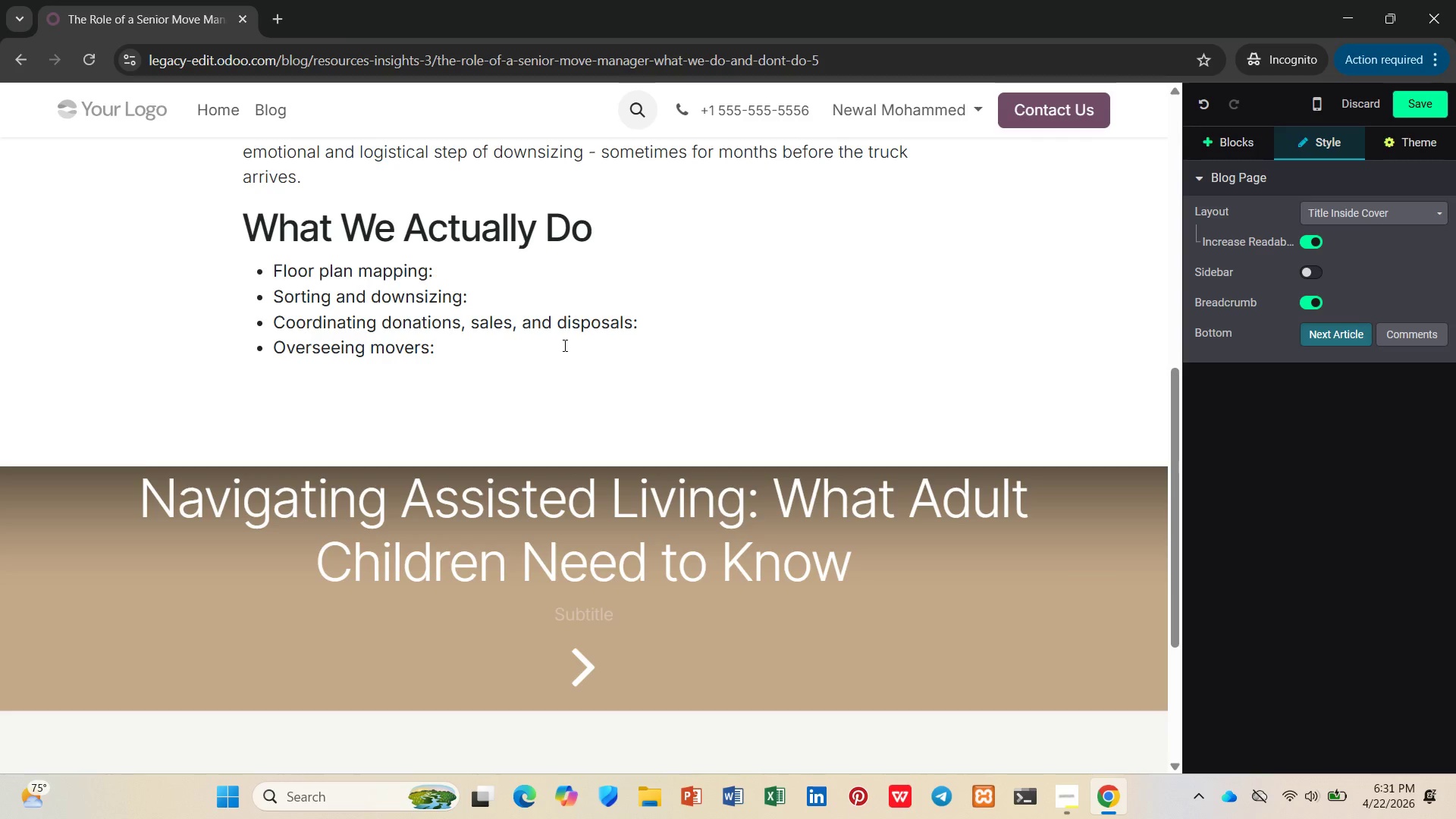 
key(Enter)
 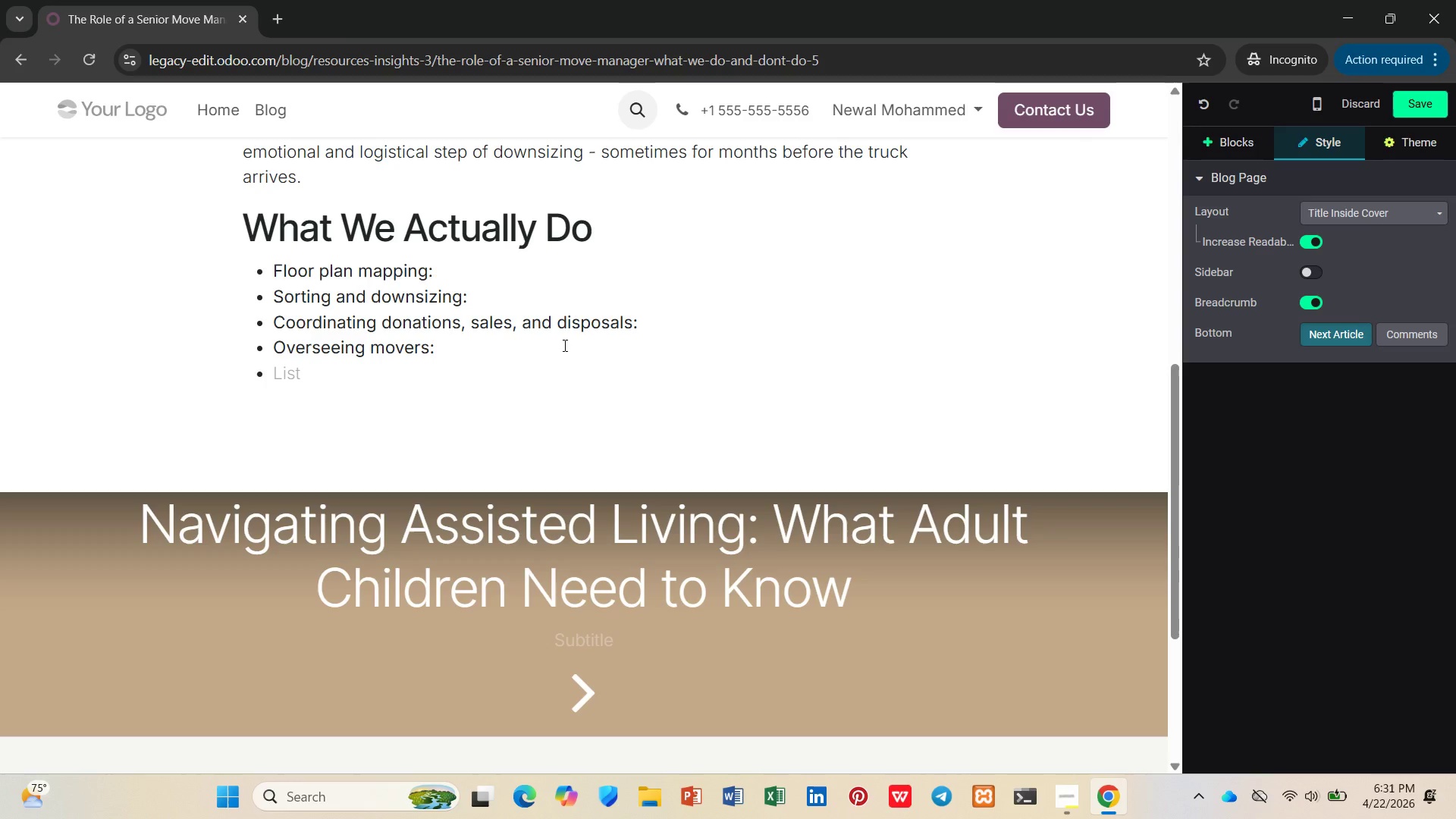 
type(Unpacking and settline:)
 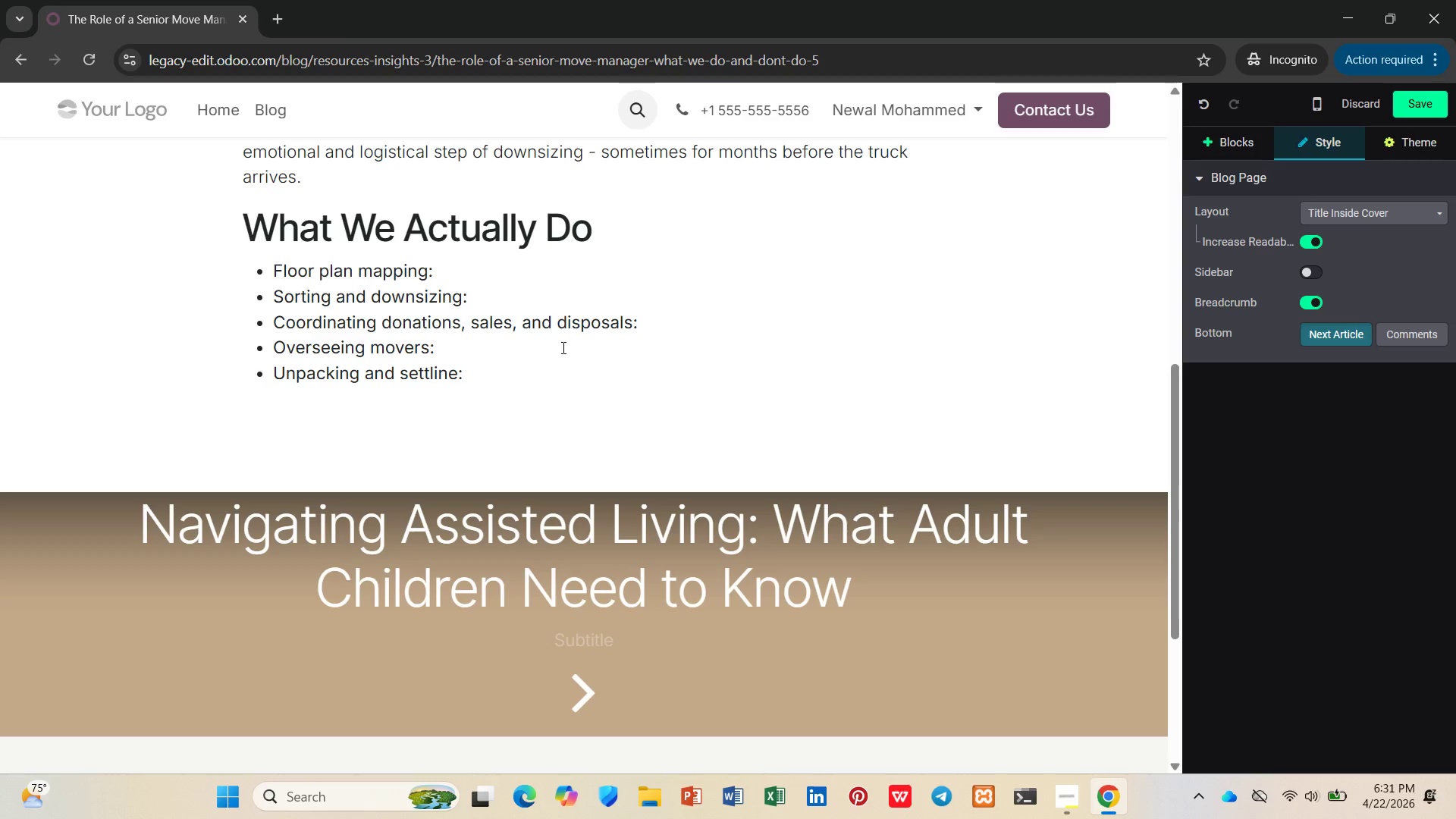 
left_click([500, 279])
 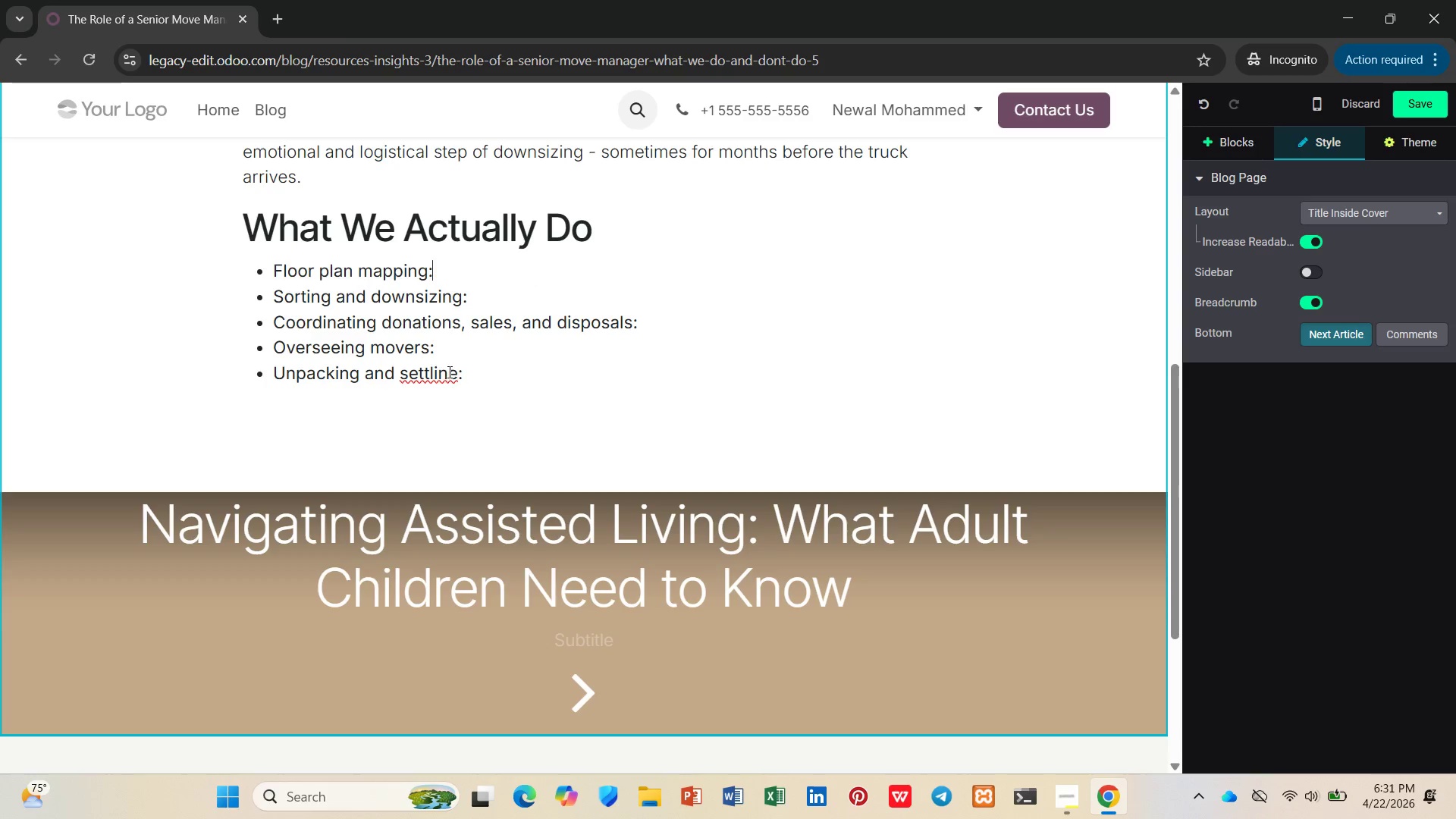 
left_click([452, 372])
 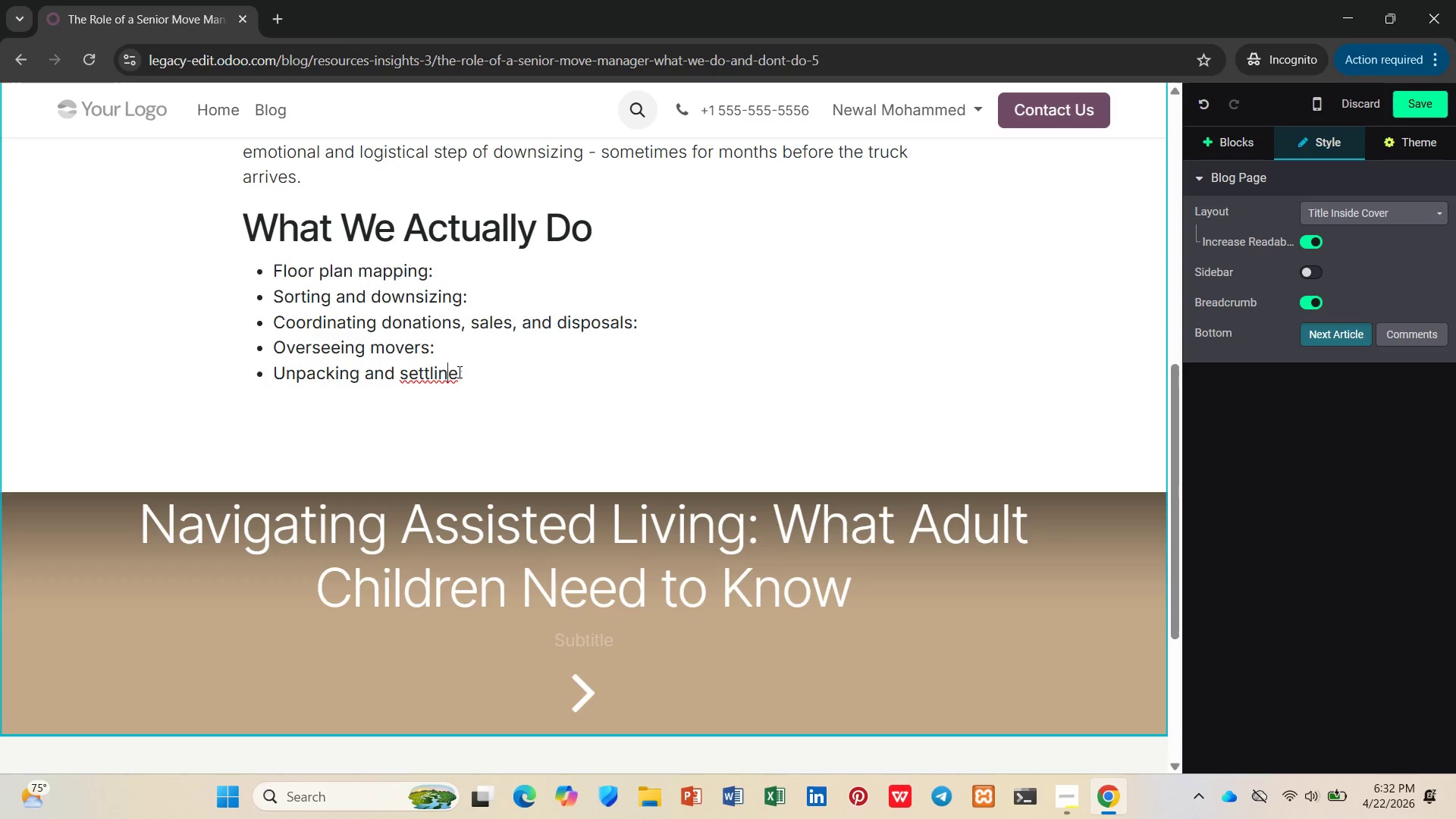 
left_click([458, 372])
 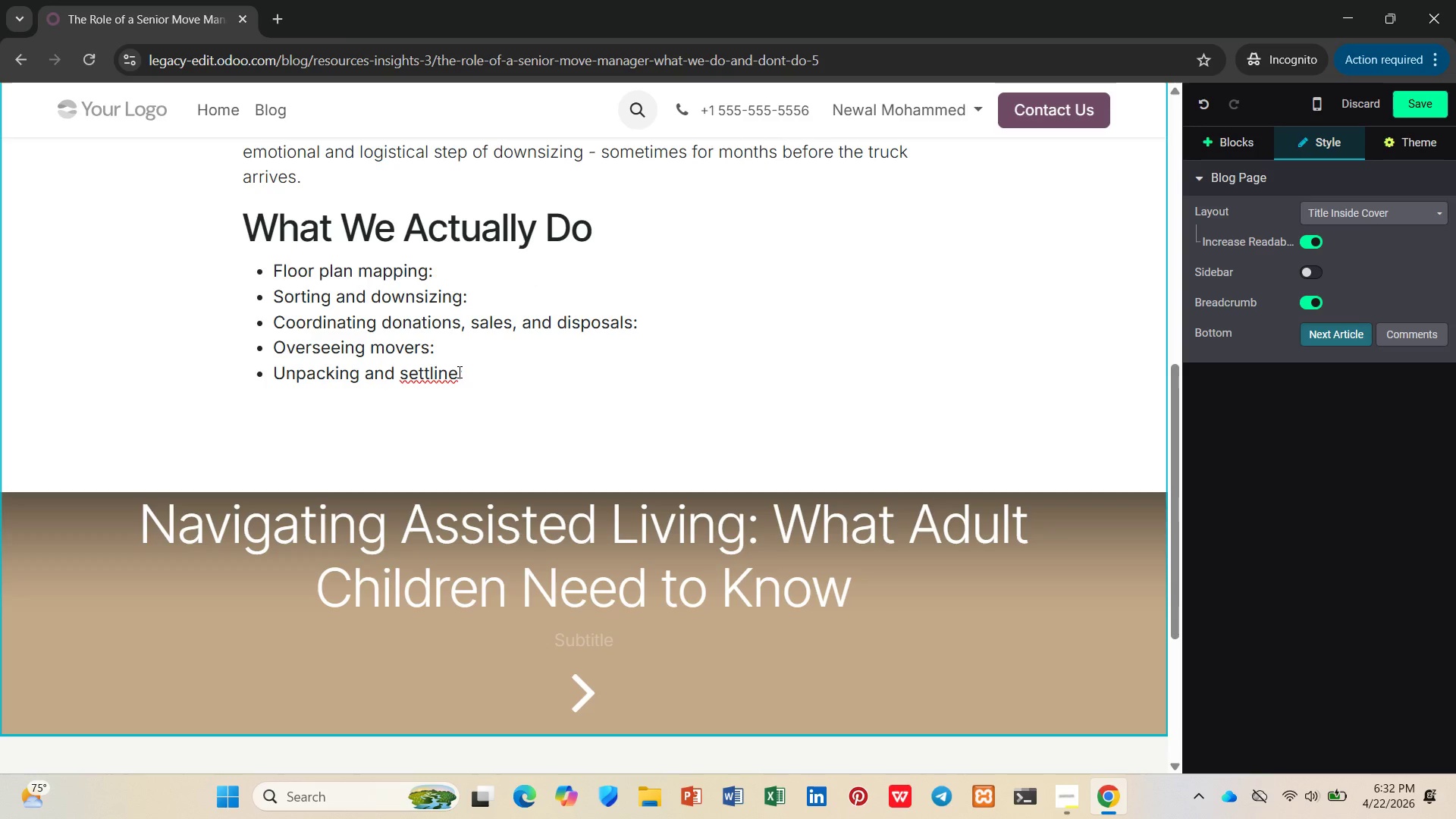 
key(Backspace)
 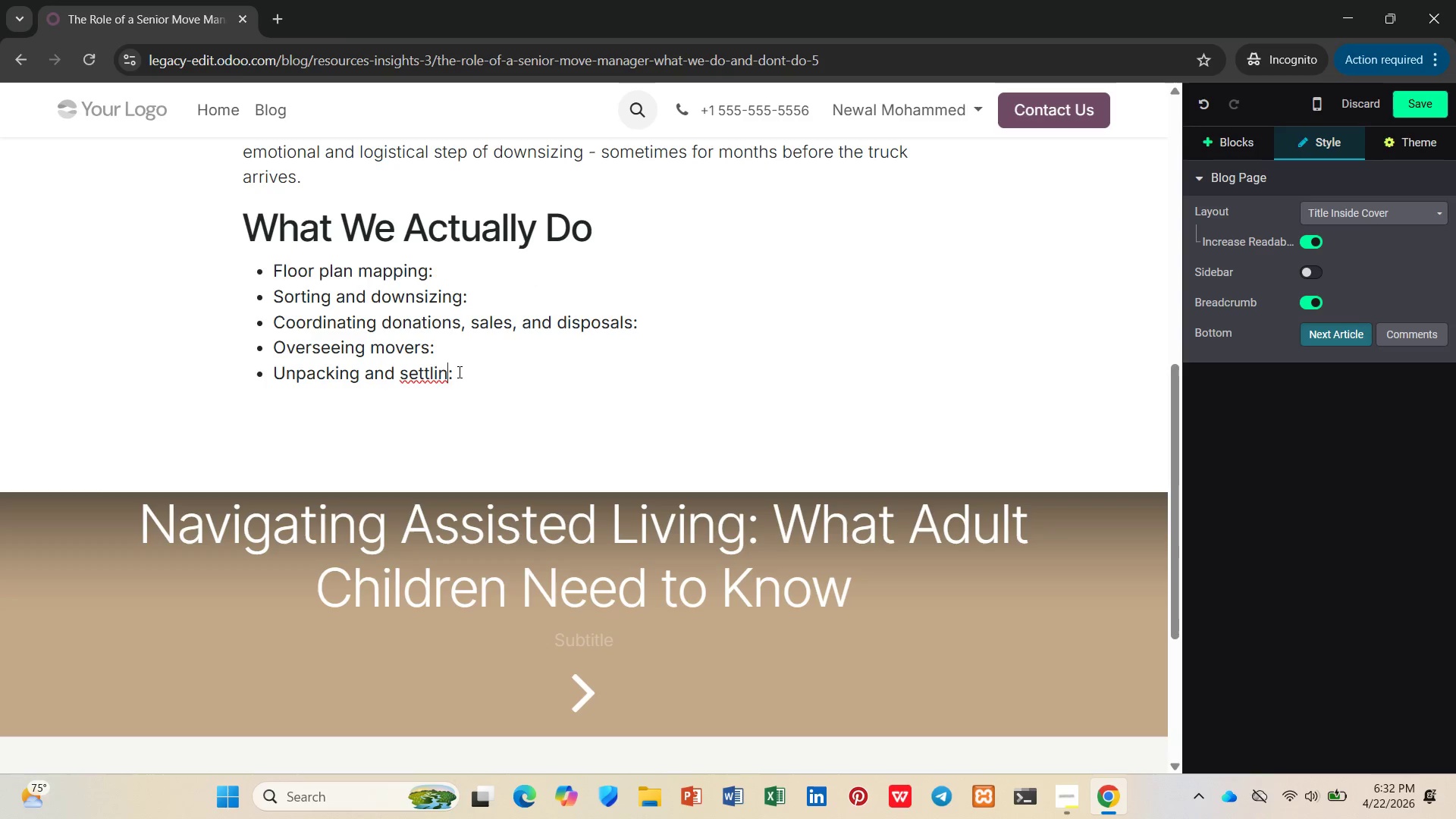 
key(G)
 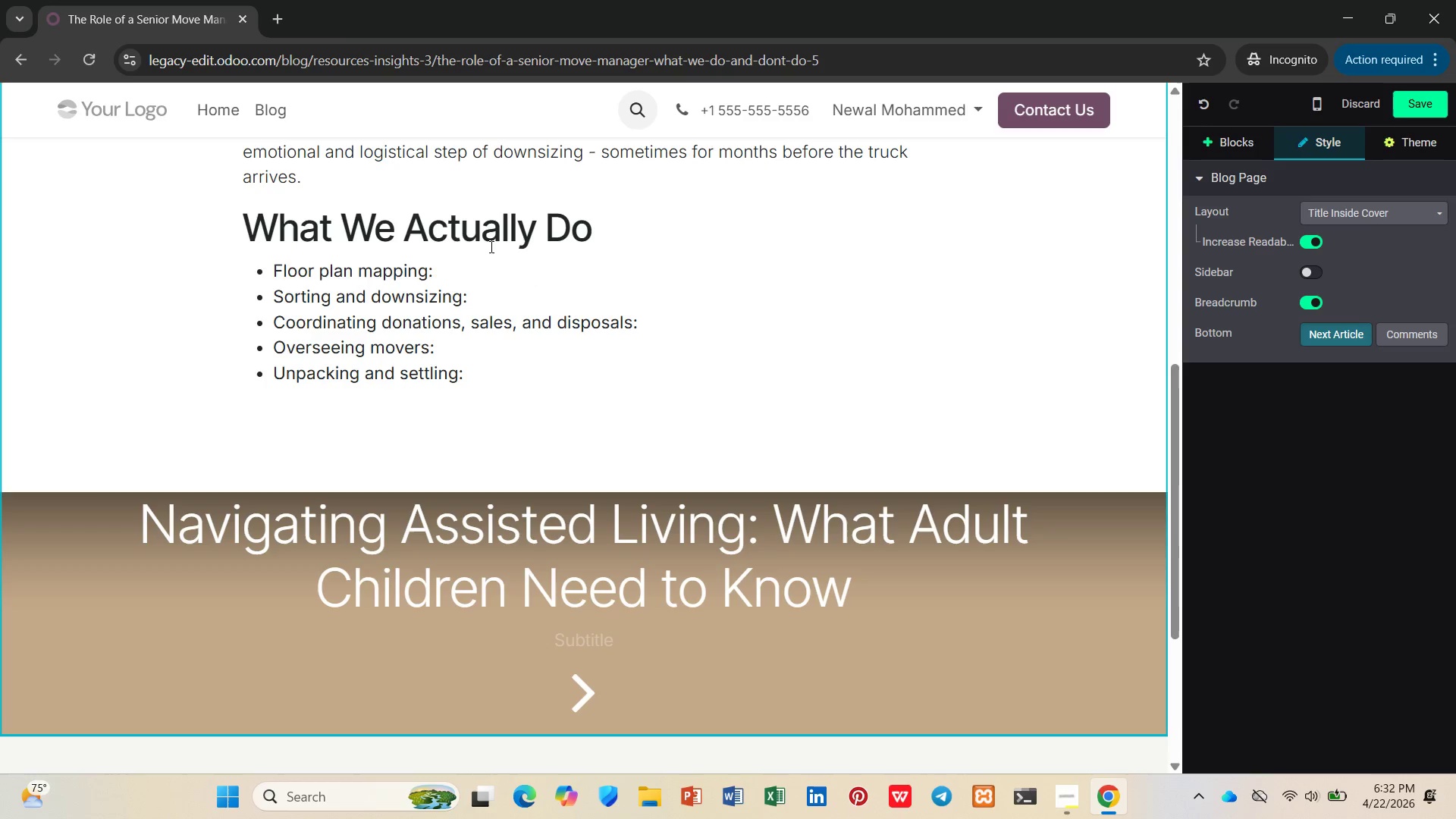 
left_click([487, 263])
 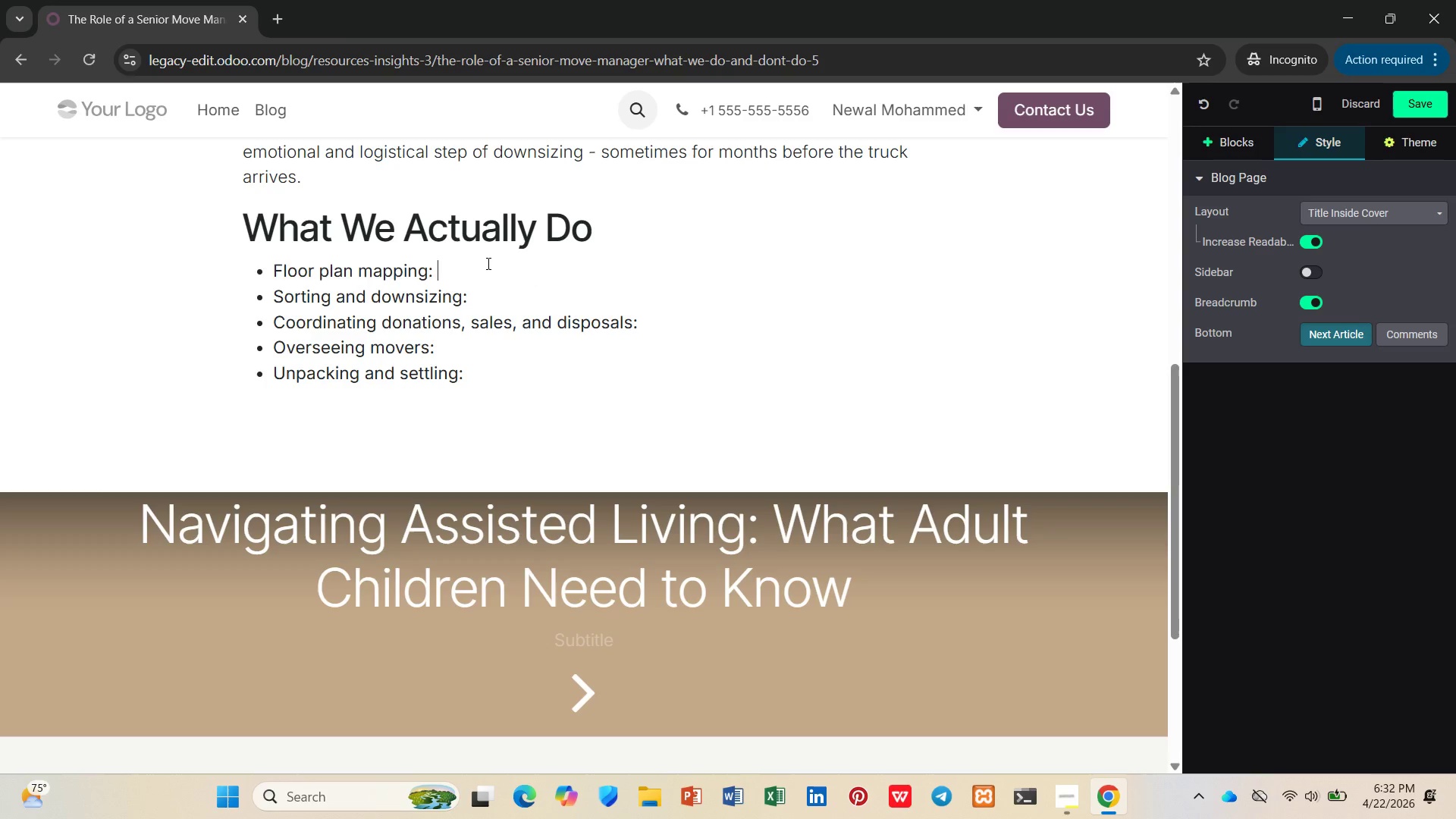 
key(Space)
 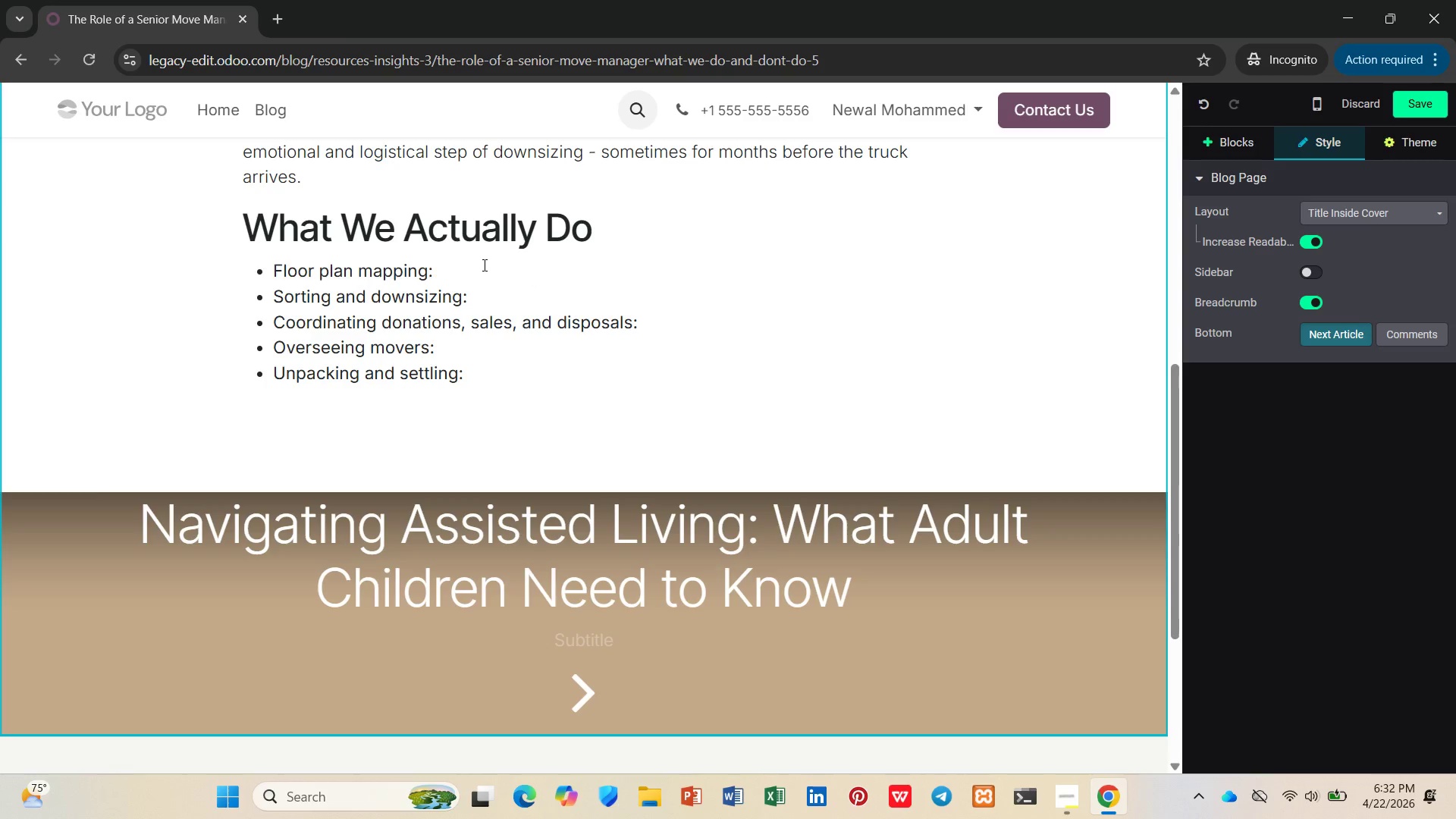 
key(Control+B)
 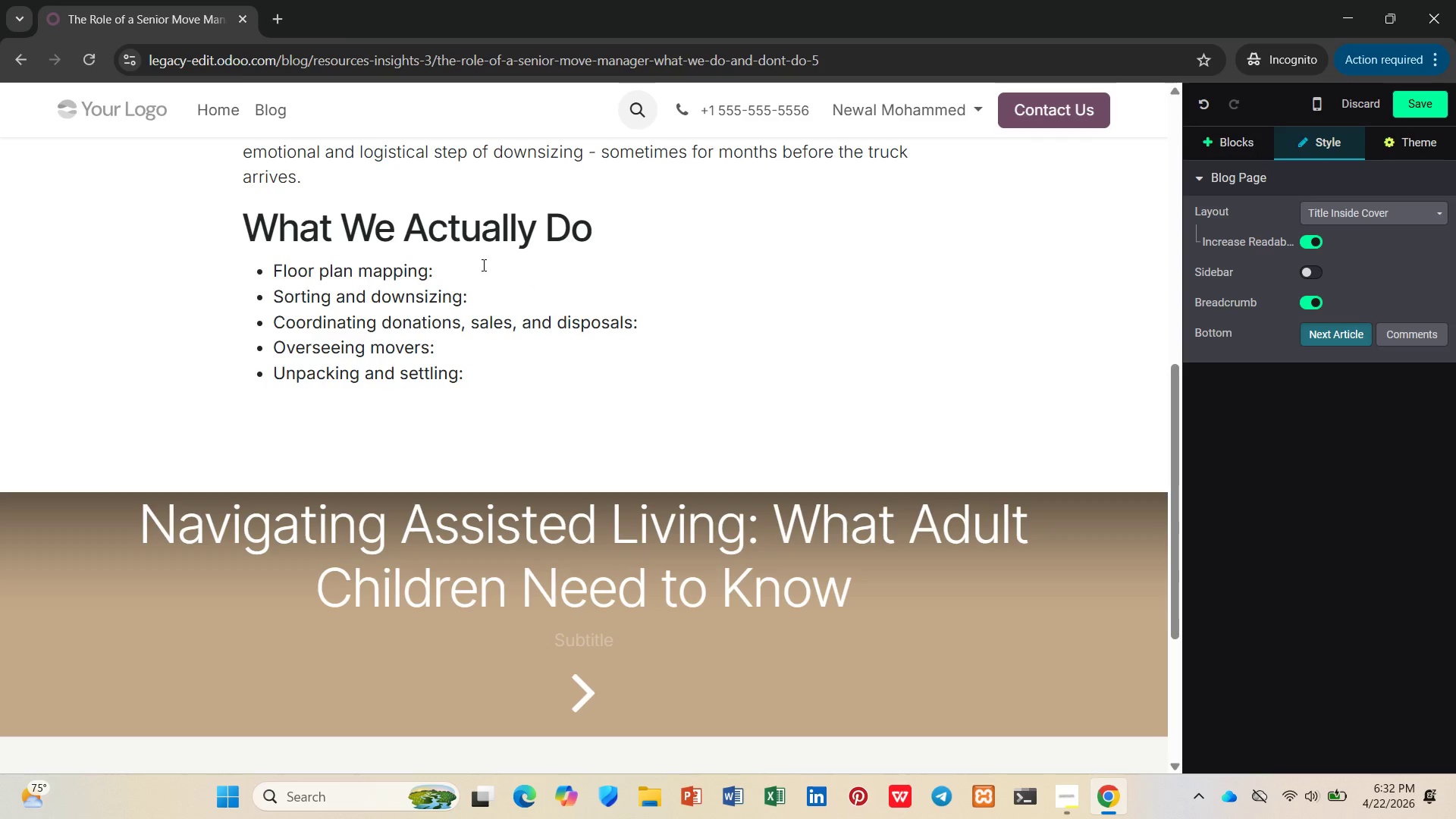 
type(We)
 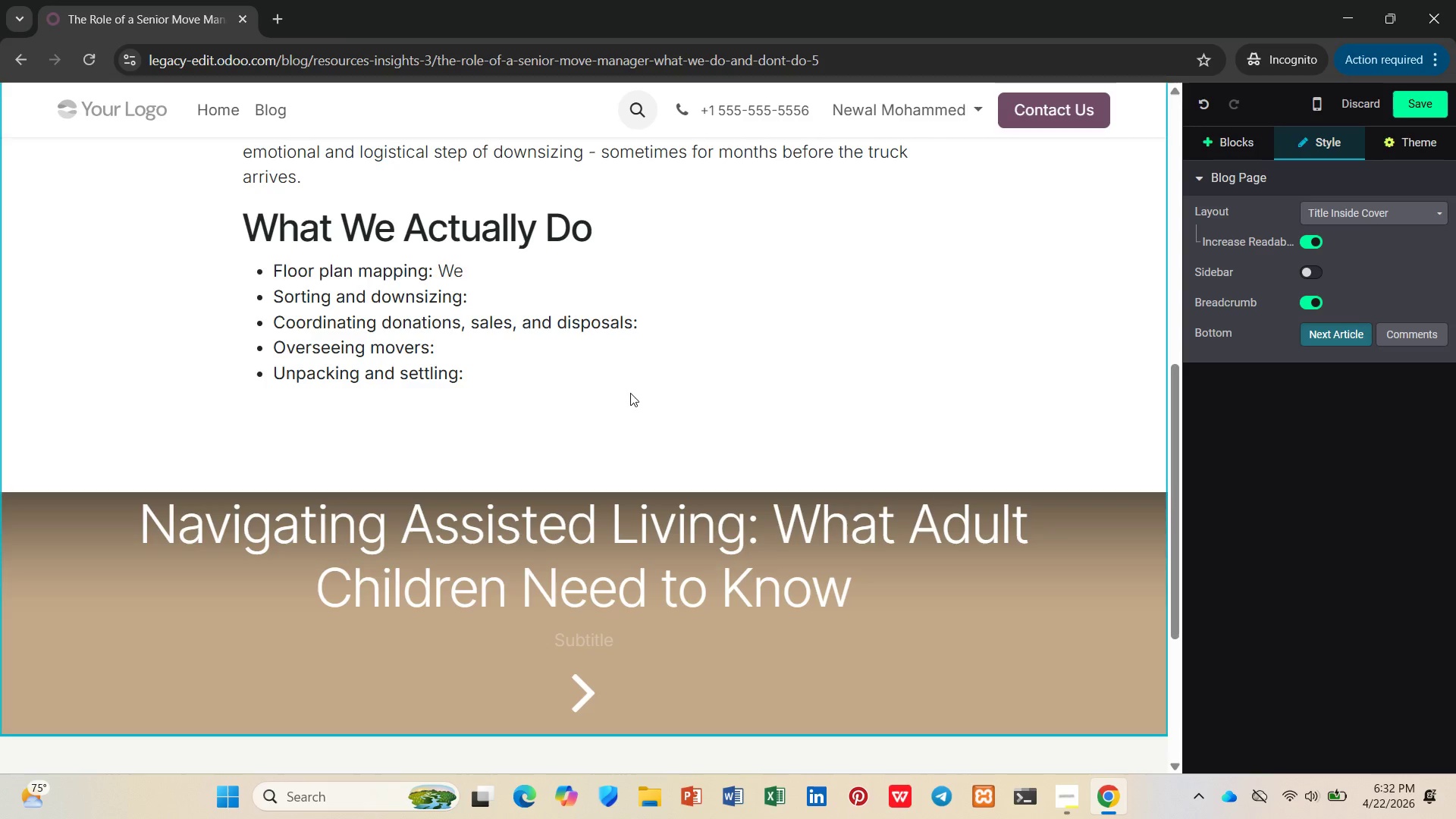 
type( measure the nr)
key(Backspace)
type(ew ps)
key(Backspace)
key(Backspace)
type(space and plan what fits before anyh)
key(Backspace)
type(thing moves.)
key(Backspace)
 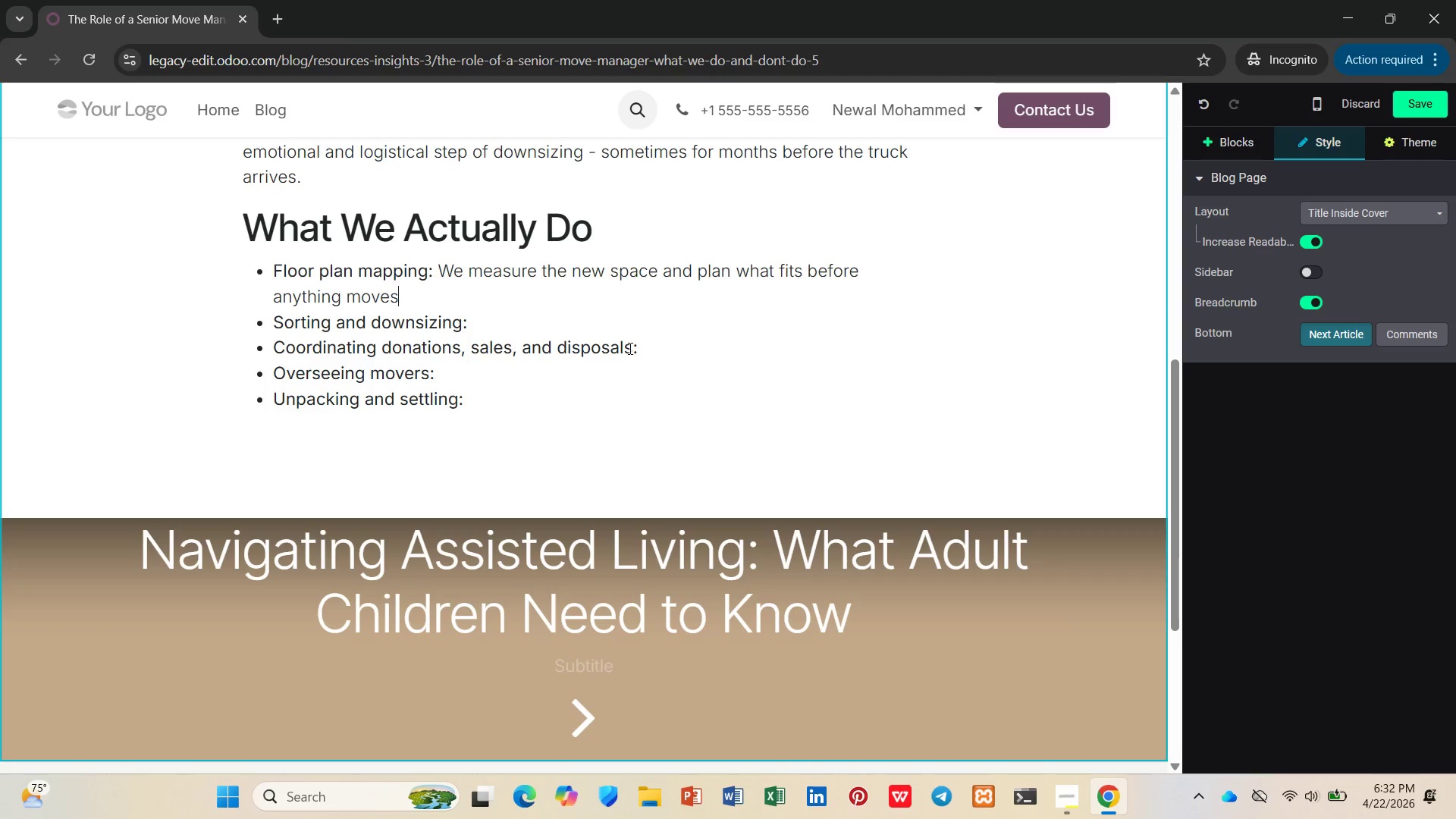 
left_click([627, 331])
 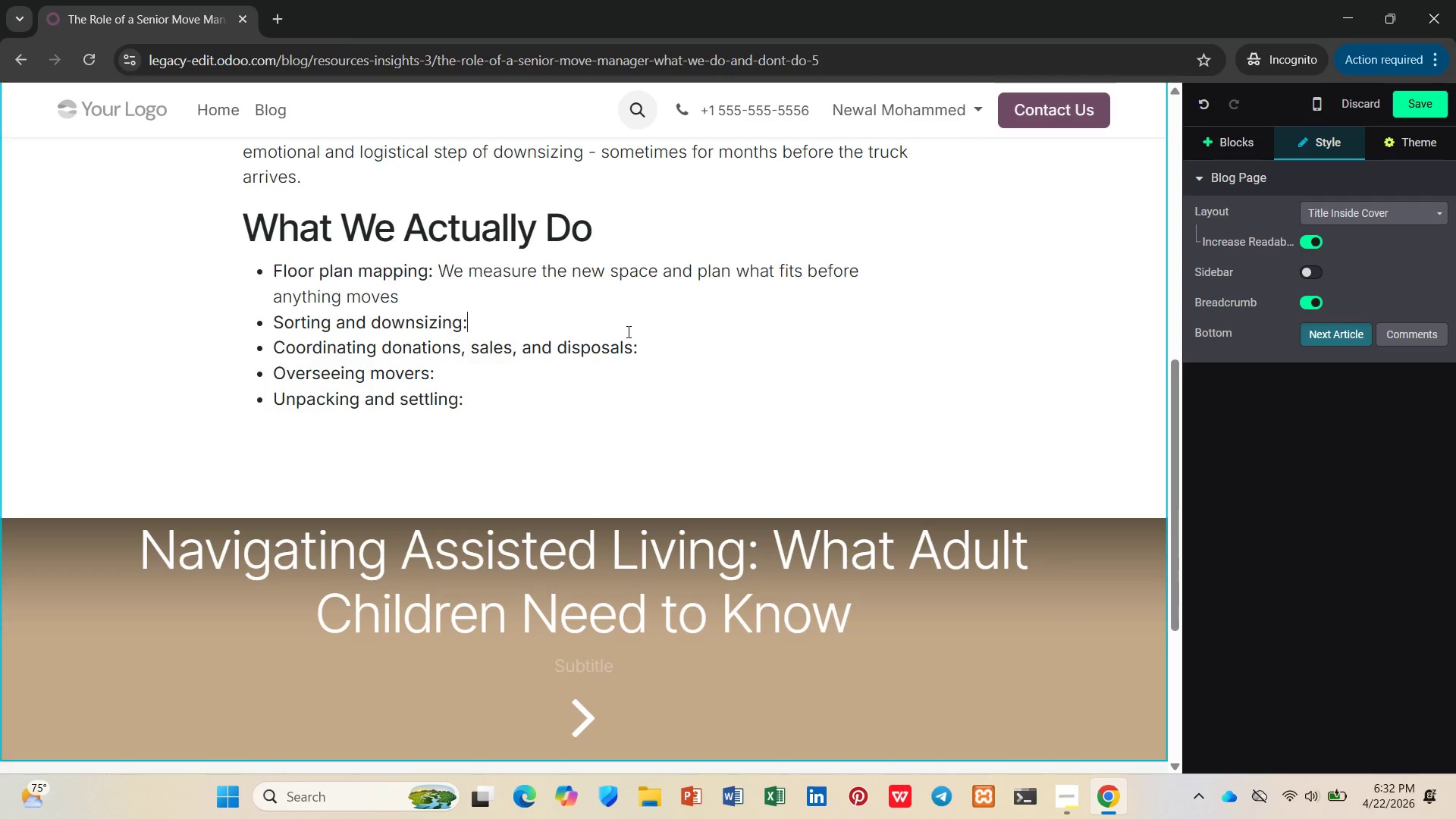 
key(Space)
 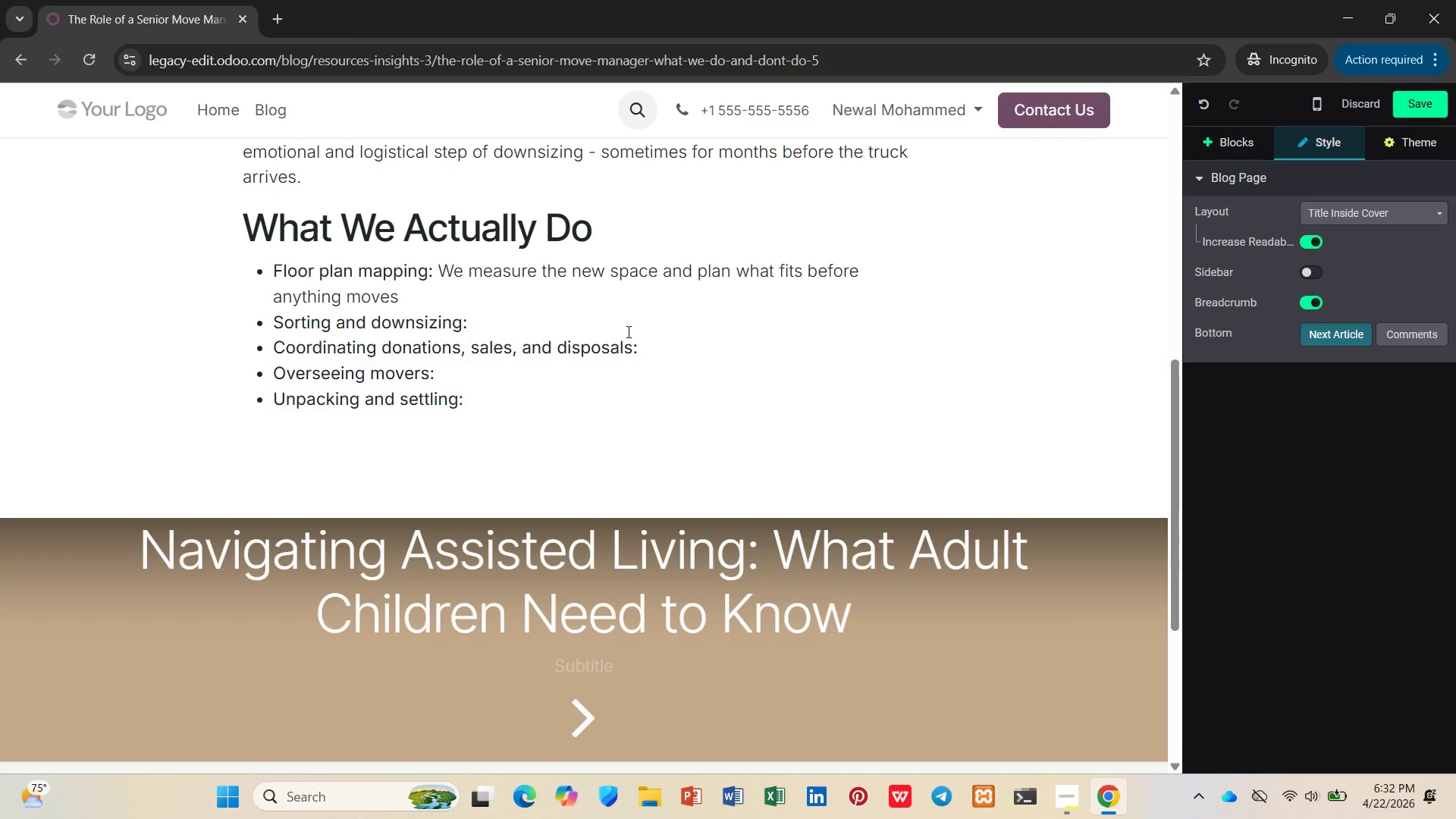 
key(Control+B)
 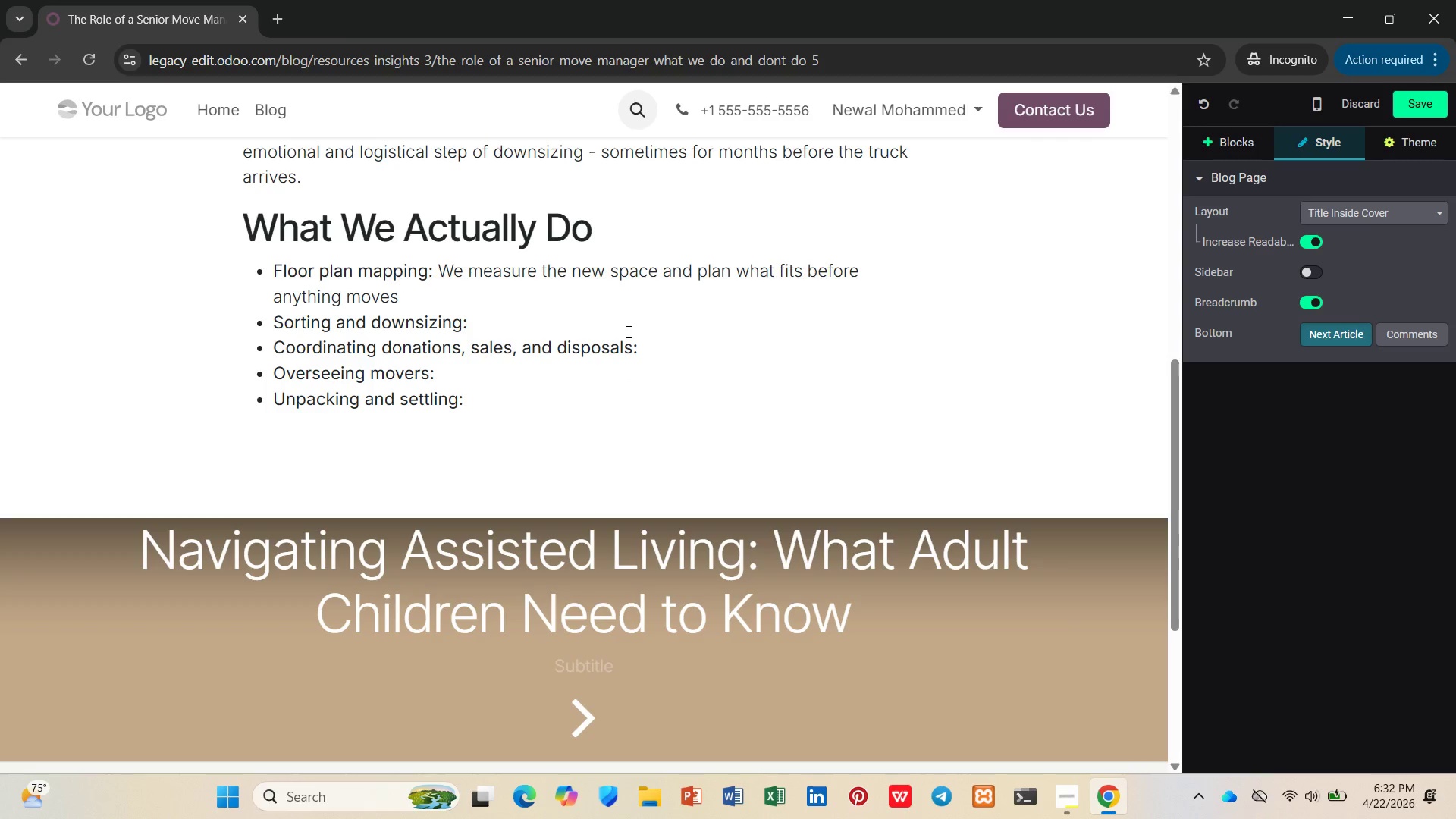 
type(Room by room, with compassion, not pressure)
 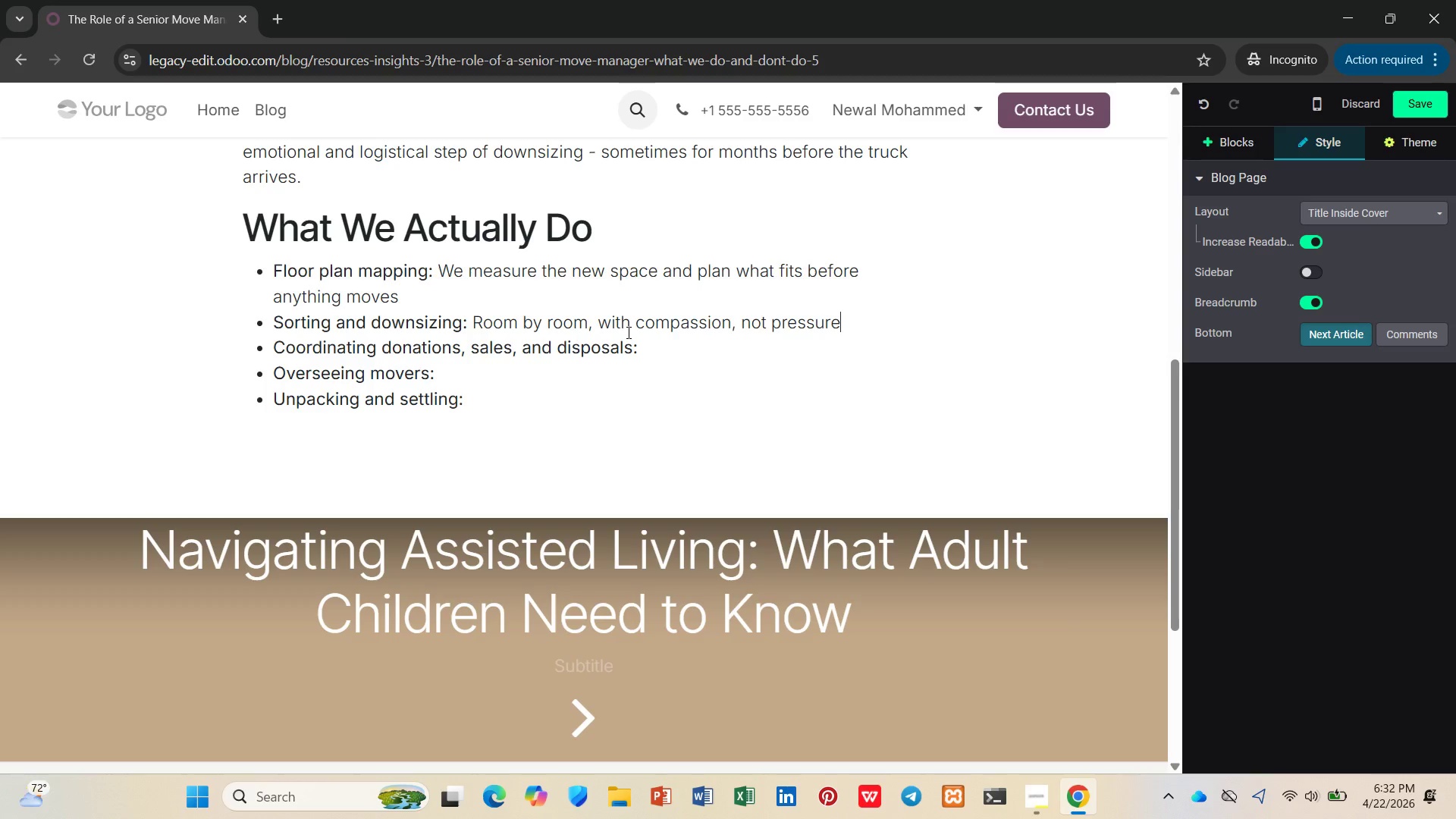 
left_click([654, 346])
 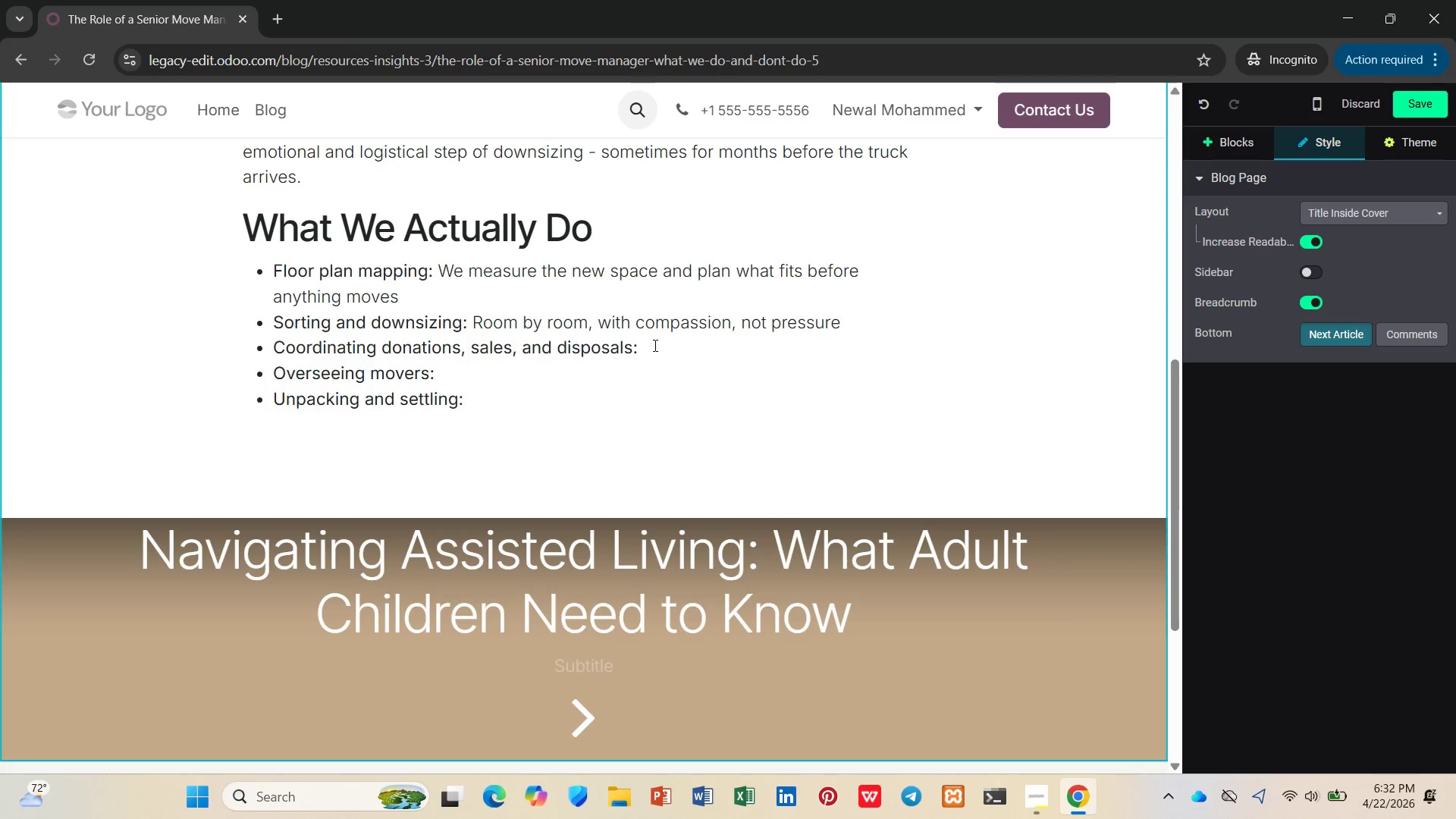 
key(Space)
 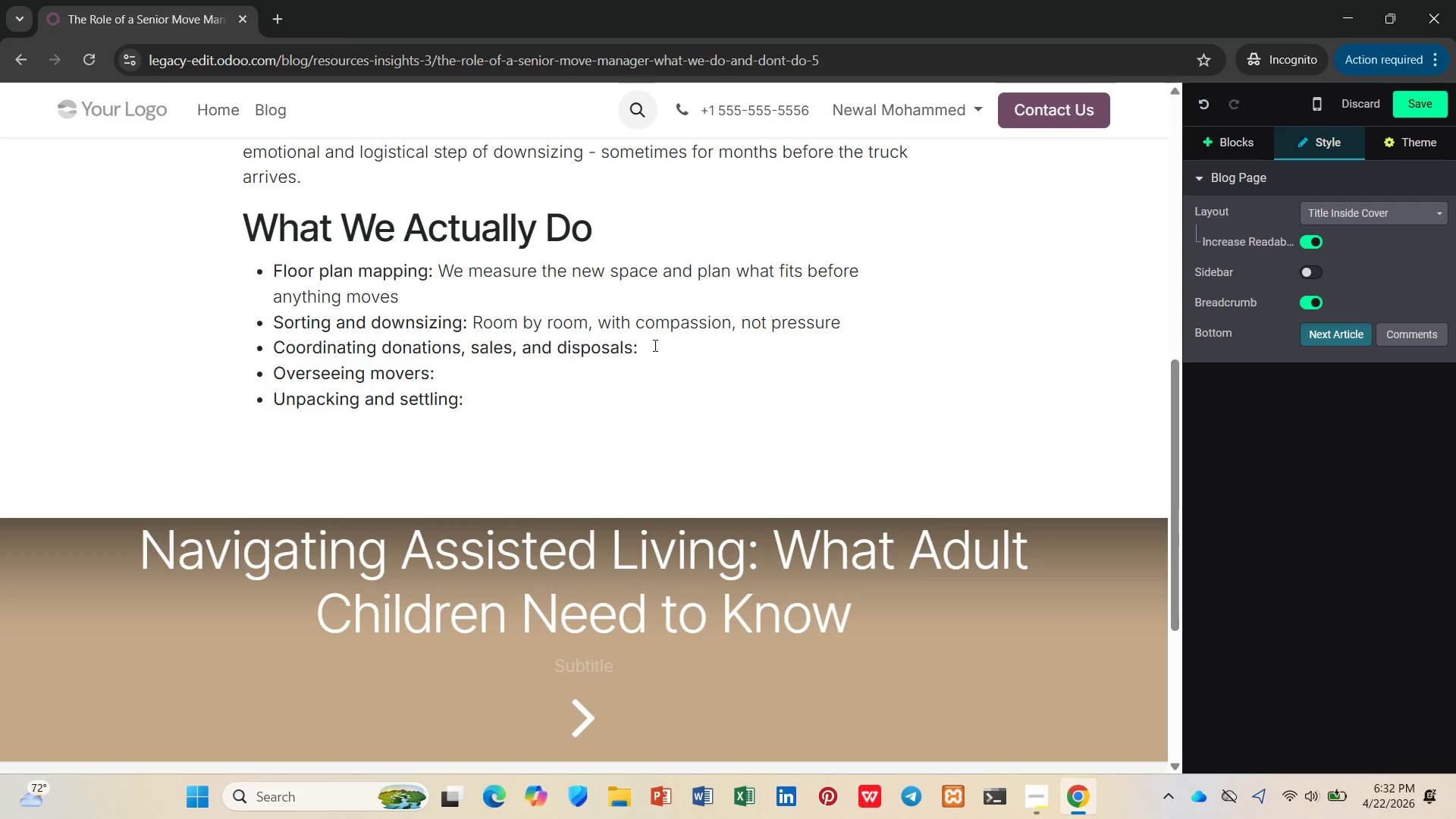 
key(Control+B)
 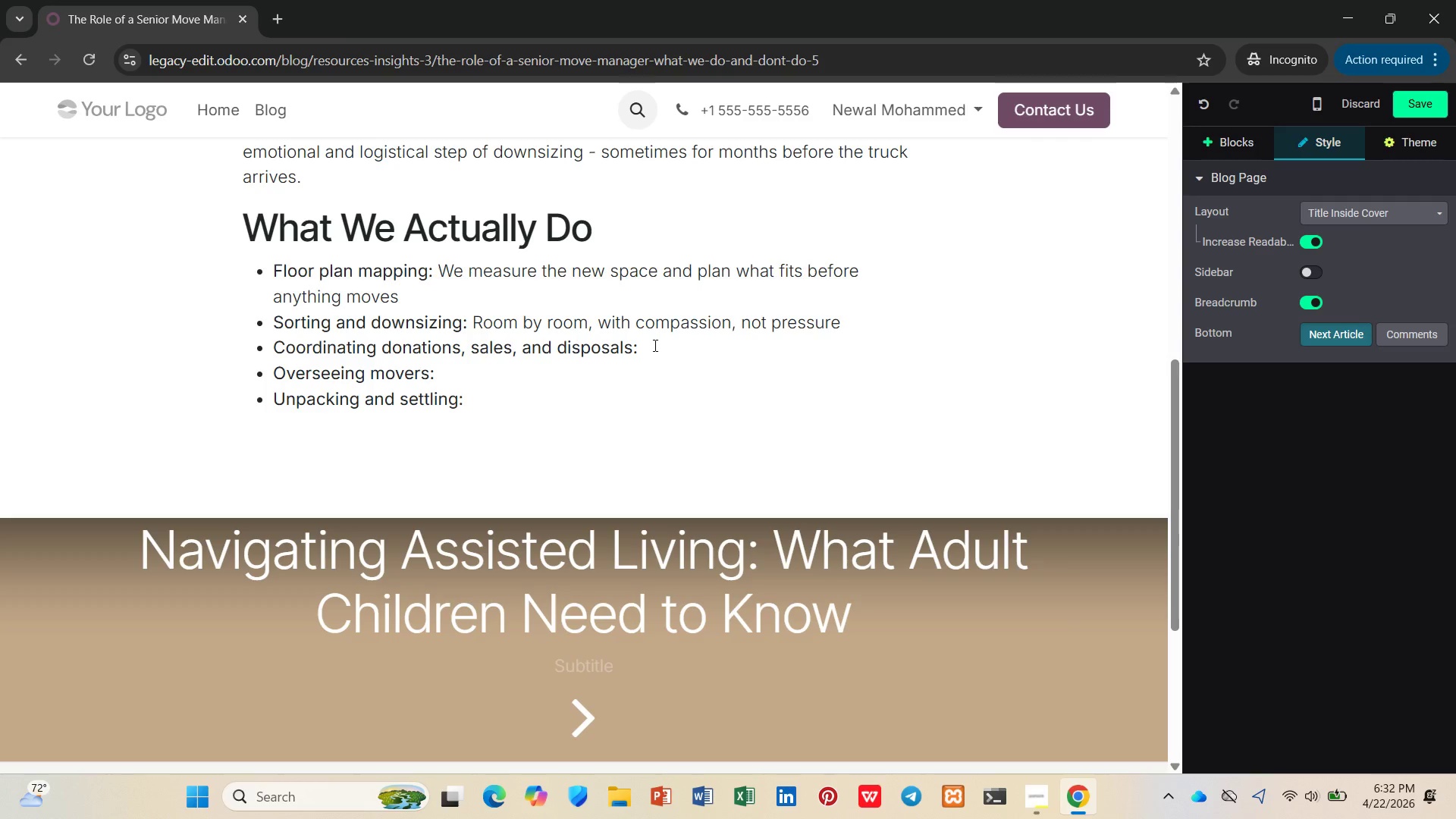 
wait(5.03)
 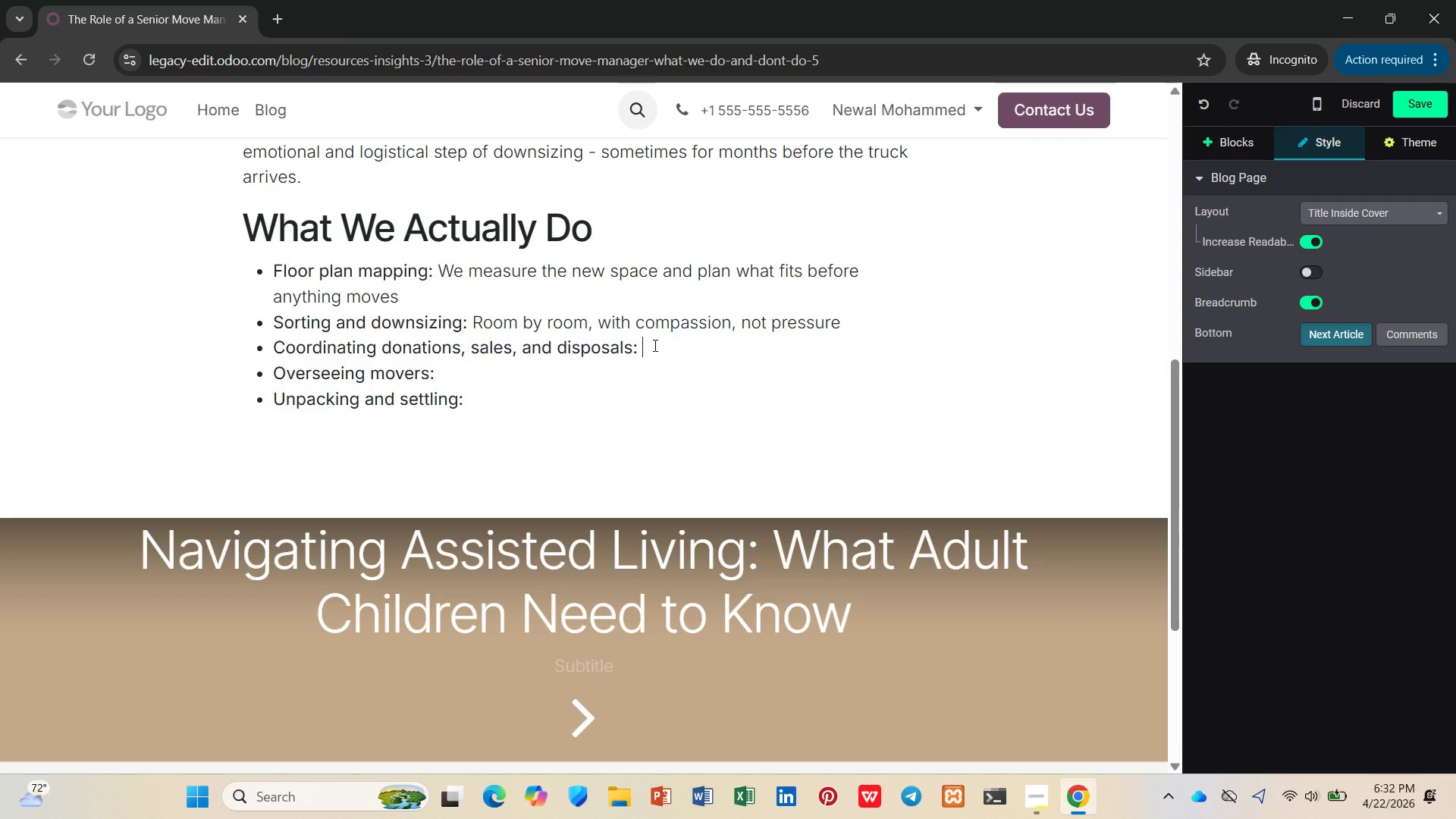 
type(You don;)
key(Backspace)
type('t need to find three different charities.)
 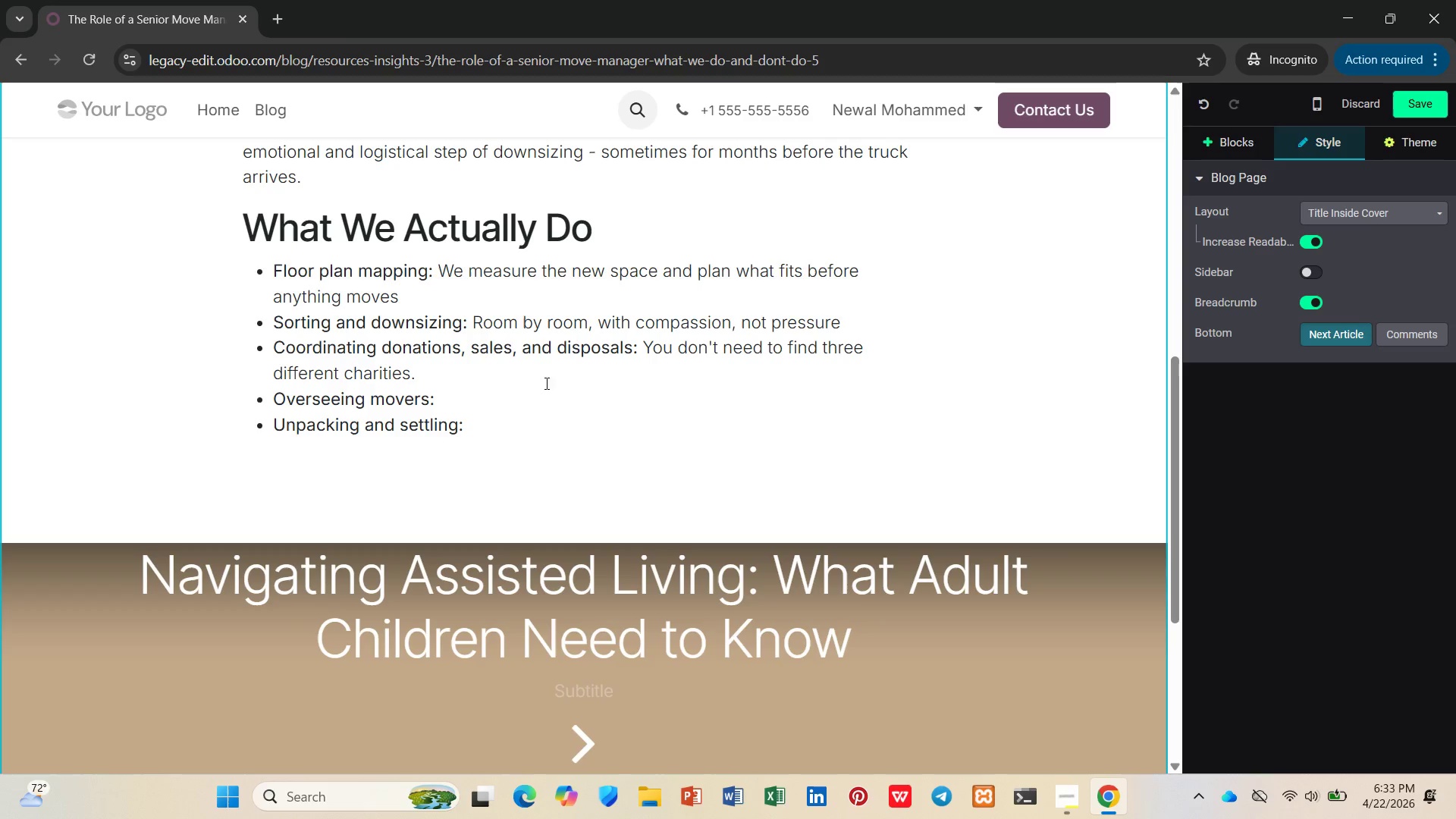 
key(Space)
 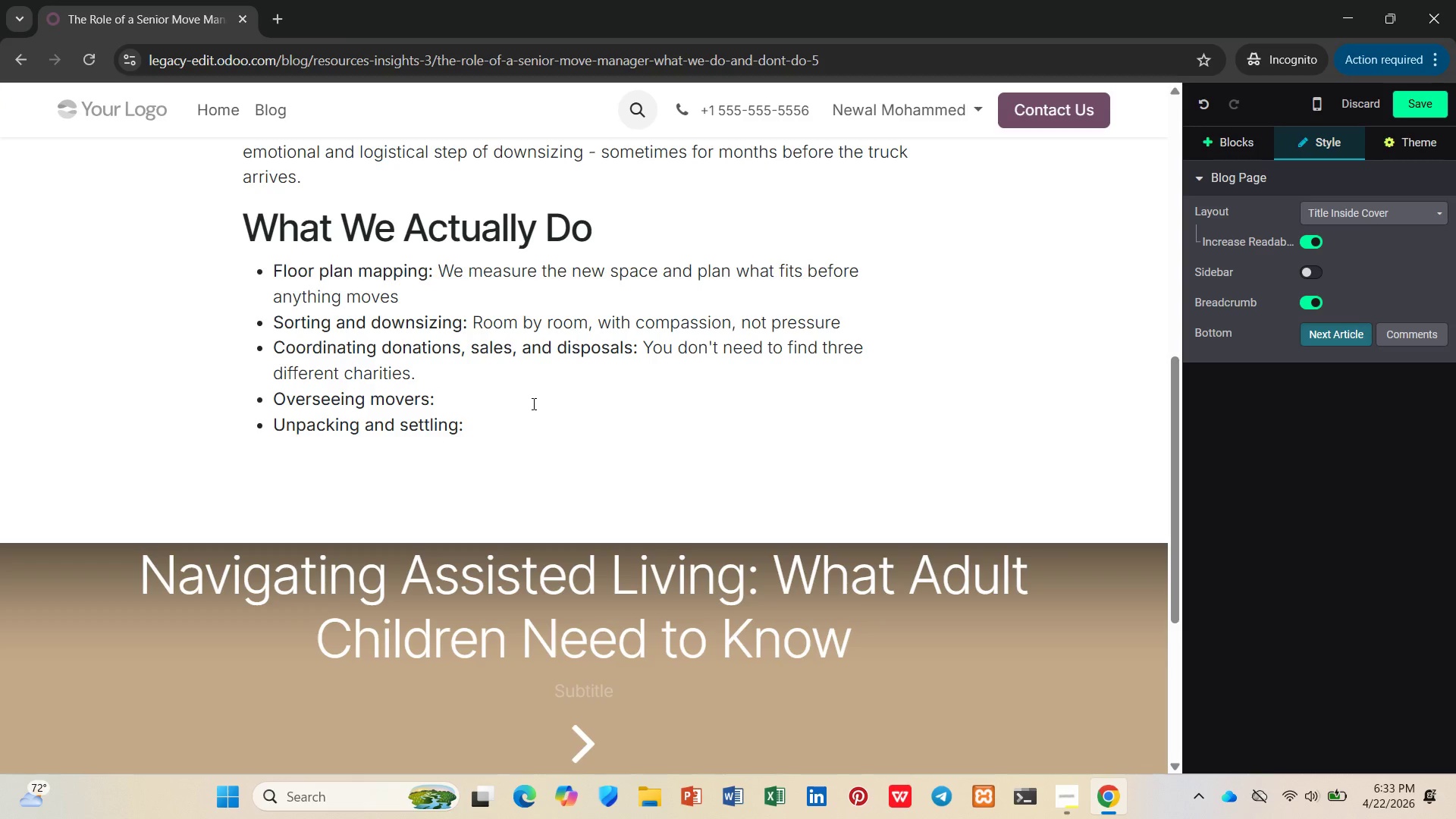 
key(Control+B)
 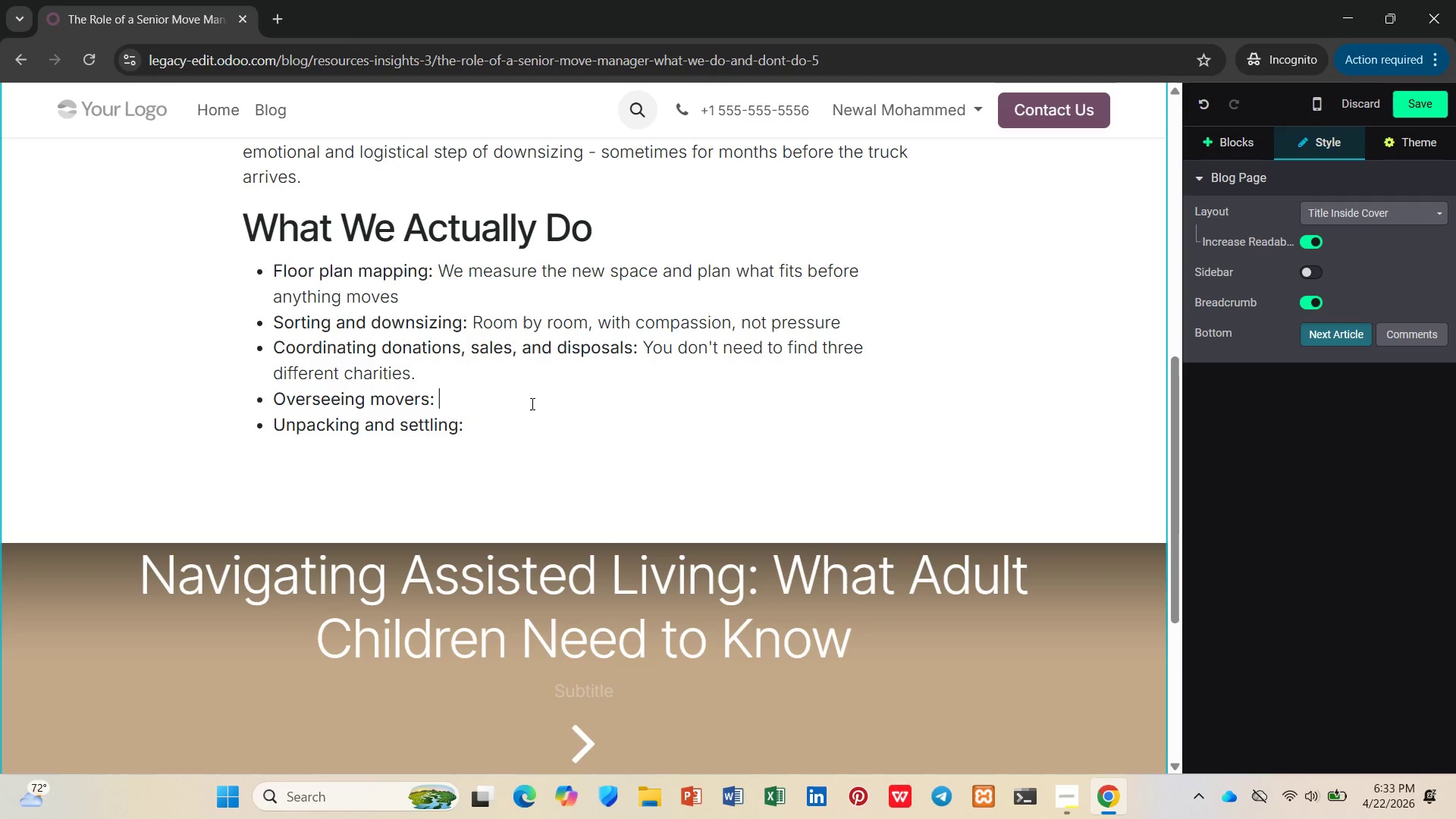 
type(We're h)
key(Backspace)
type(there on moving day so youcan be with you rp)
key(Backspace)
key(Backspace)
key(Backspace)
type(r parent)
 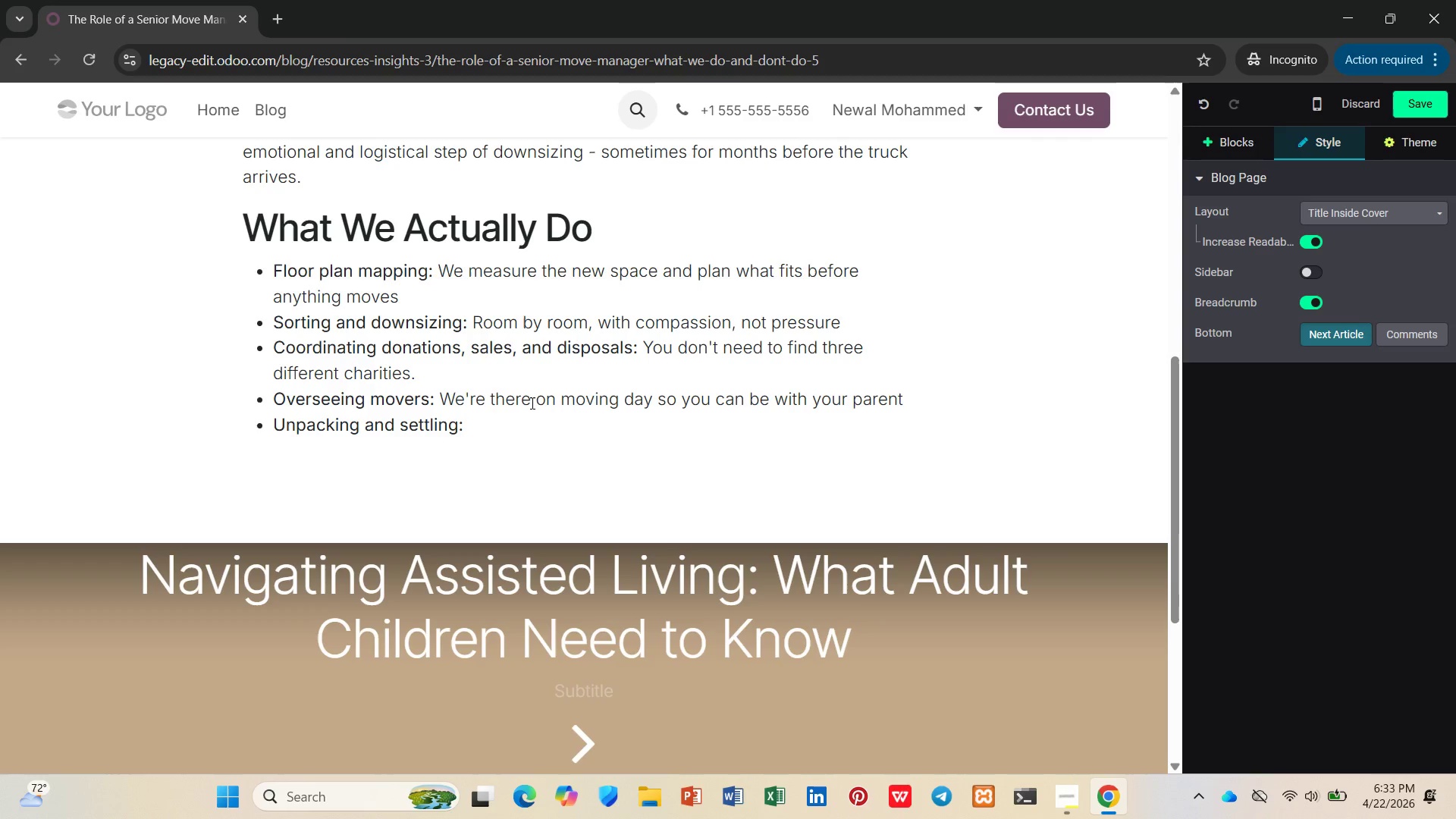 
left_click([489, 424])
 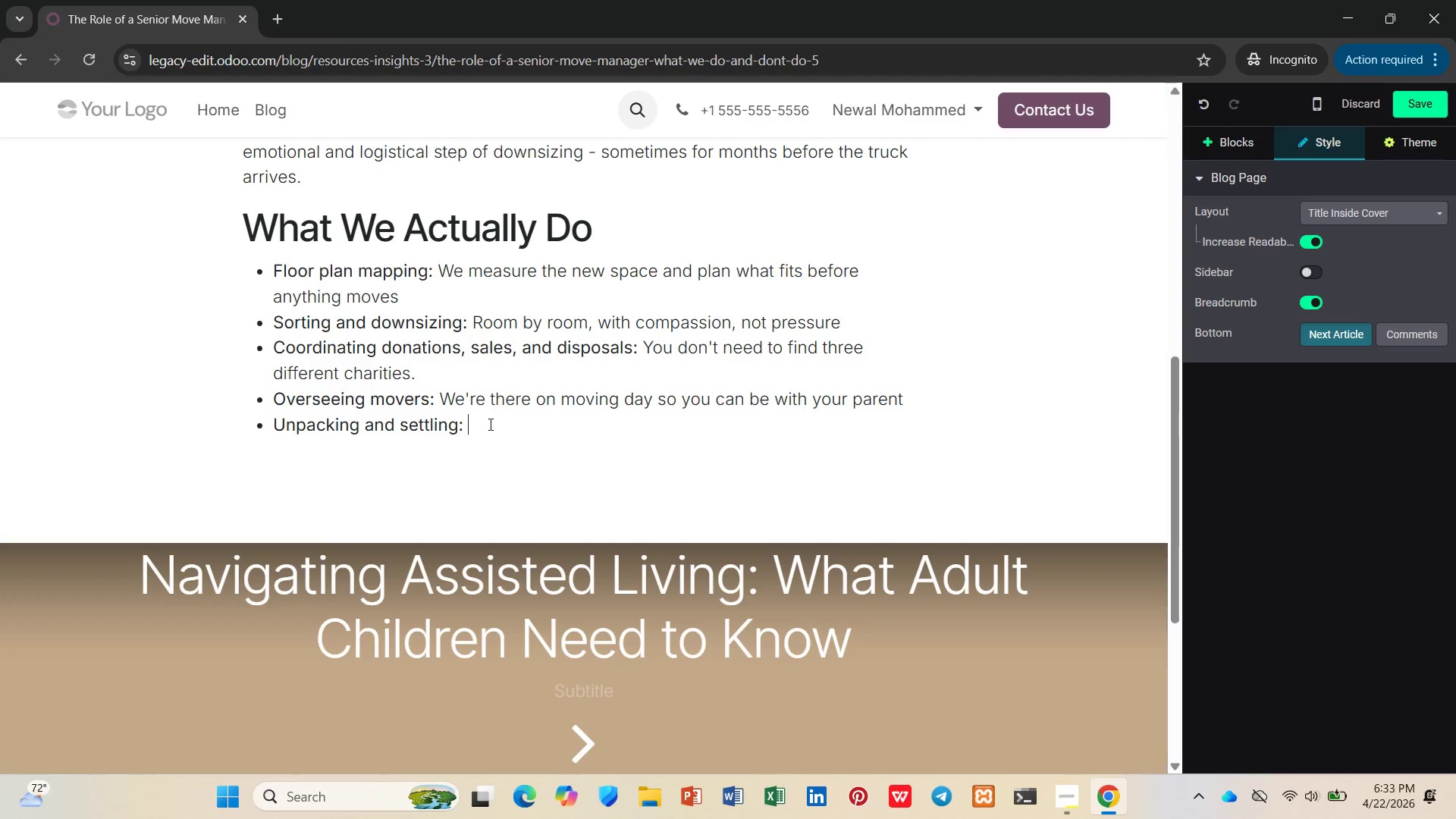 
key(Space)
 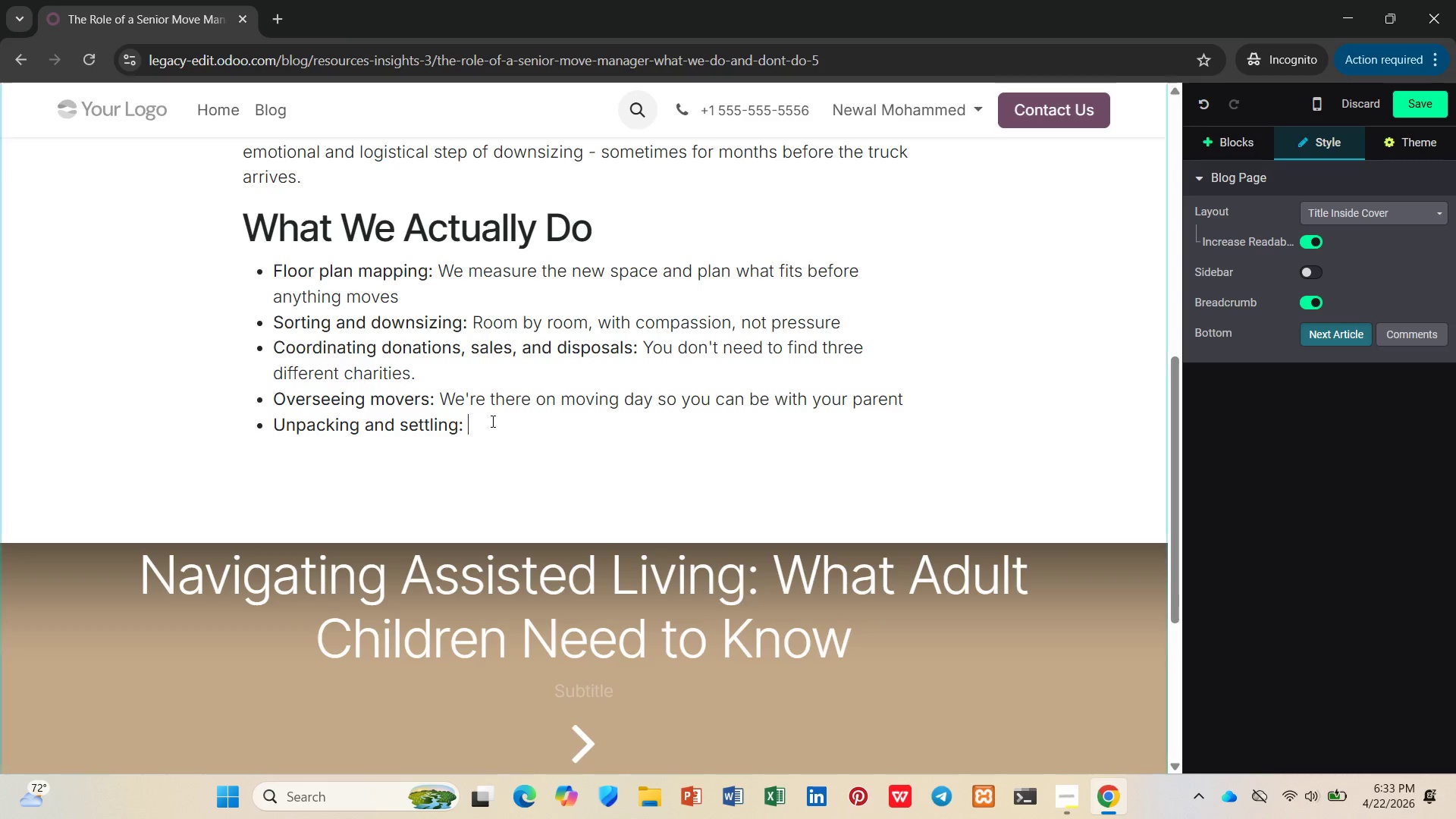 
key(Control+B)
 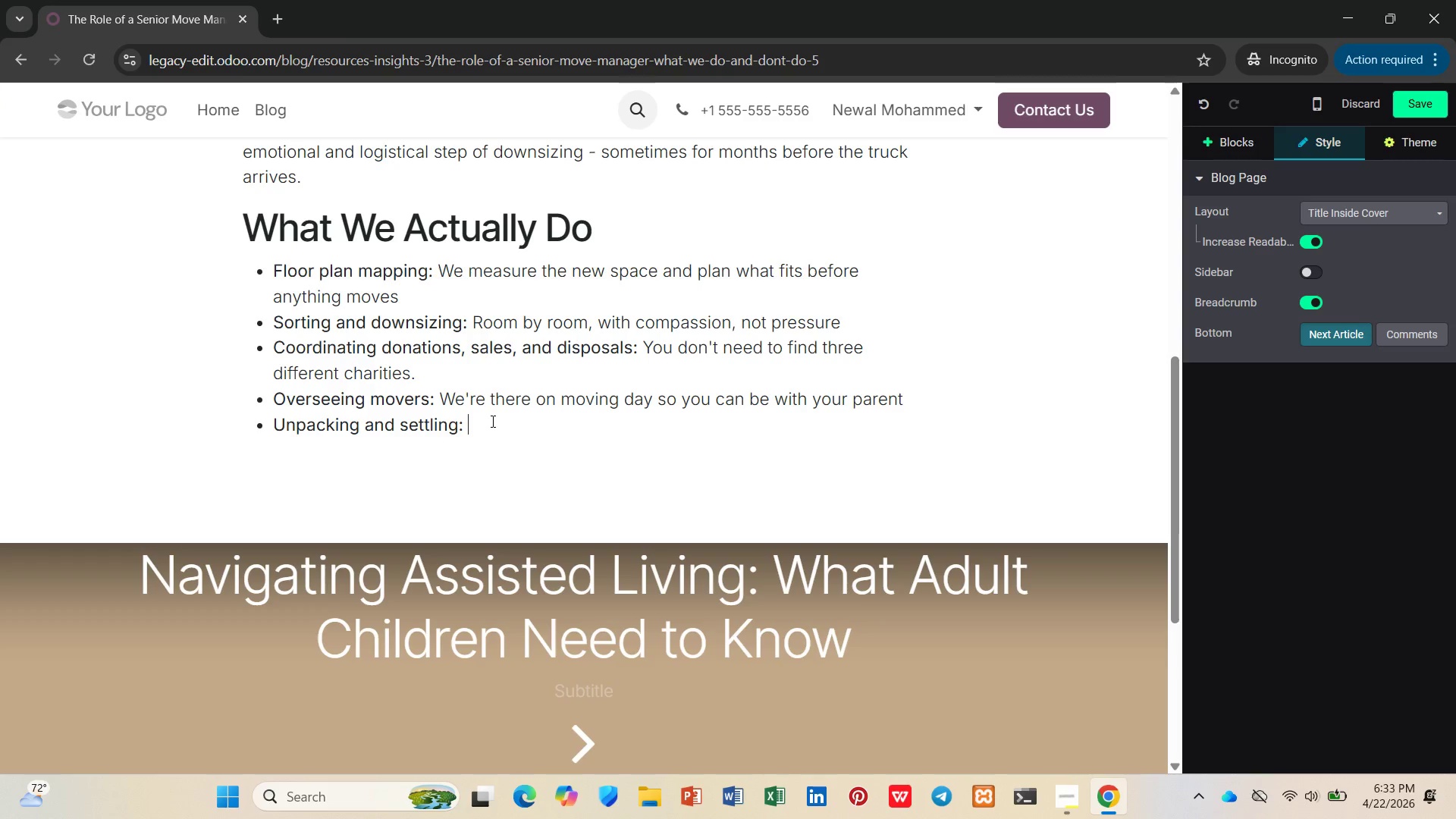 
type(The new space should feel like home on day one)
 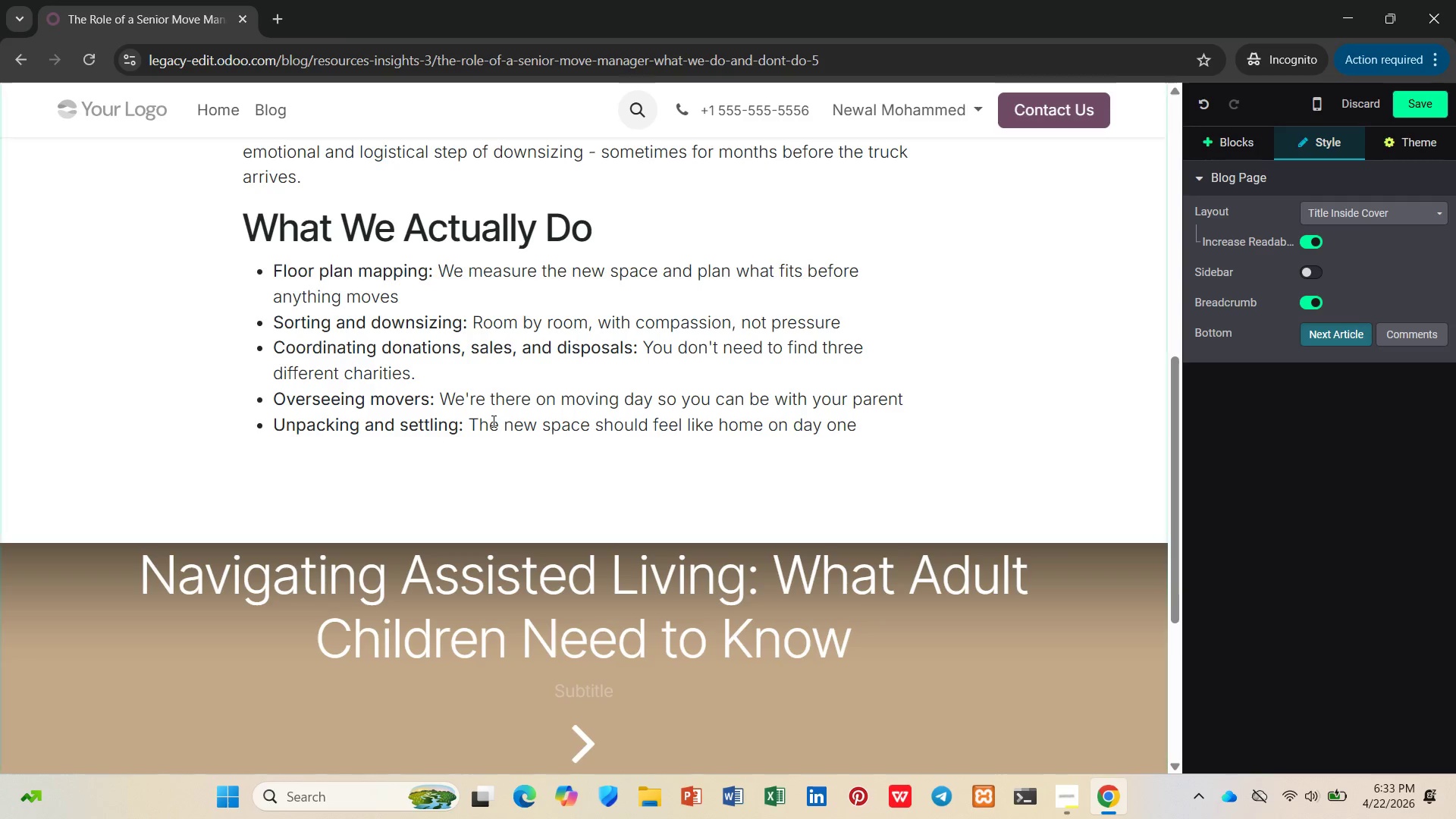 
key(Enter)
 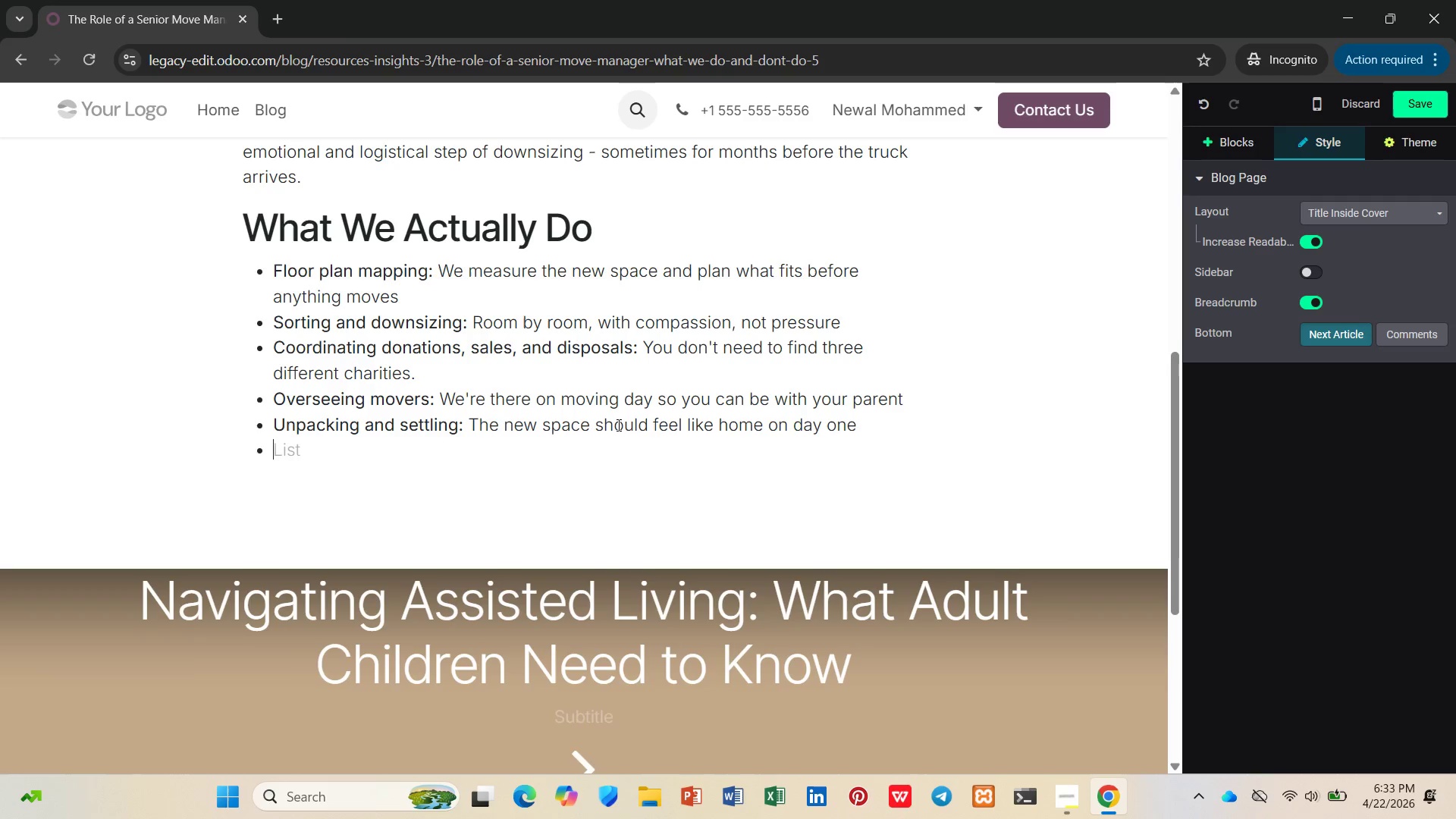 
key(Enter)
 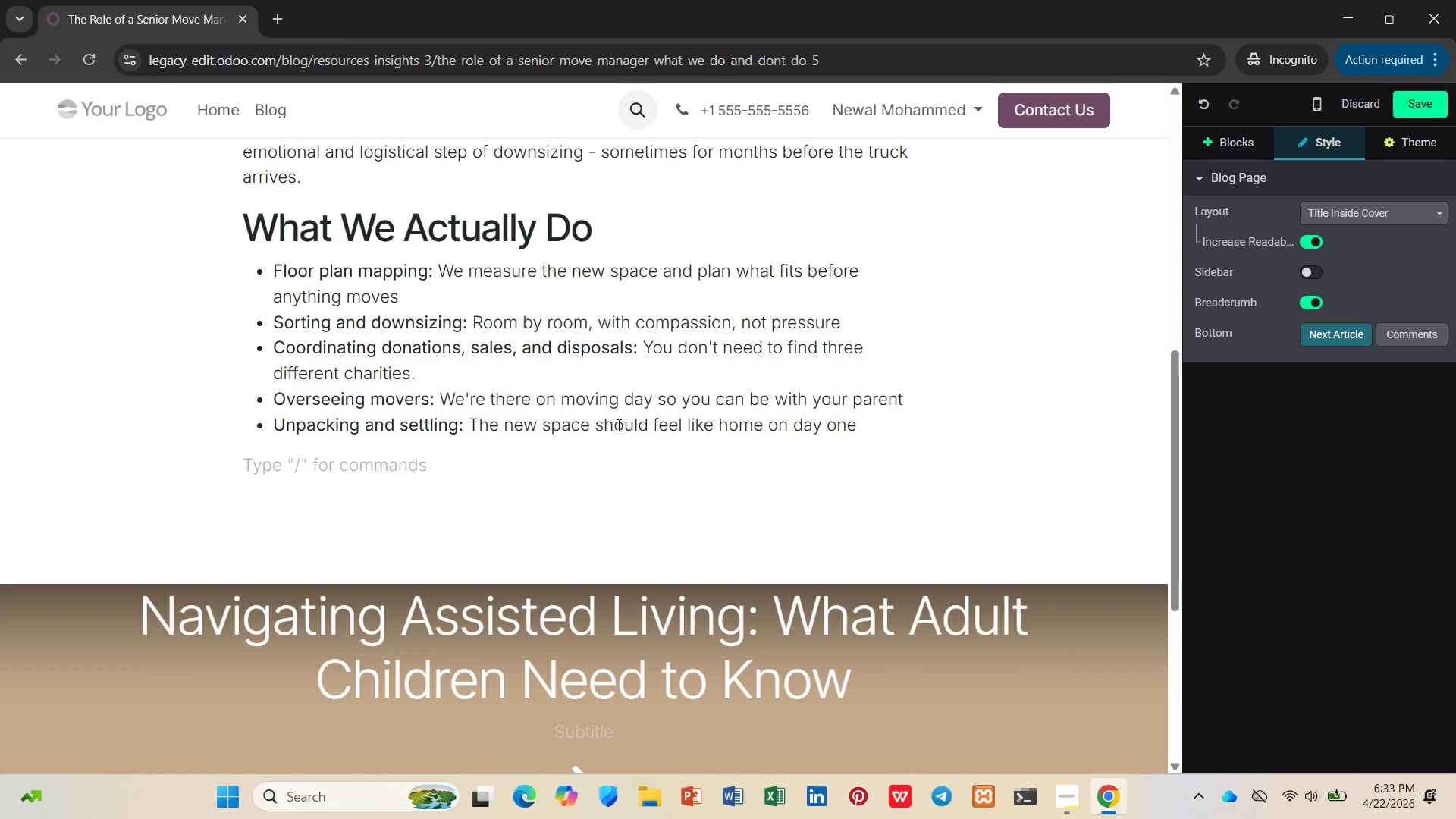 
type(/h2)
 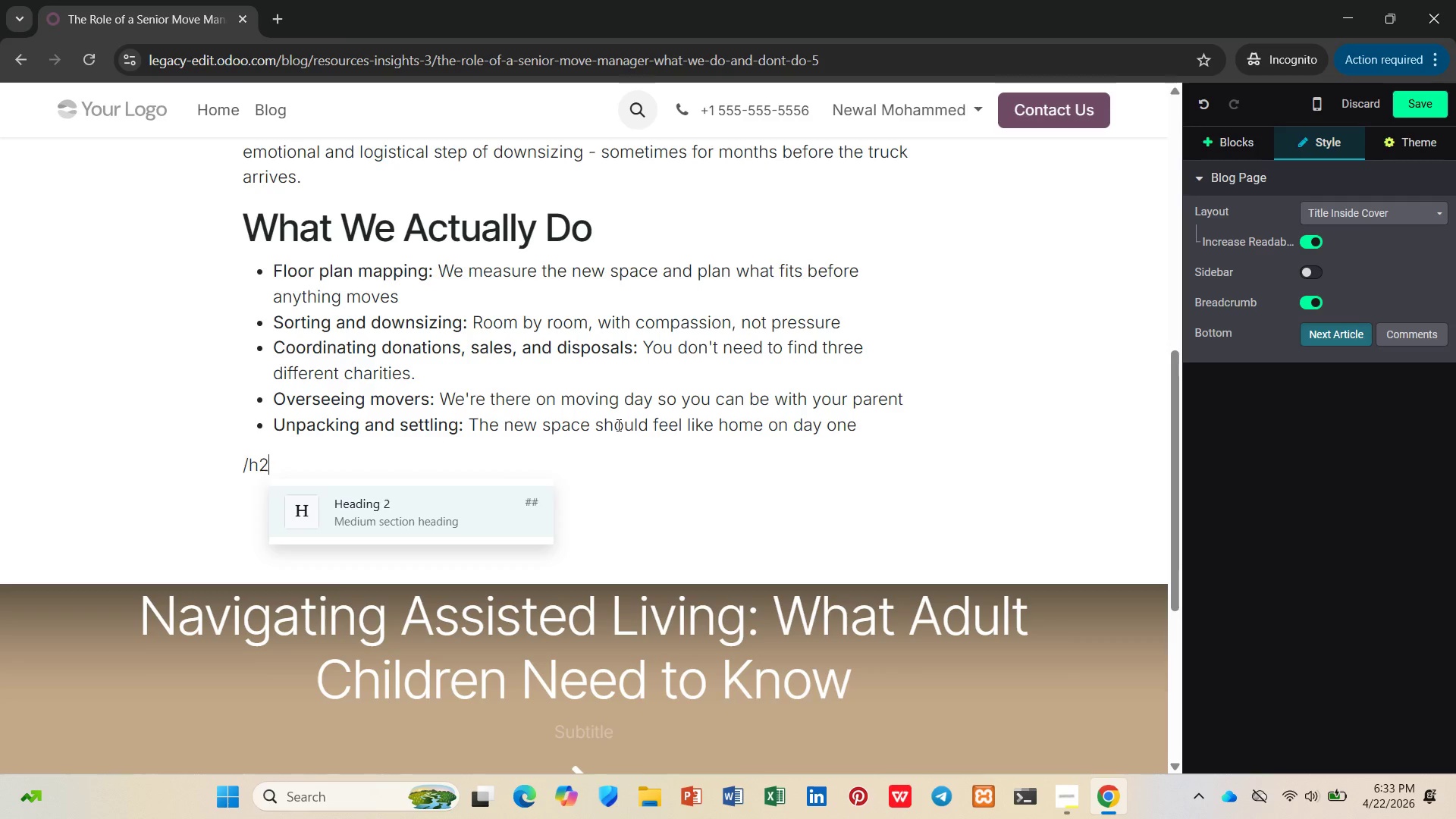 
key(Enter)
 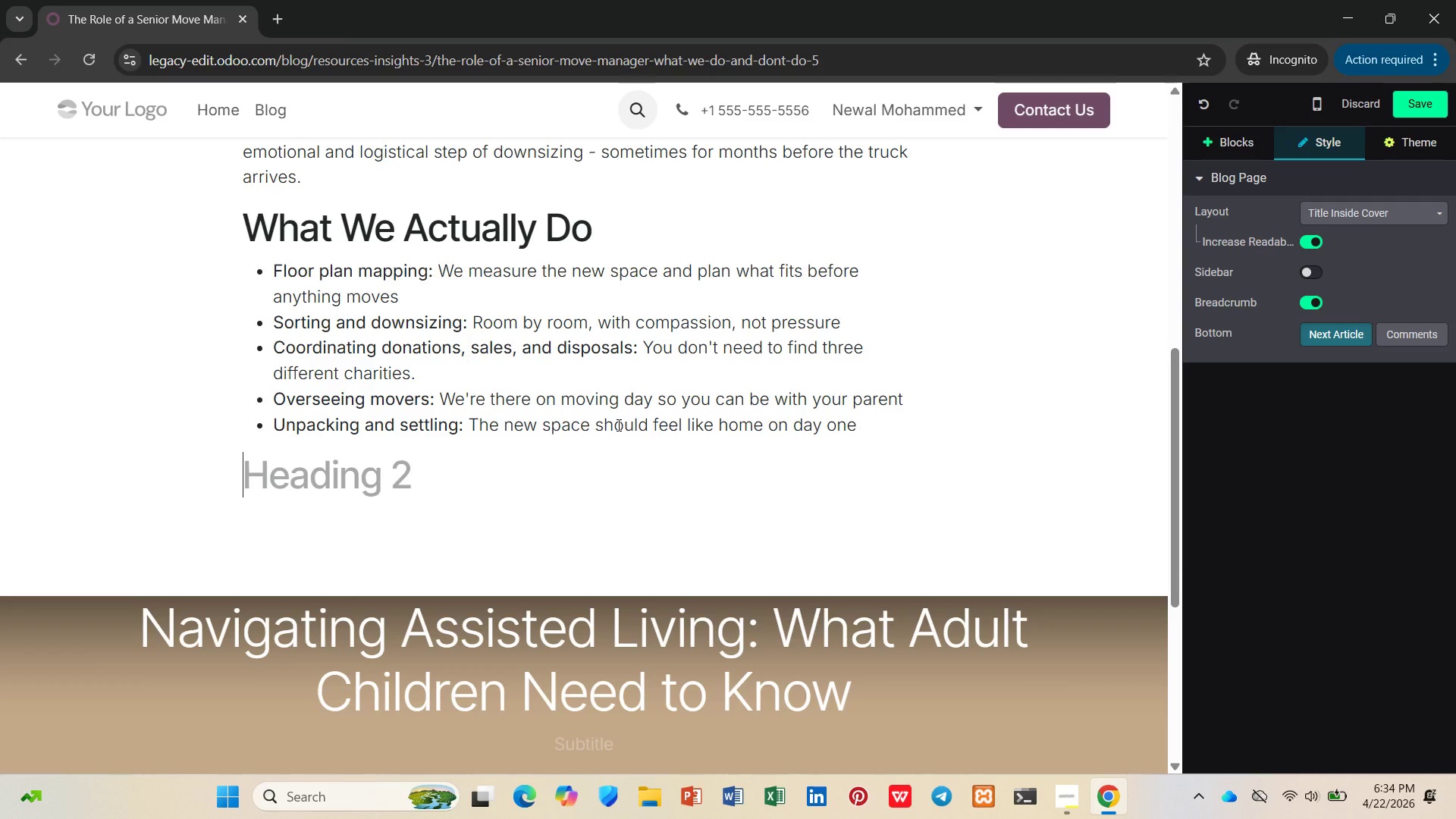 
type(Whs)
key(Backspace)
type(at We Don't Do)
 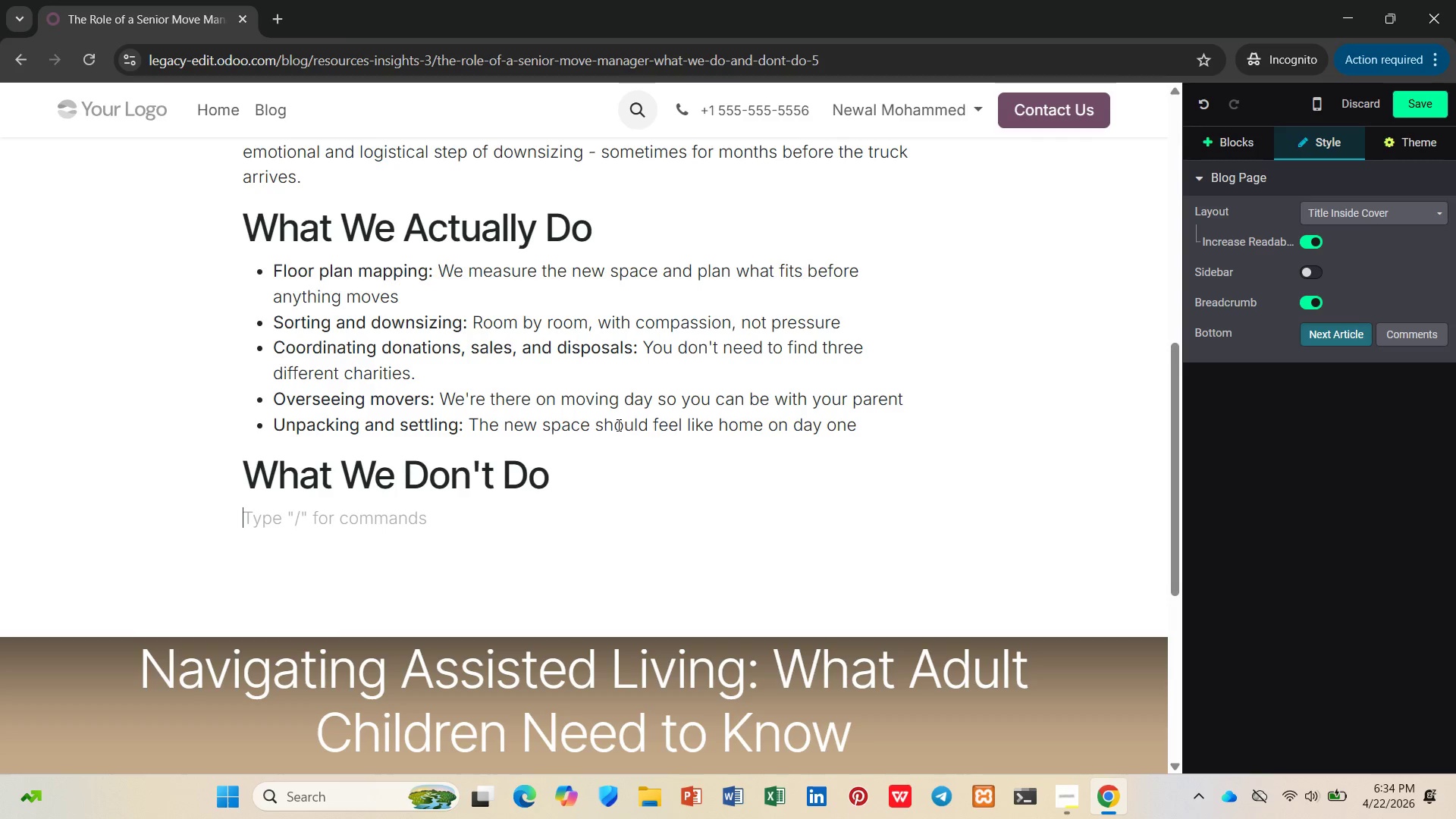 
 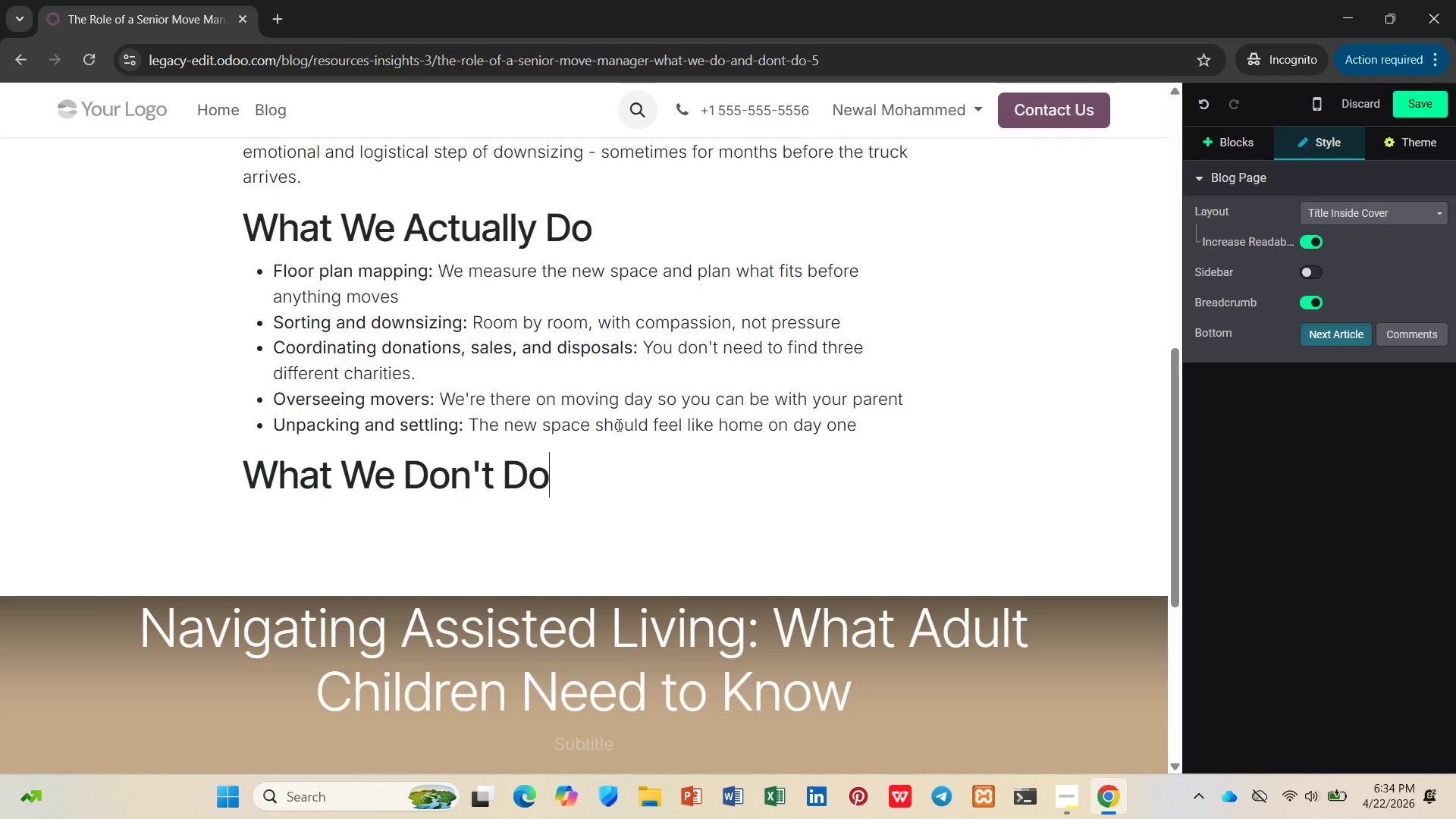 
key(Enter)
 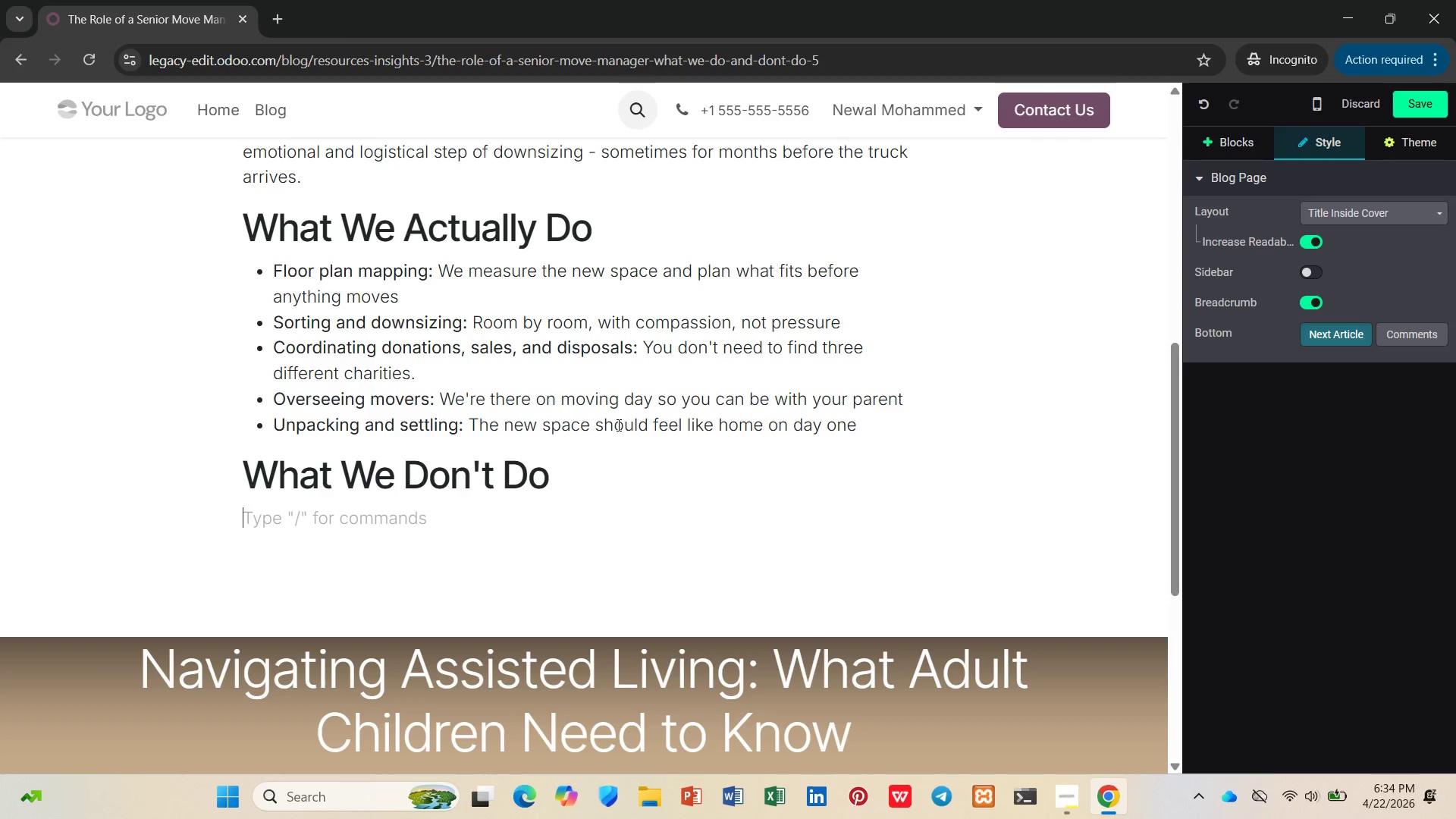 
type(u)
key(Backspace)
type(/ul)
 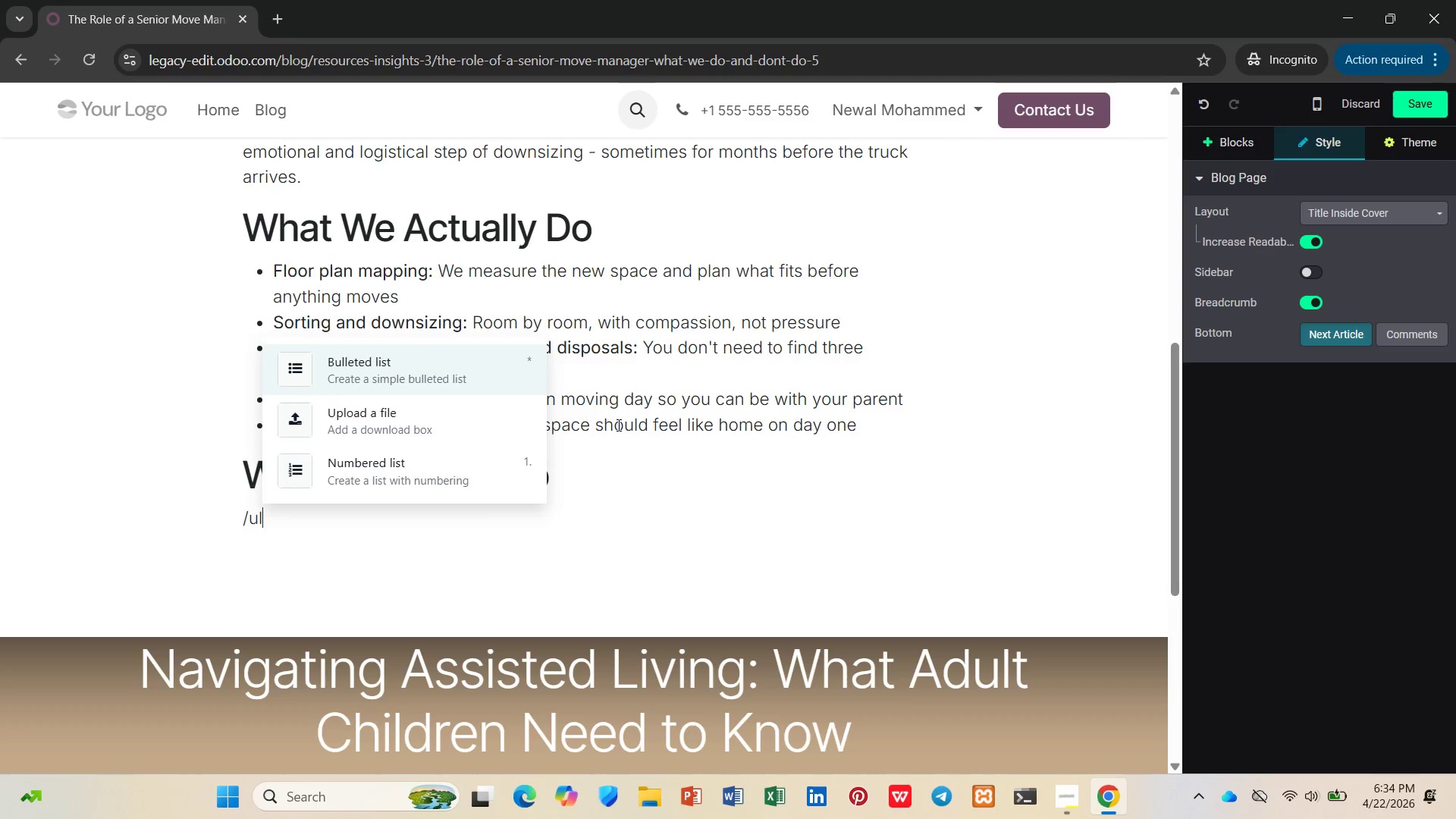 
key(Enter)
 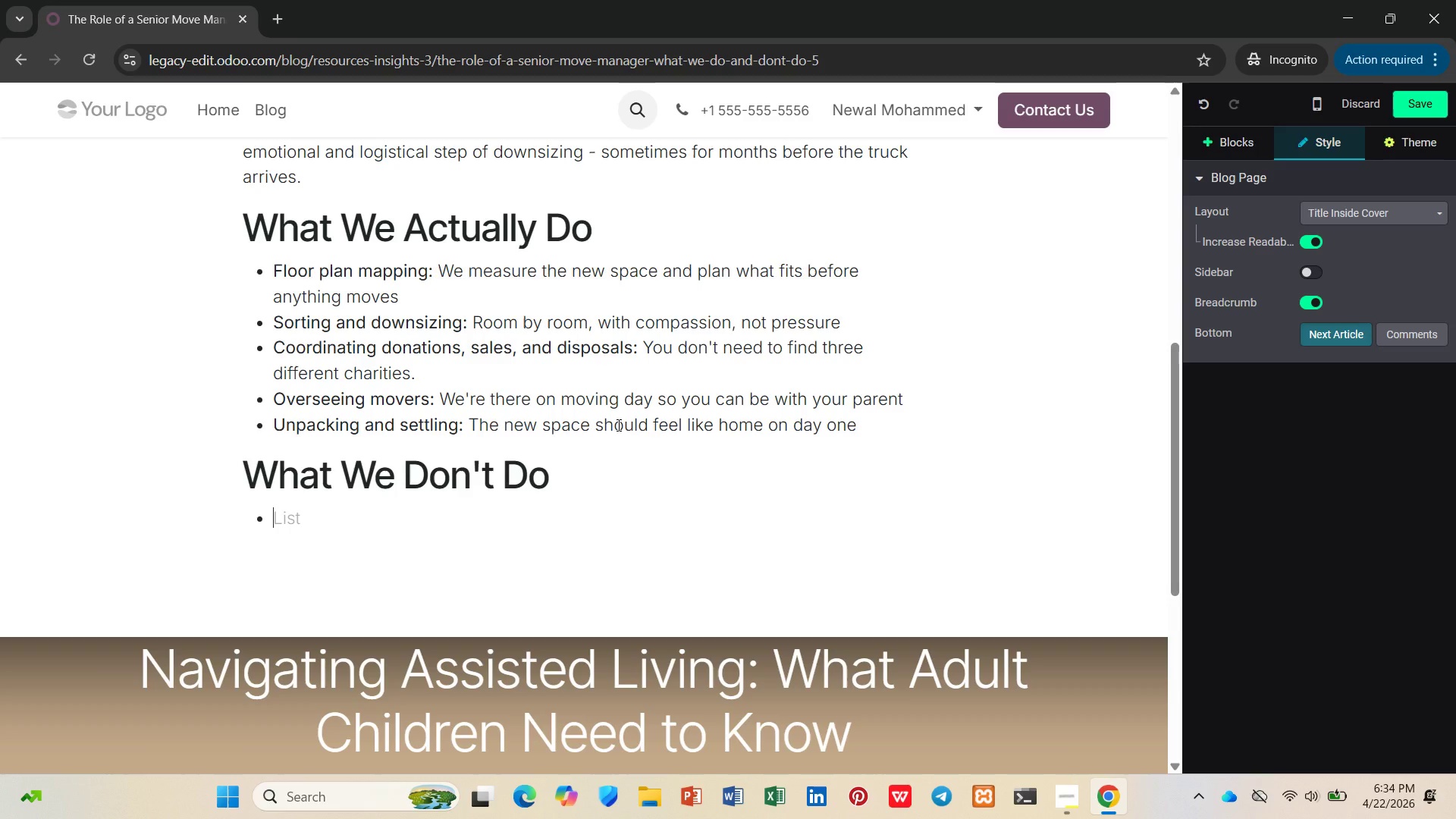 
key(Unknown)
 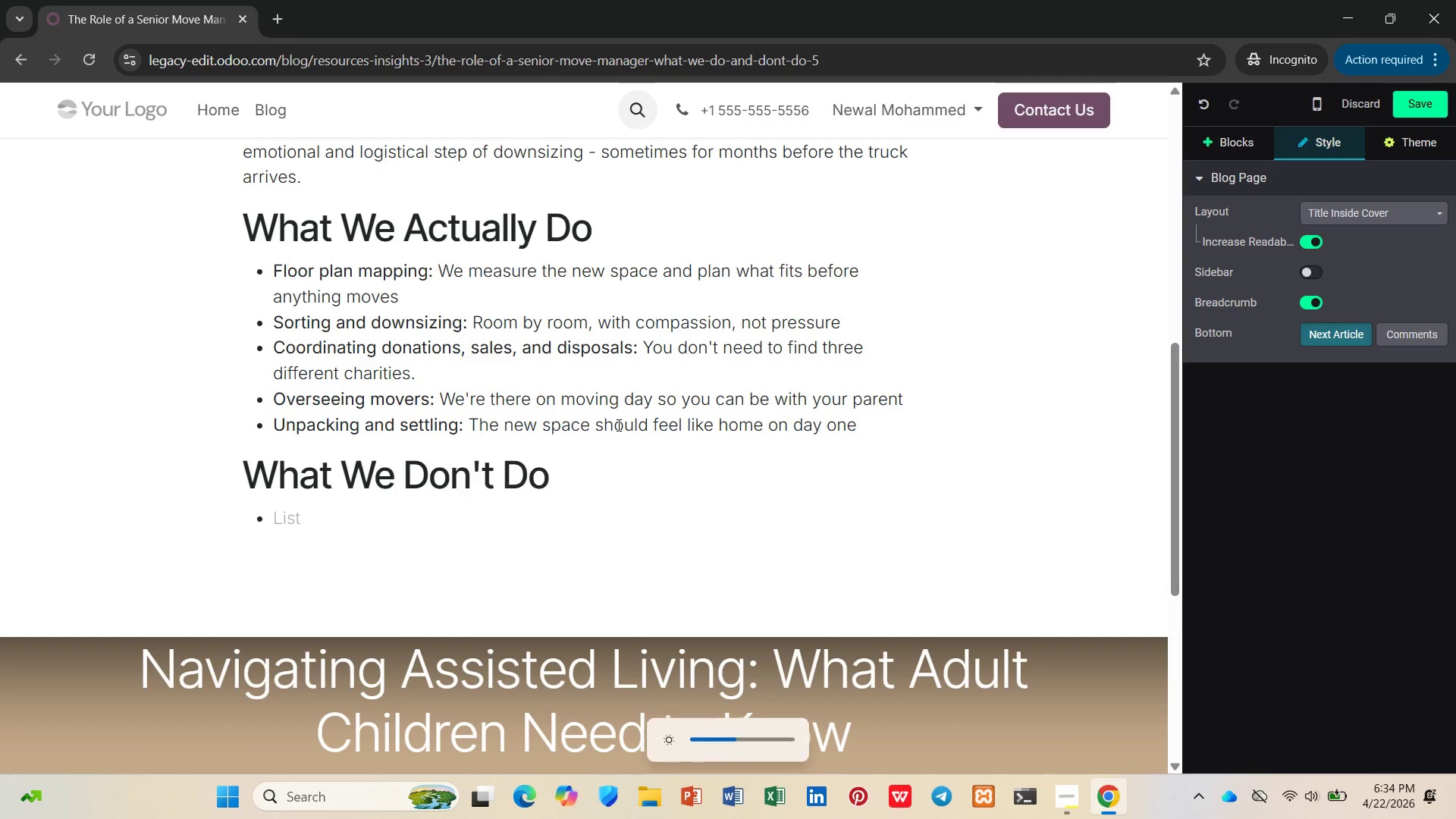 
key(Unknown)
 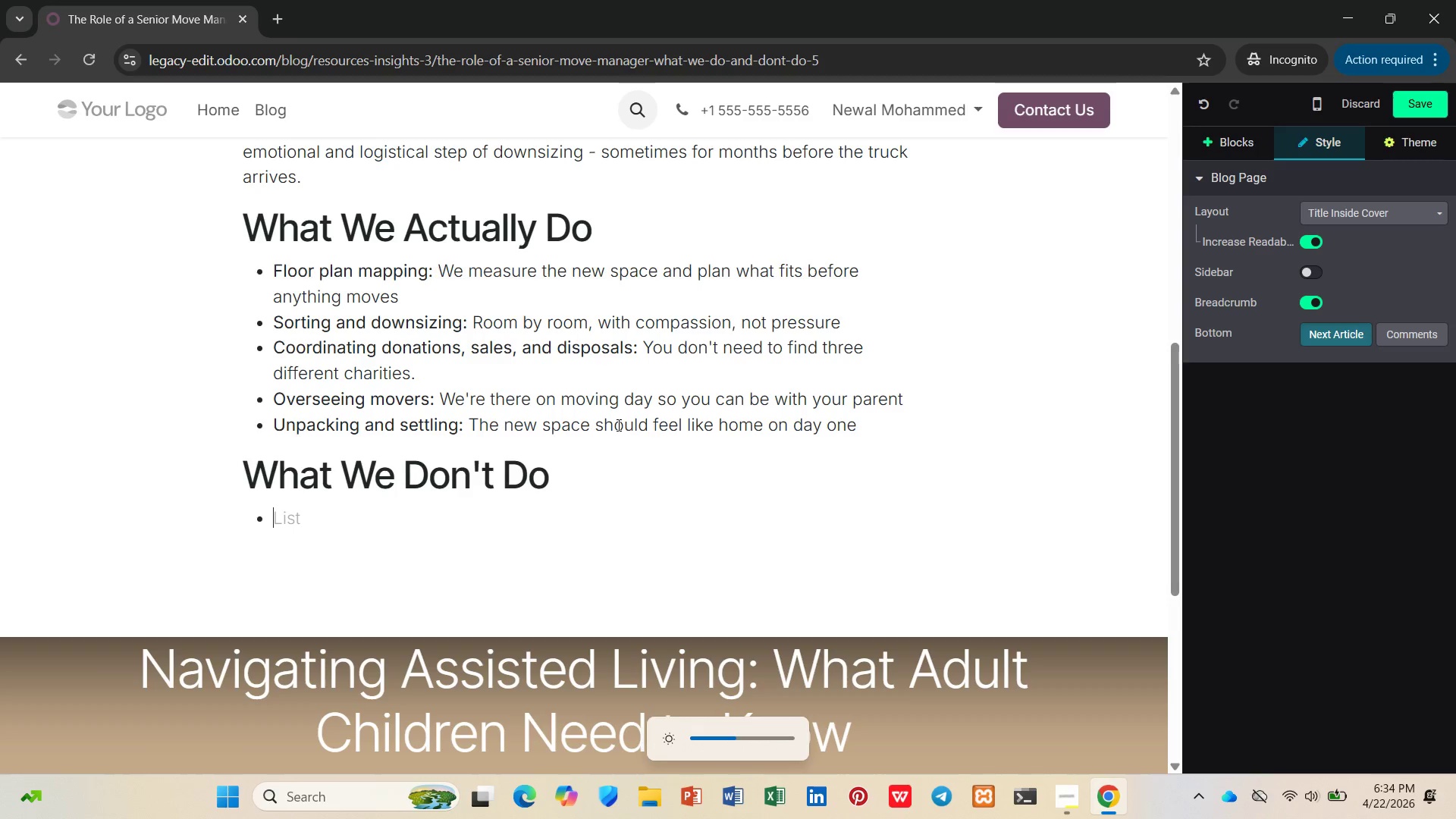 
key(Unknown)
 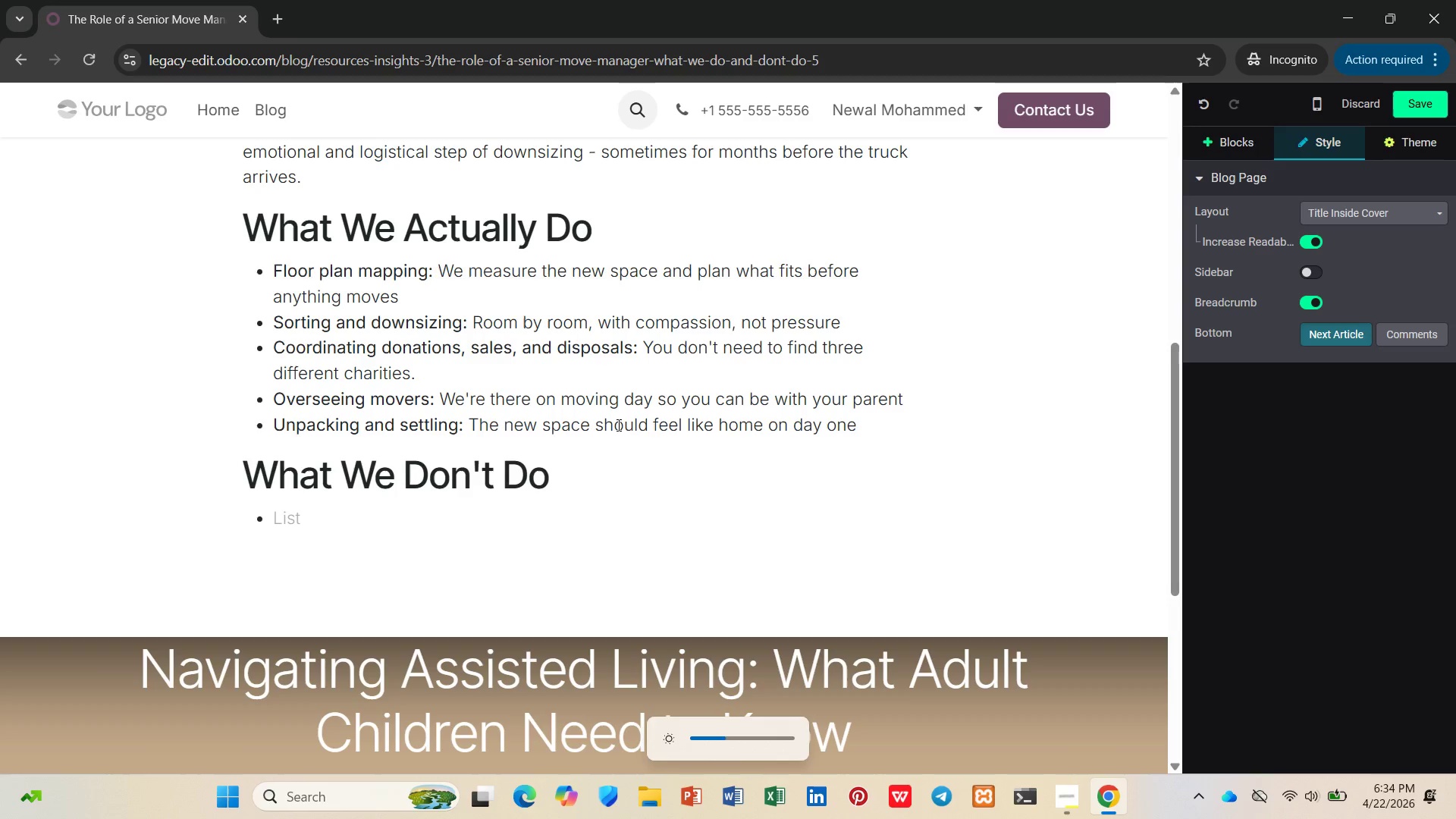 
key(Unknown)
 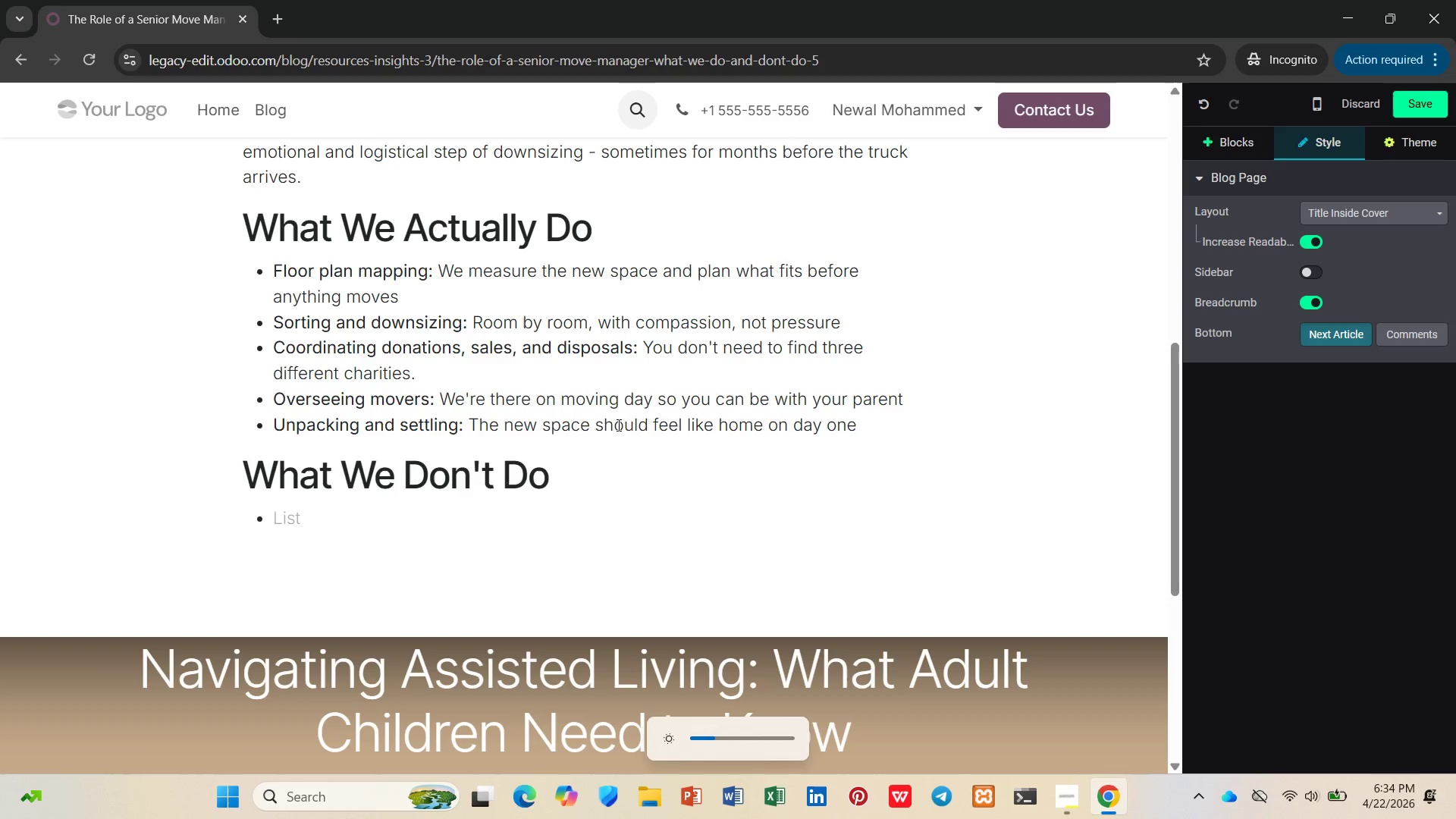 
type(Make medical or legal decisions (we defer to doctors and attornies))
 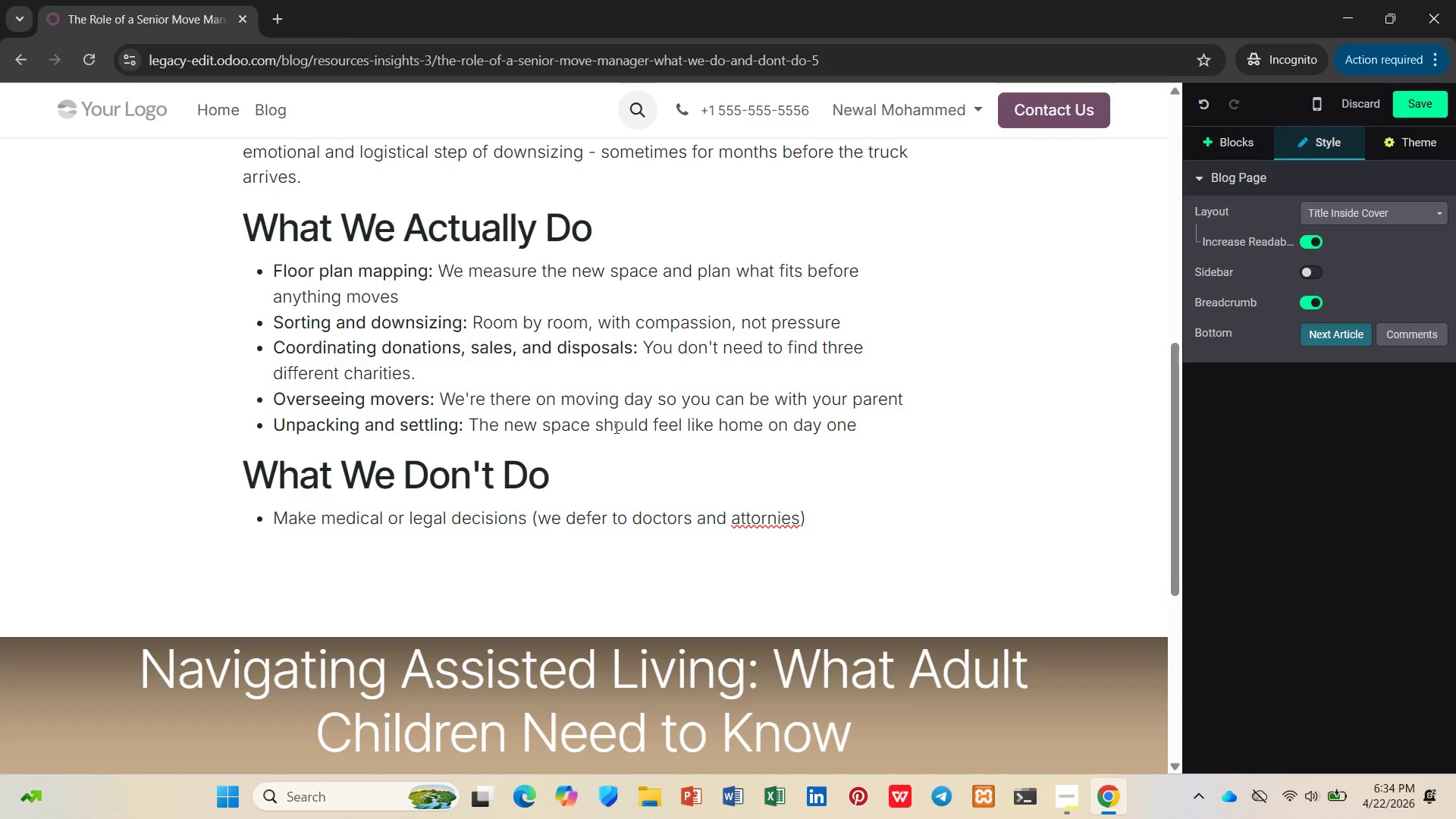 
key(ArrowLeft)
 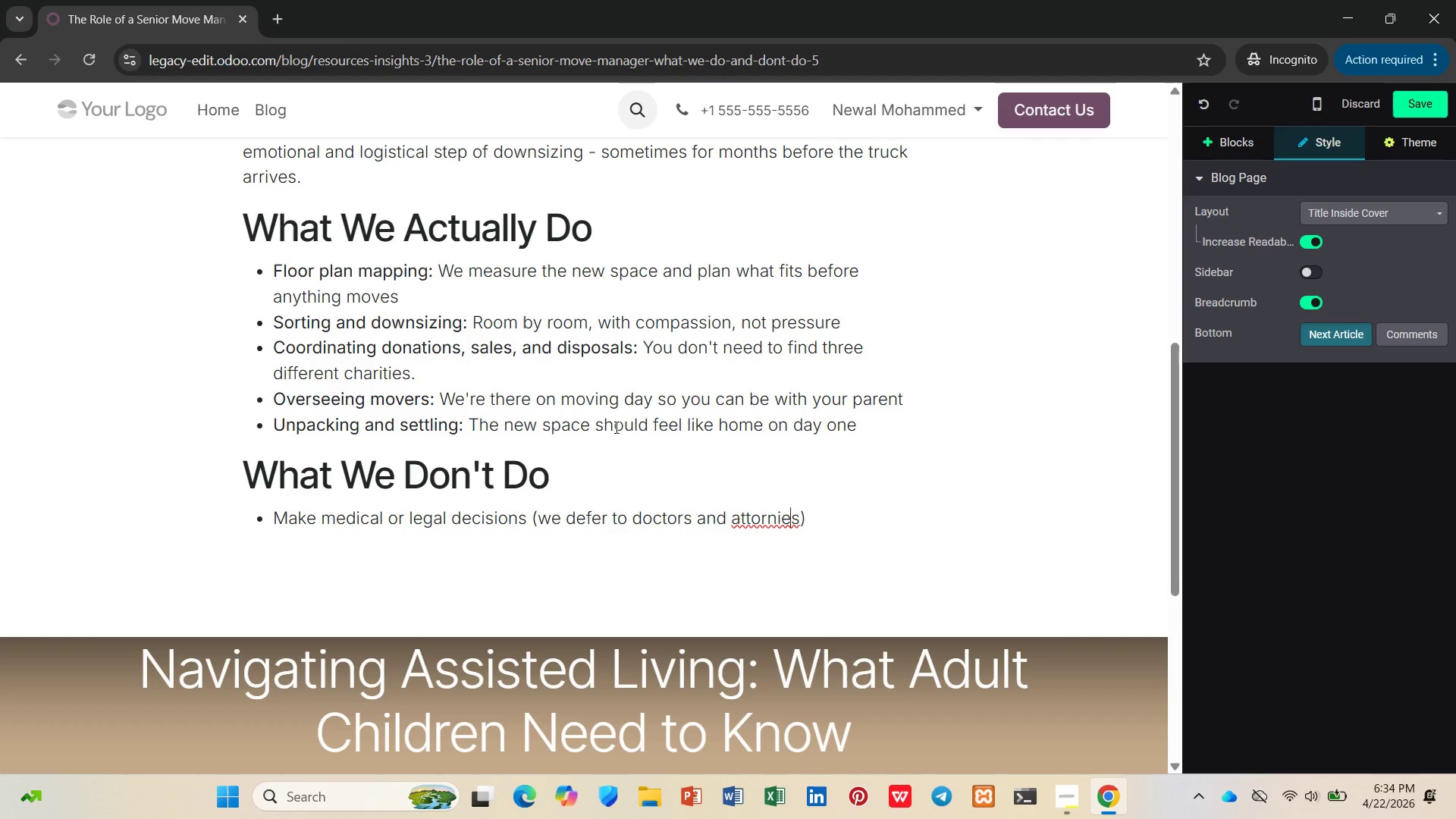 
key(ArrowLeft)
 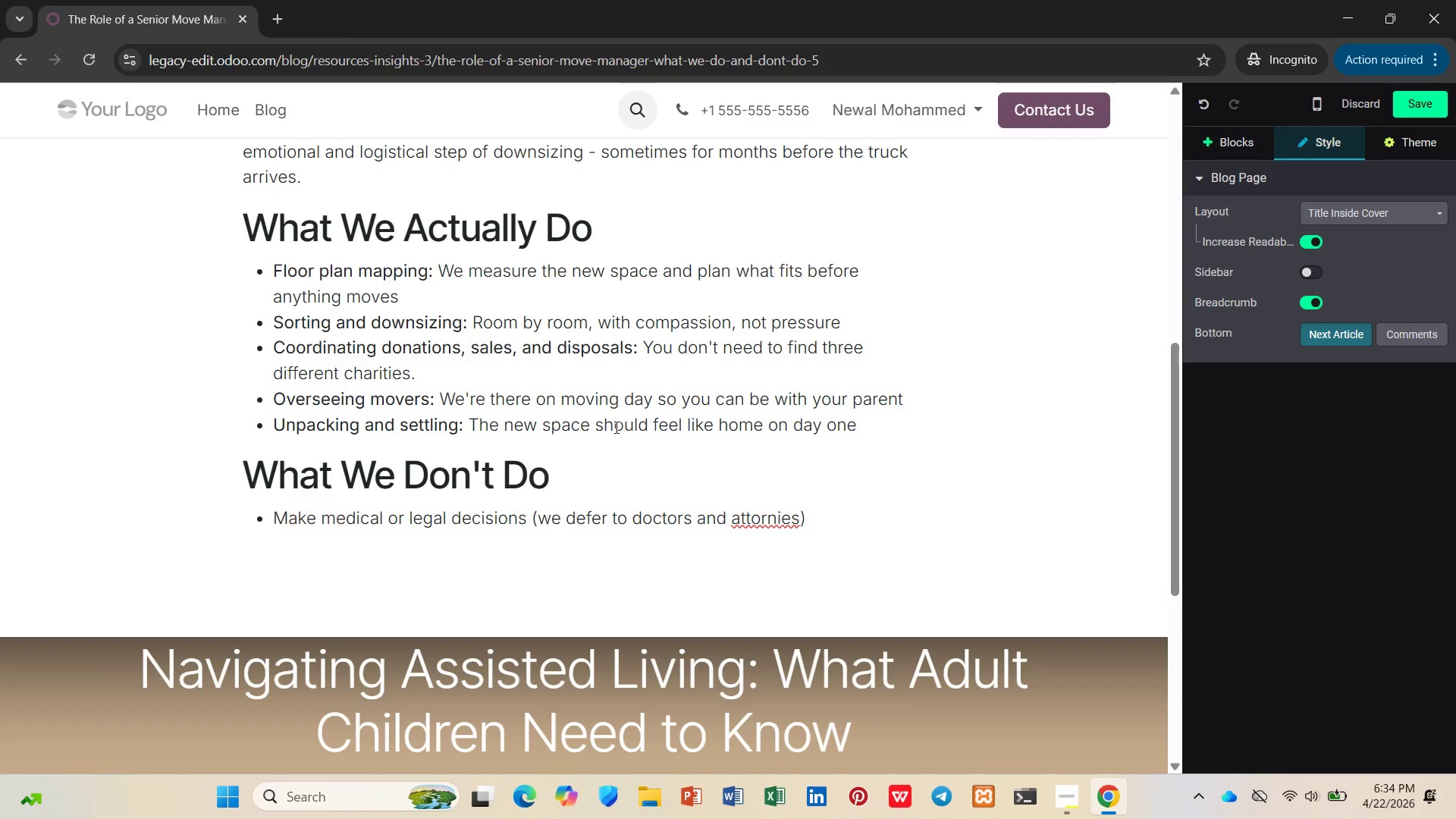 
key(Backspace)
key(Backspace)
type(ey)
 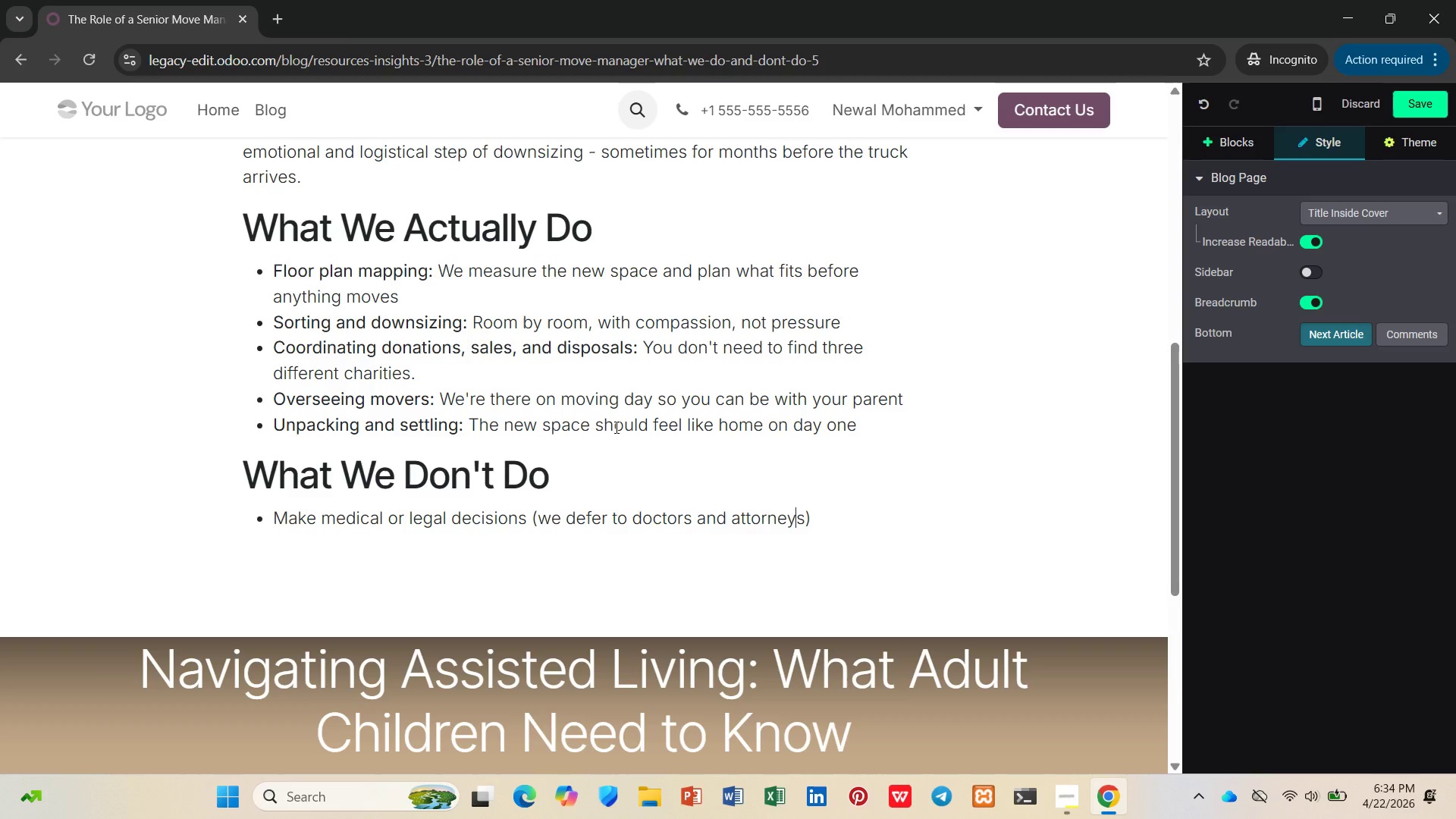 
key(ArrowRight)
 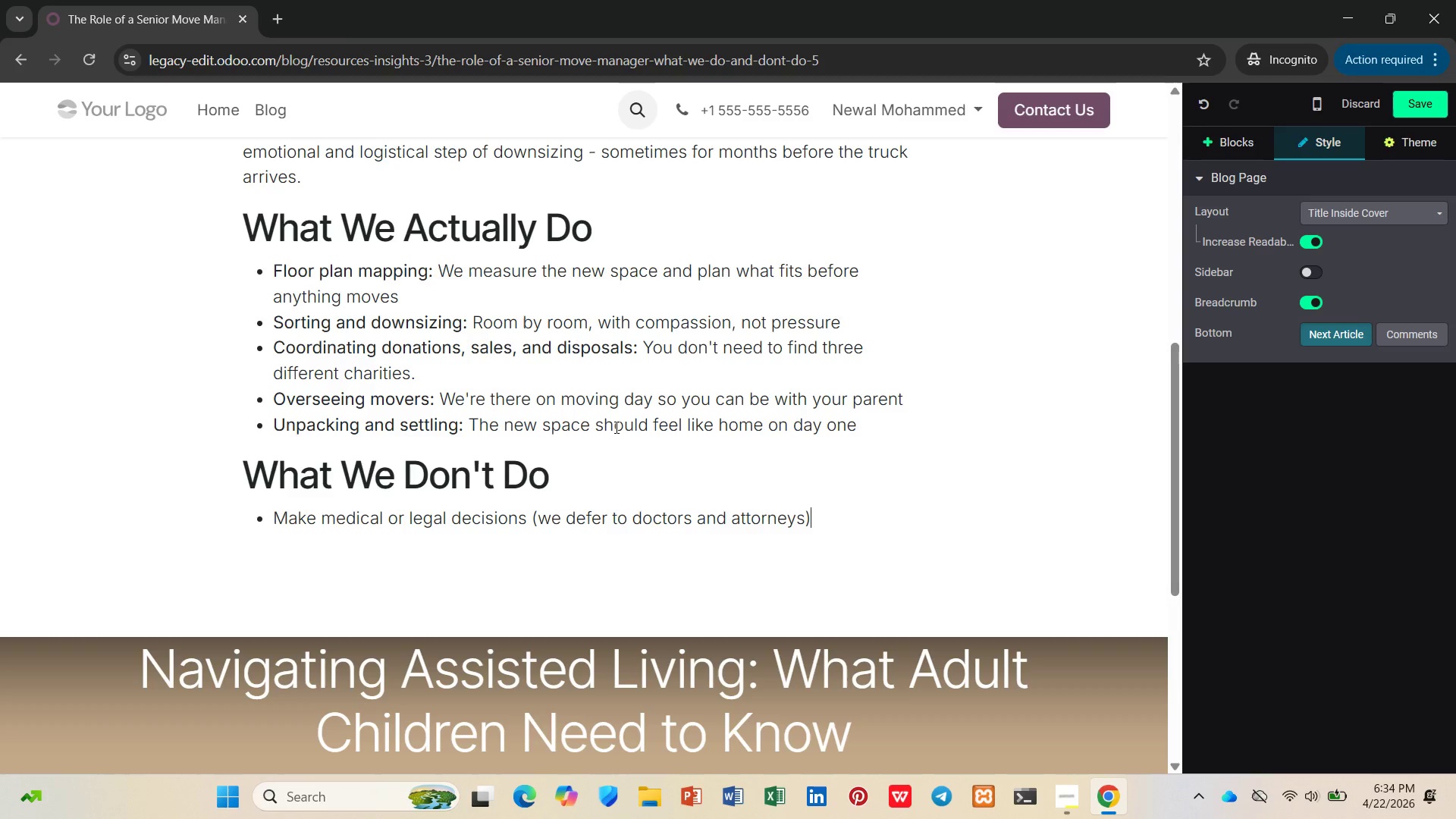 
key(ArrowRight)
 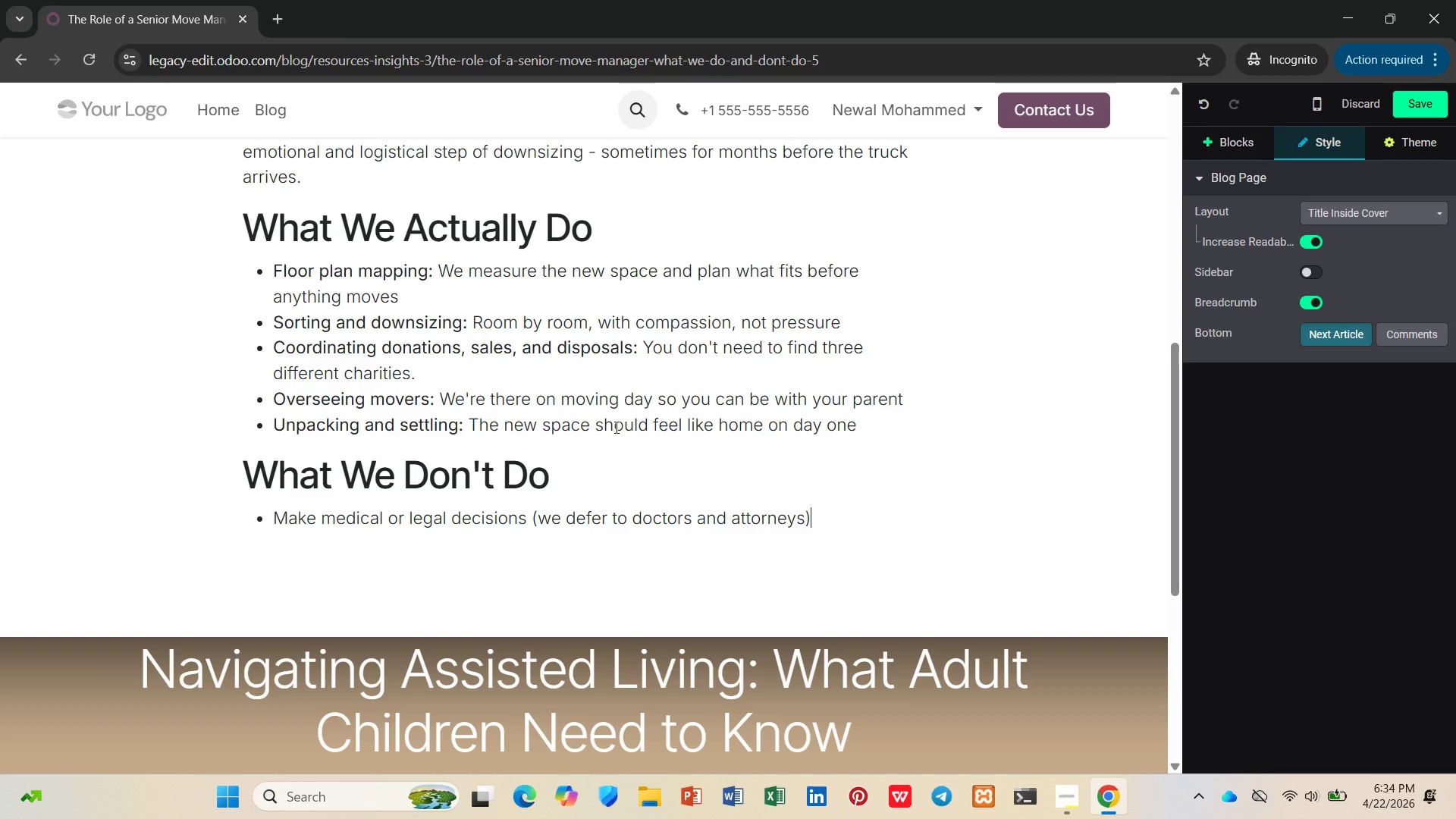 
key(Enter)
 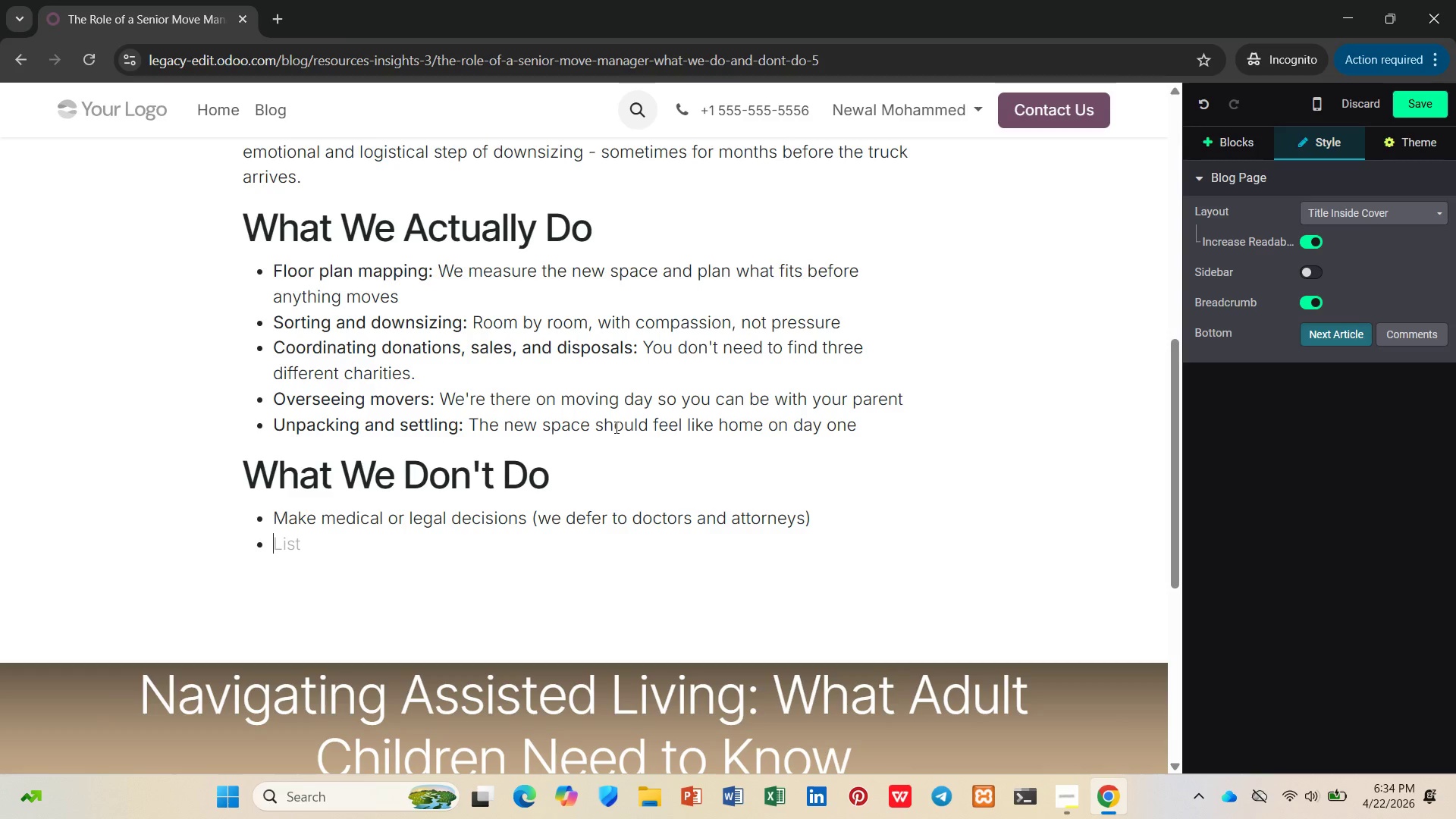 
type(Force yu paren t part with ant)
key(Backspace)
type(yh)
key(Backspace)
type(thing meaningful)
 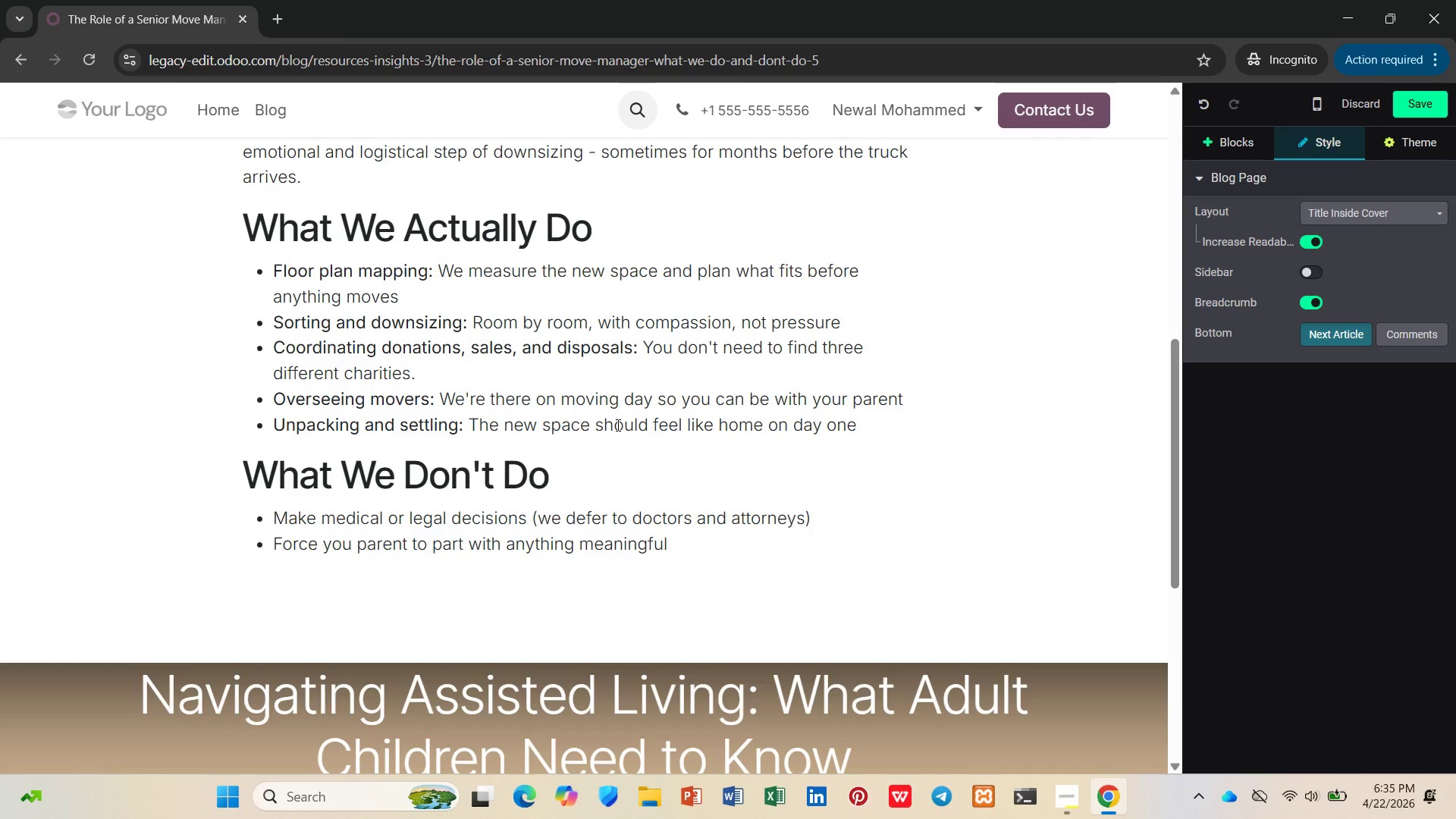 
key(Enter)
 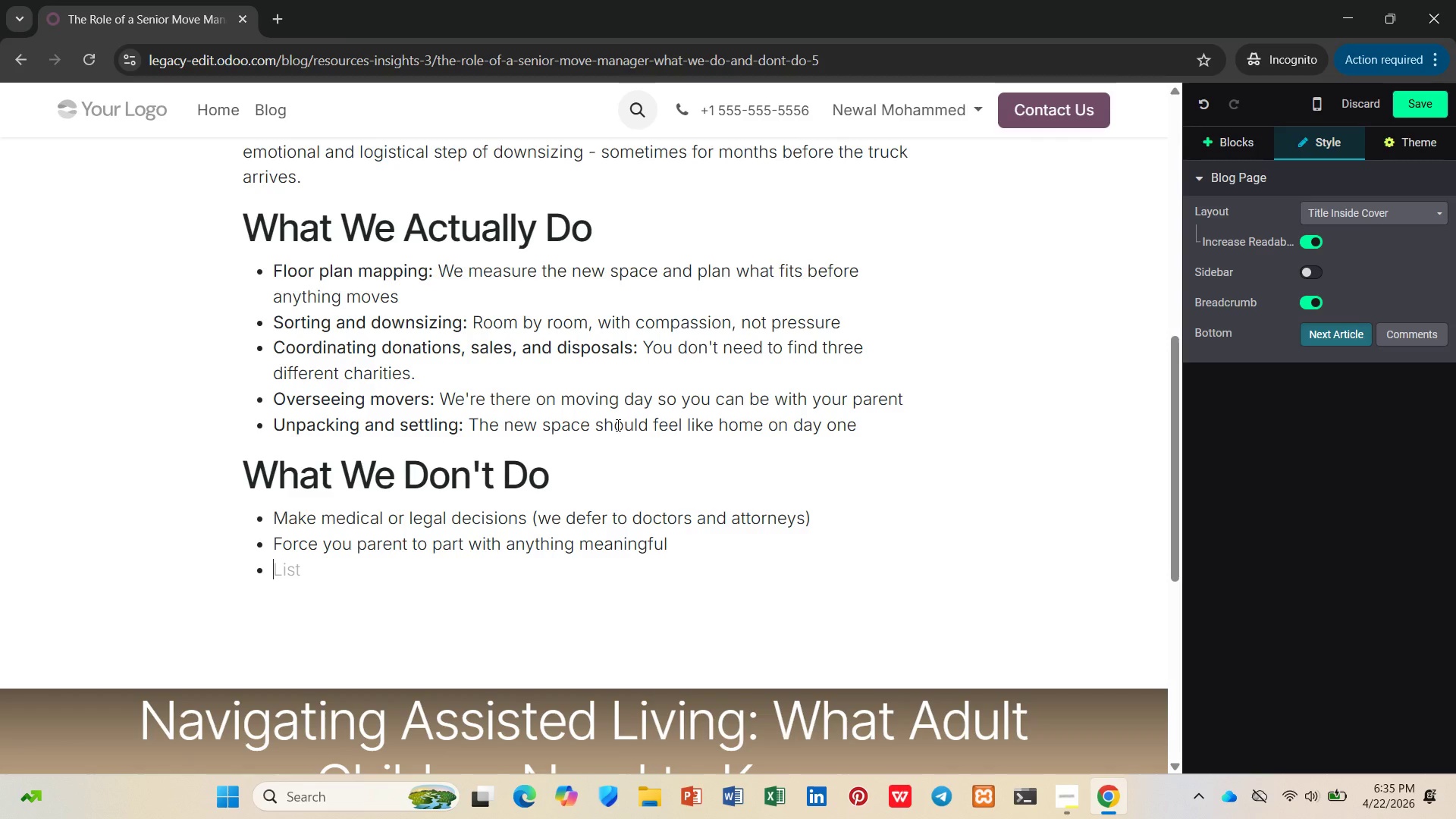 
wait(5.66)
 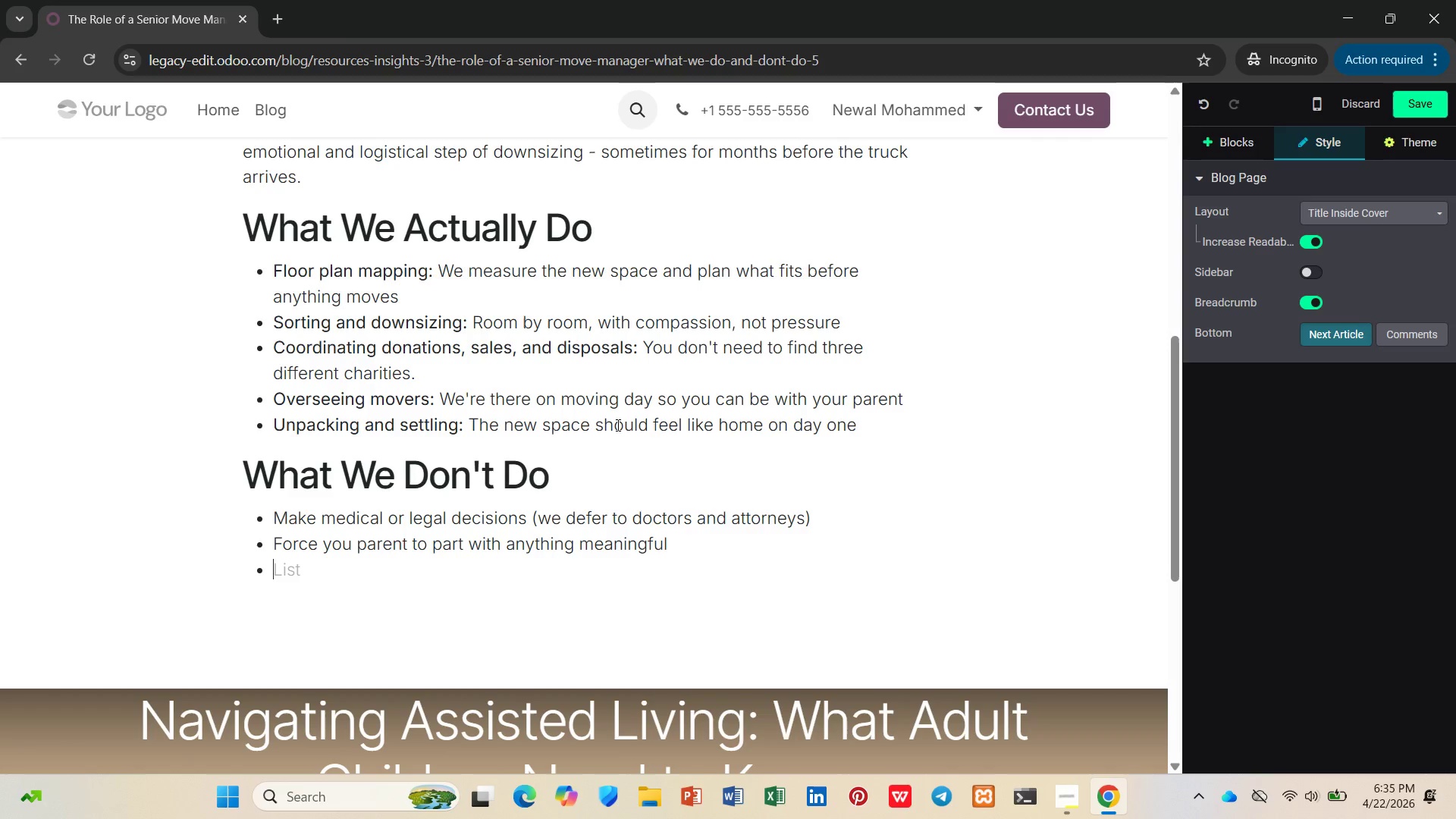 
type(Judge the cookie jar, the 40-year )
key(Backspace)
type(-old sofa, or the box of greeting cards)
 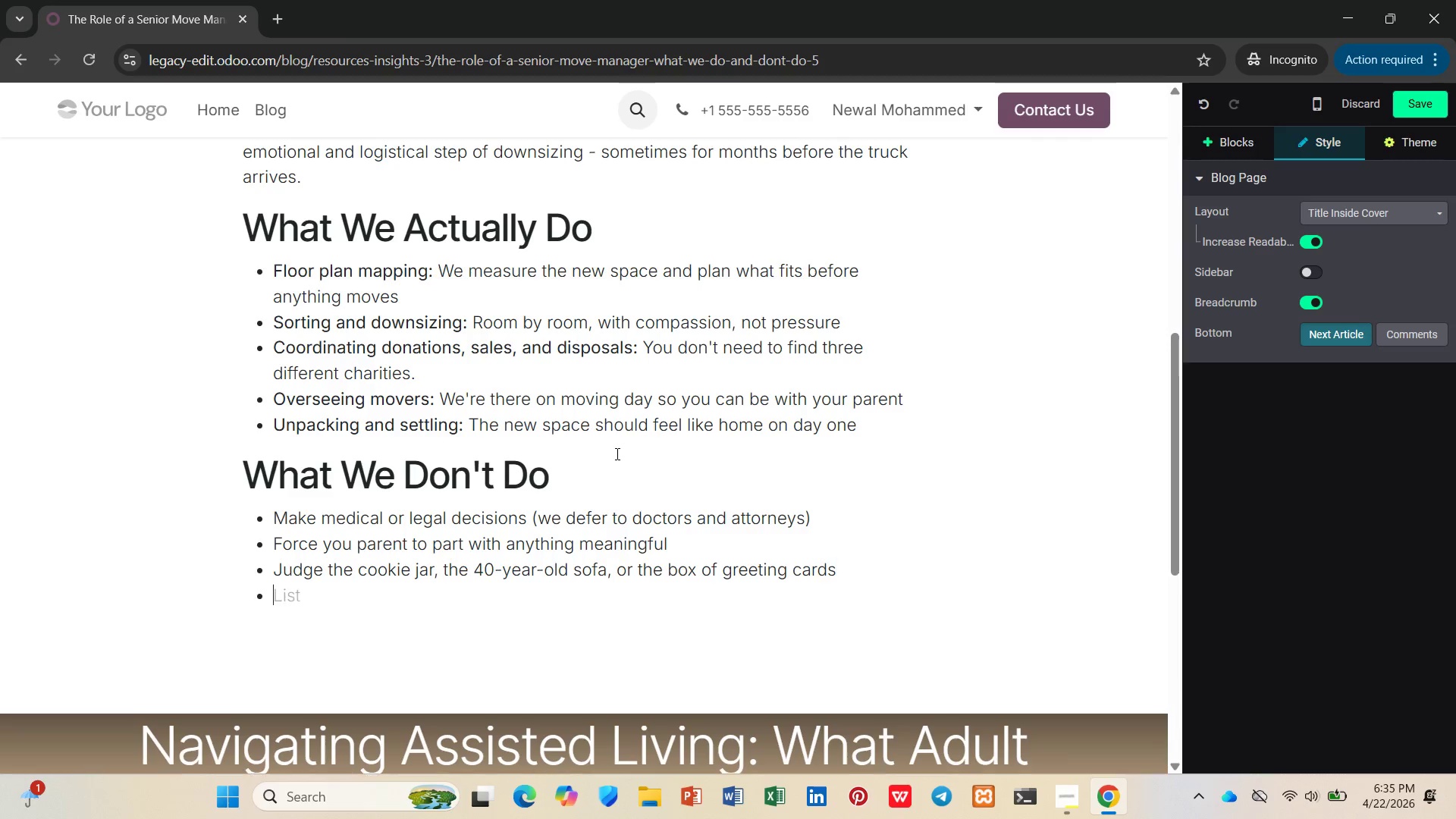 
key(Enter)
 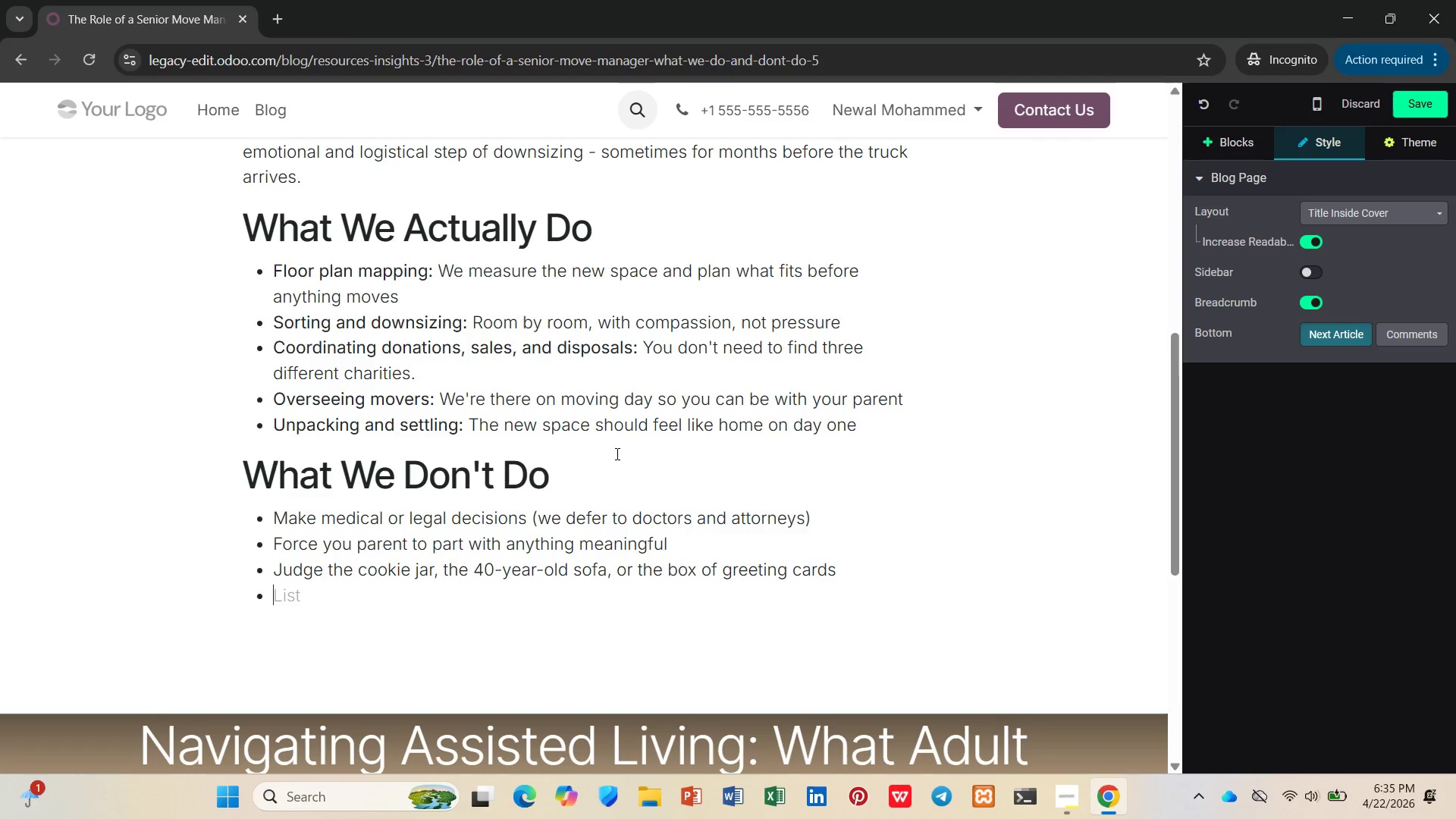 
key(Enter)
 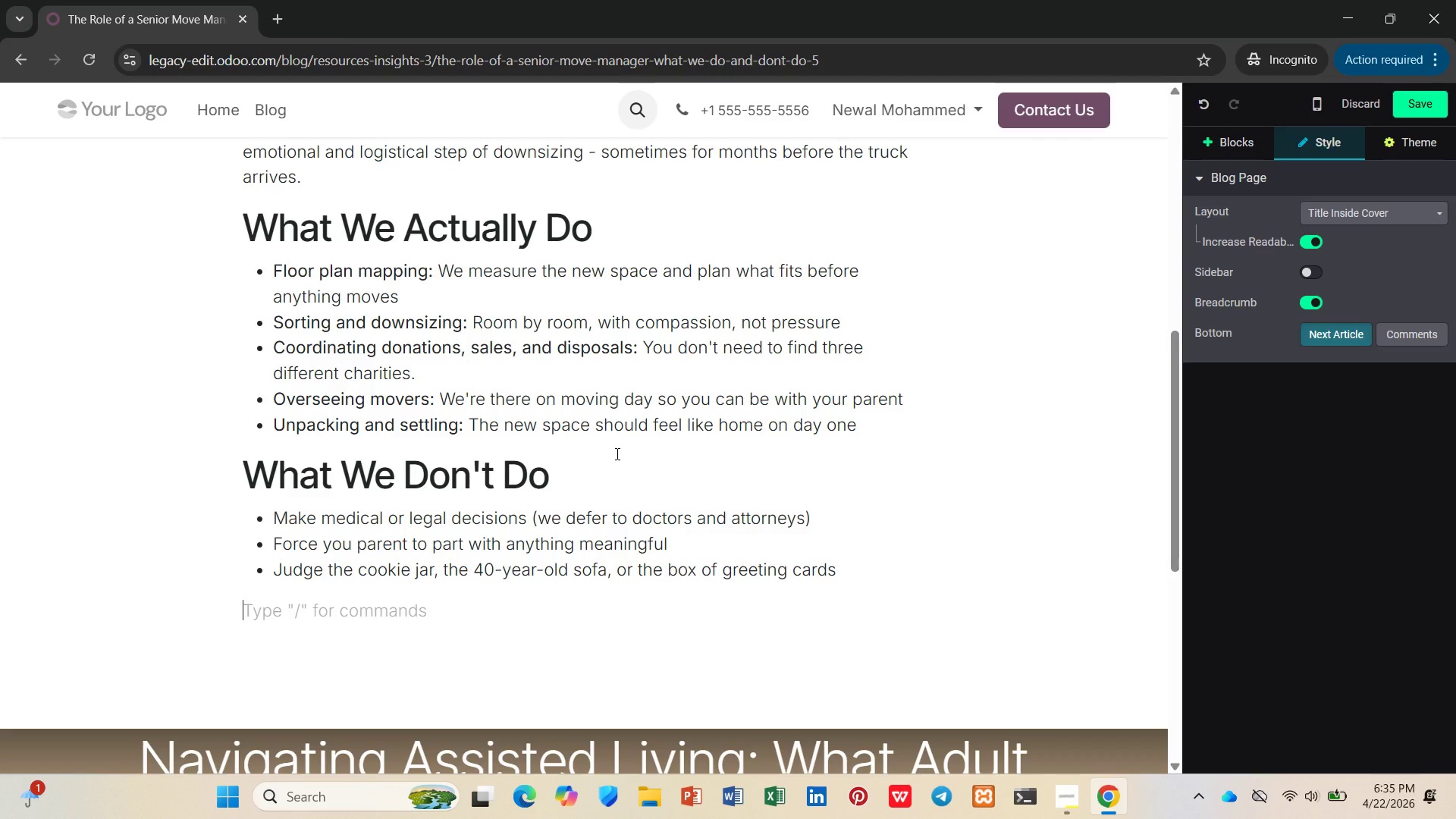 
type(We pare)
key(Backspace)
 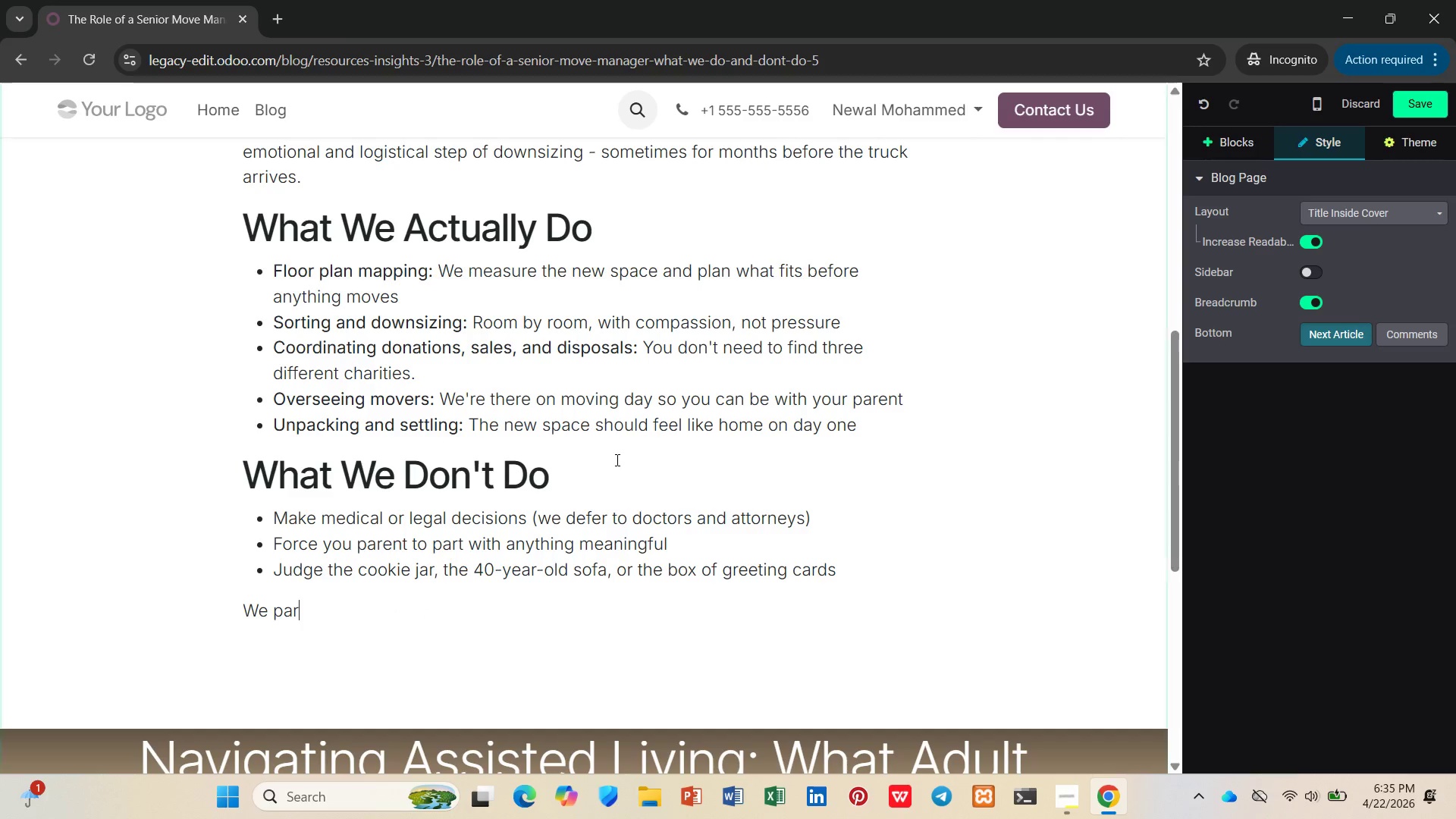 
type(tner with elder law attorneys, geriatric care managers, )
 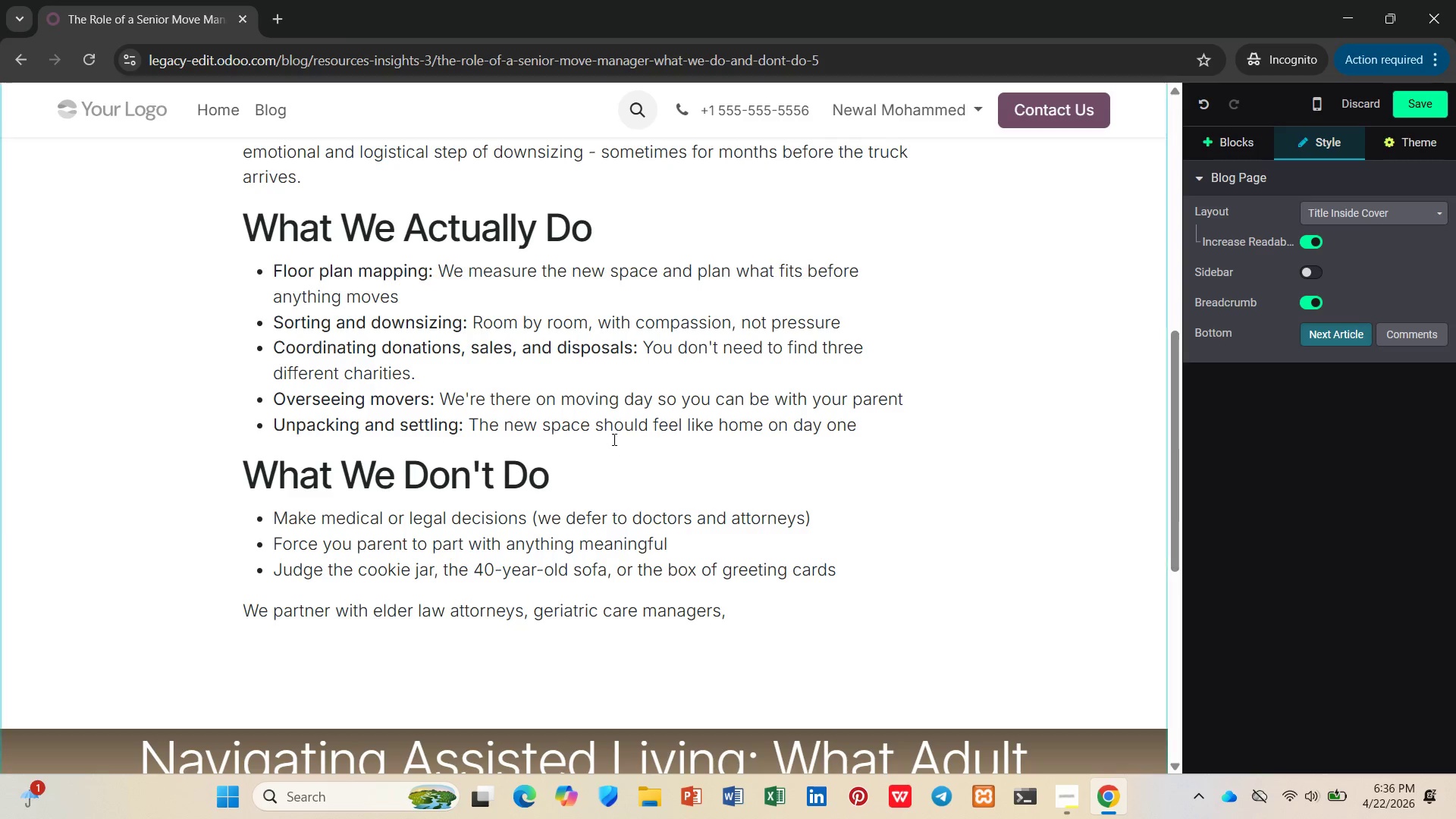 
type(financial planners. When you refer  a)
key(Backspace)
key(Backspace)
type(a client to SilverPath, you')
 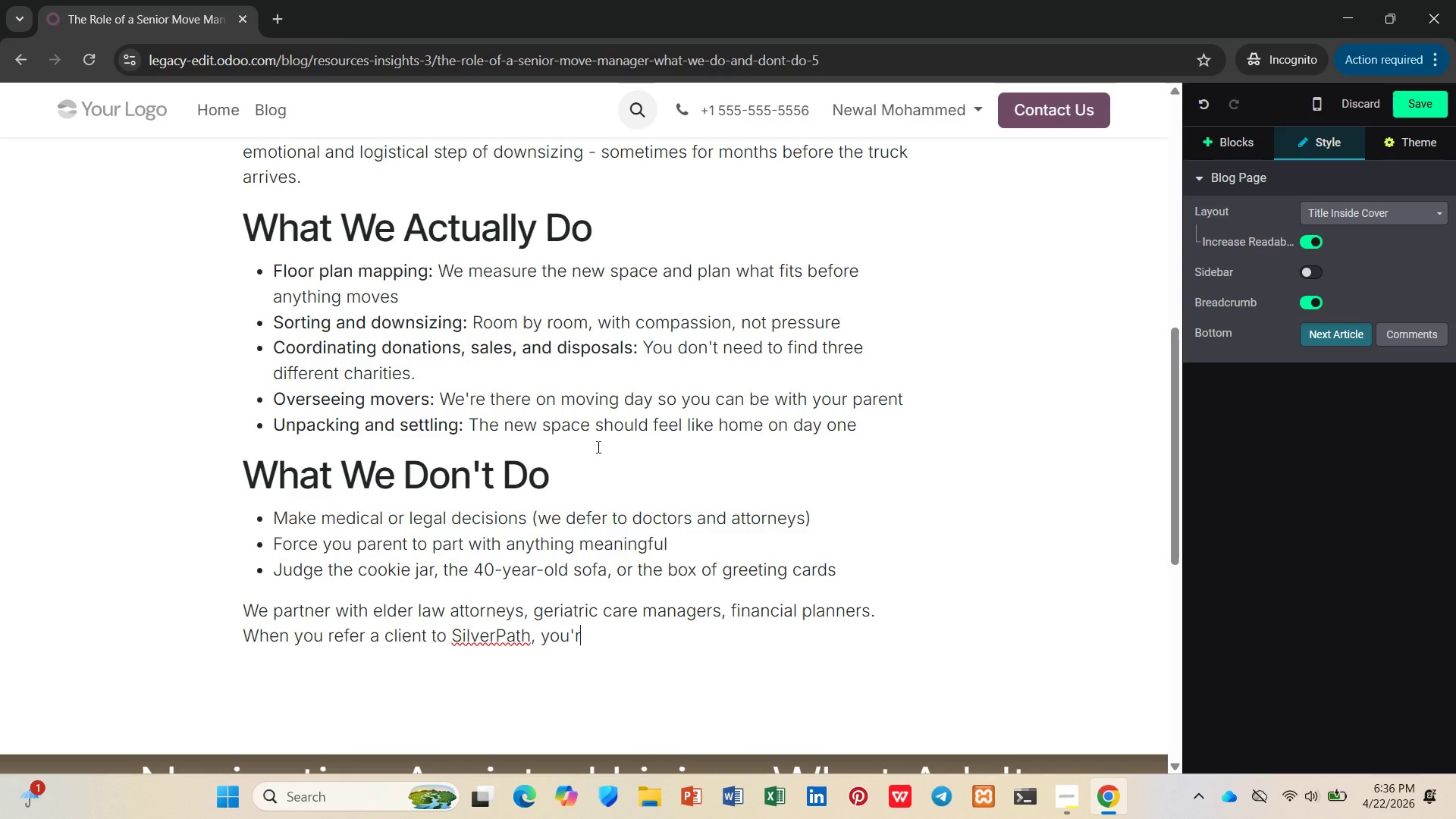 
 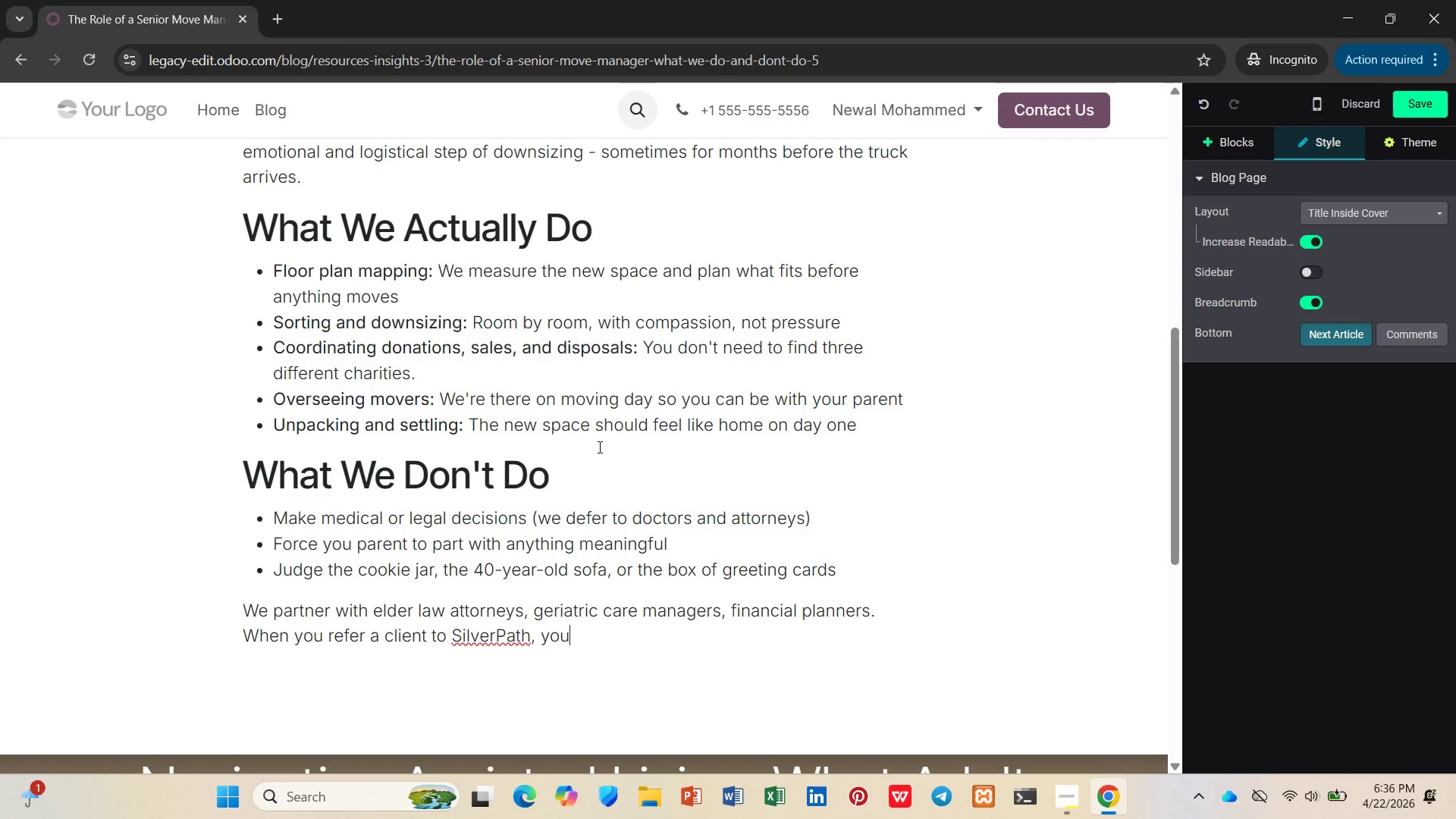 
type(re reffer)
key(Backspace)
key(Backspace)
key(Backspace)
type(errng them to a vetted professonal who in)
key(Backspace)
key(Backspace)
type(understands the emotional weight of this trn)
key(Backspace)
type(ansition.)
 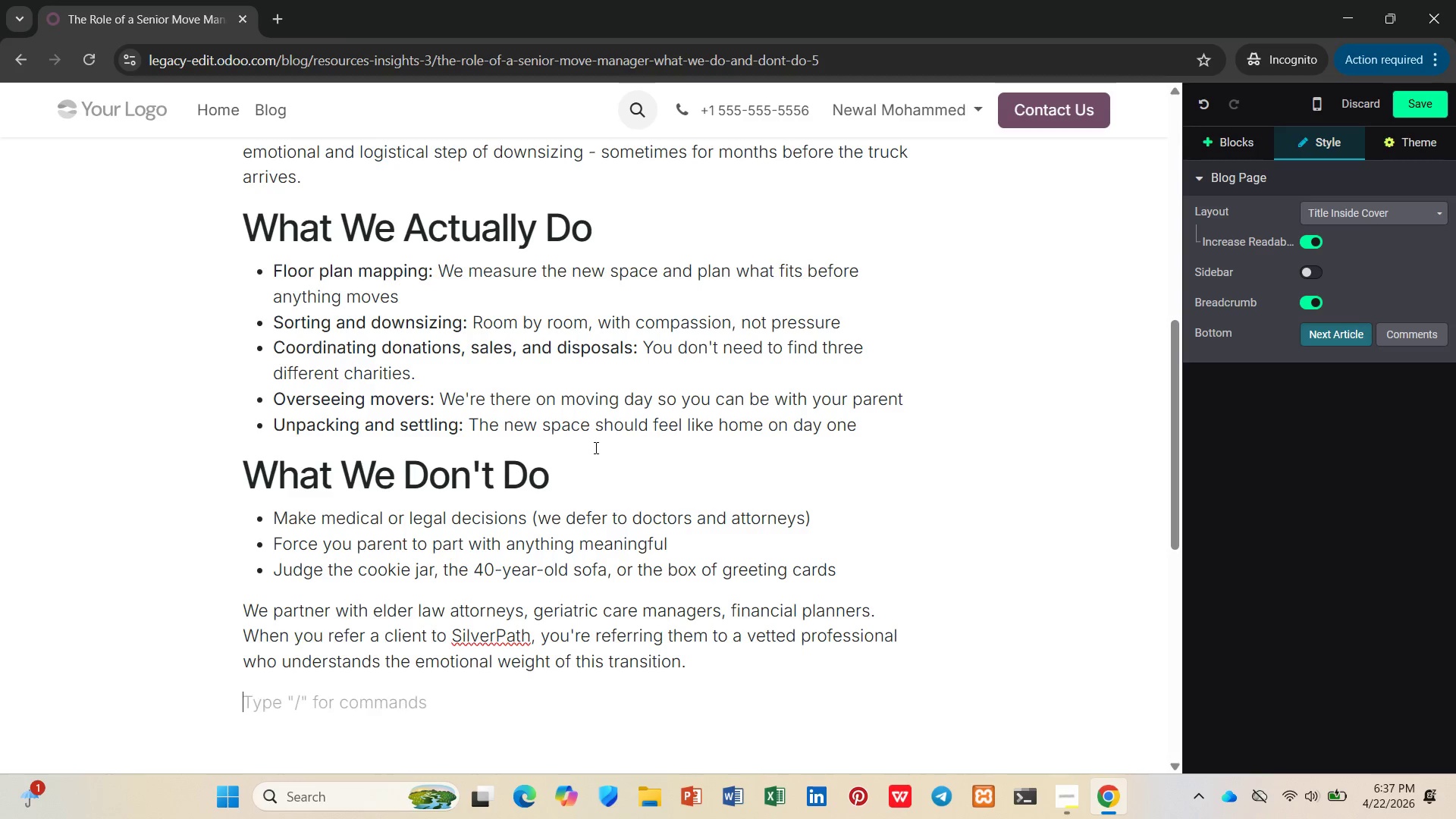 
key(Enter)
 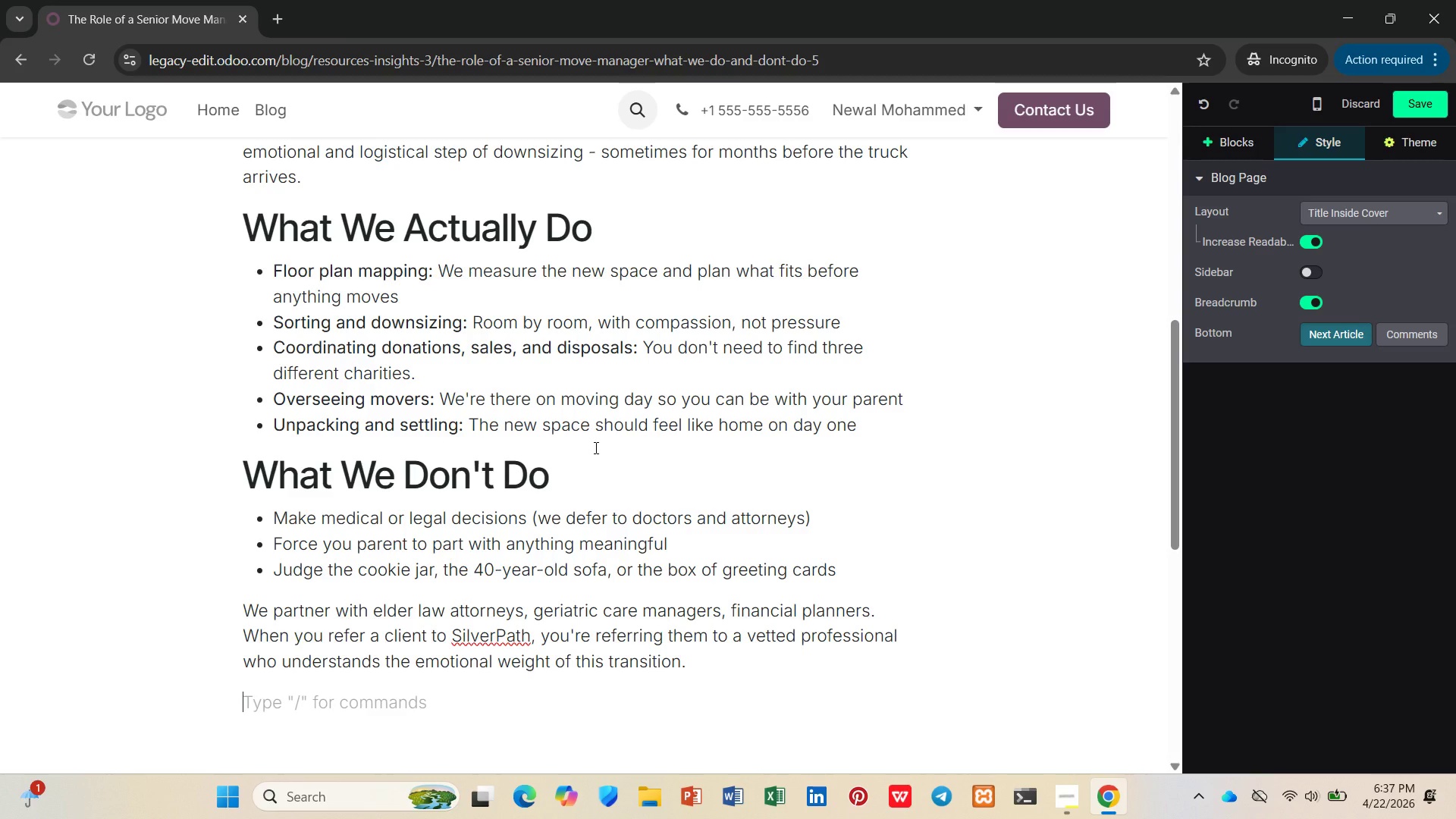 
scroll: coordinate [586, 437], scroll_direction: down, amount: 3.0
 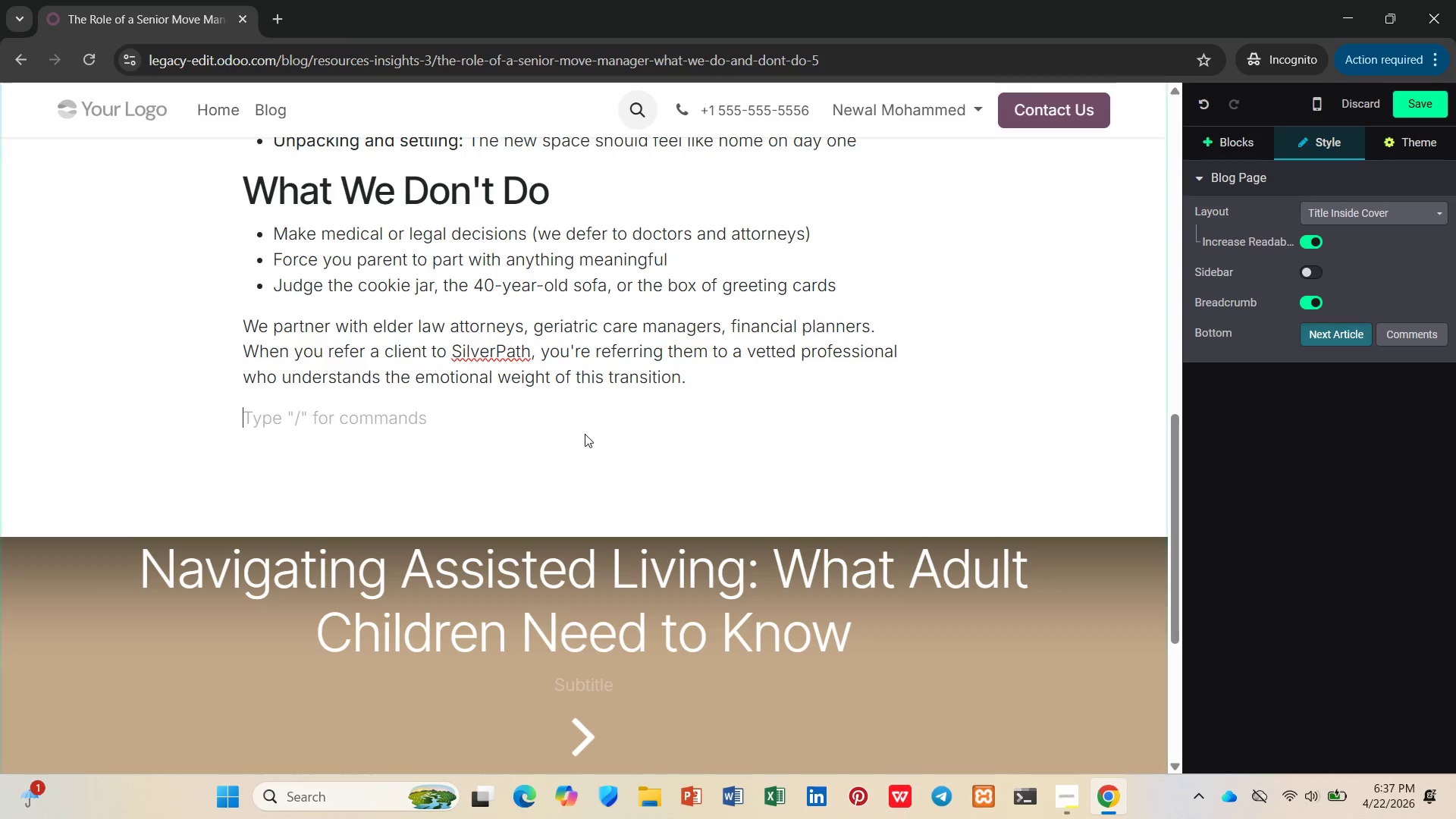 
left_click([585, 432])
 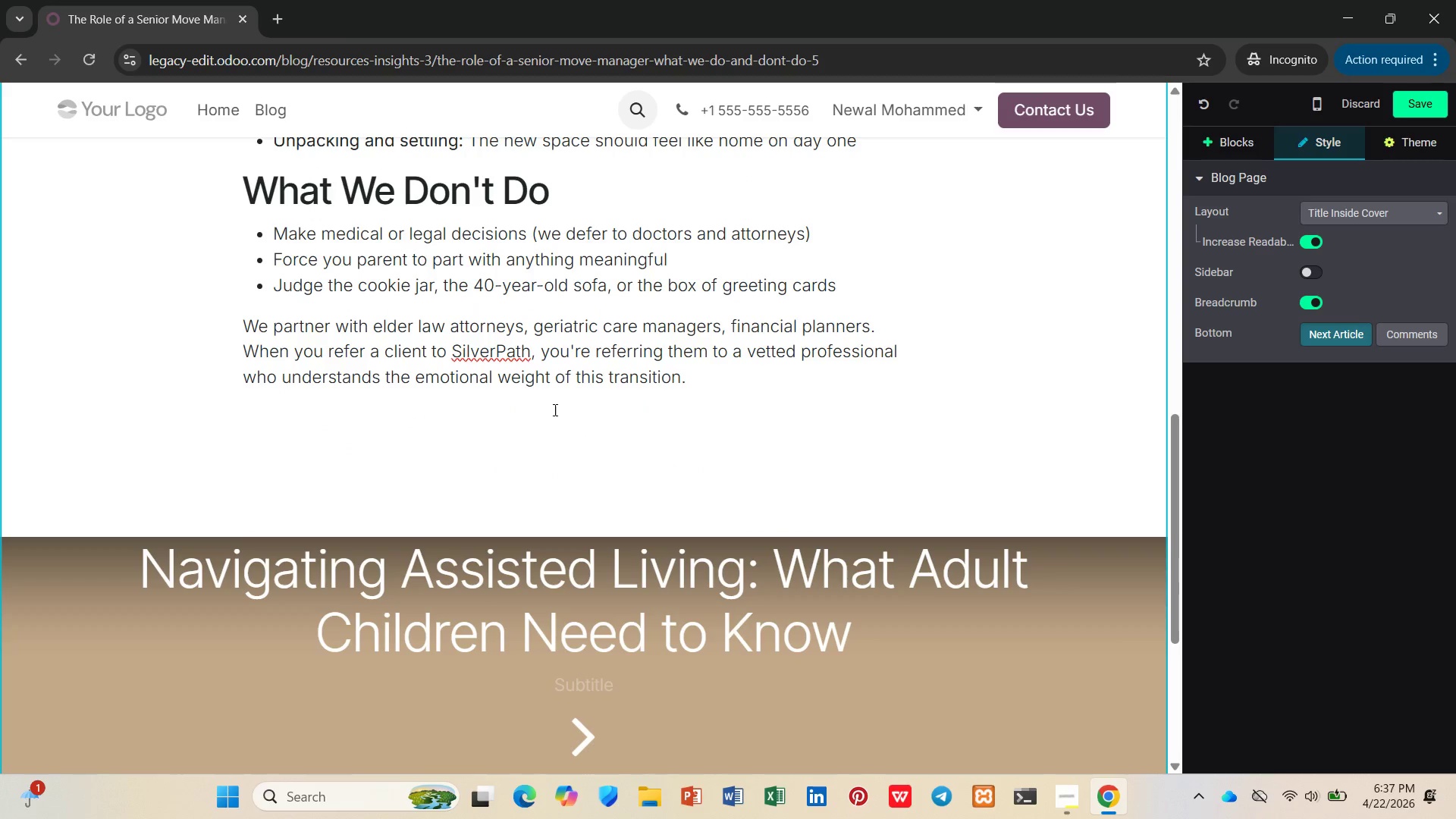 
left_click([548, 401])
 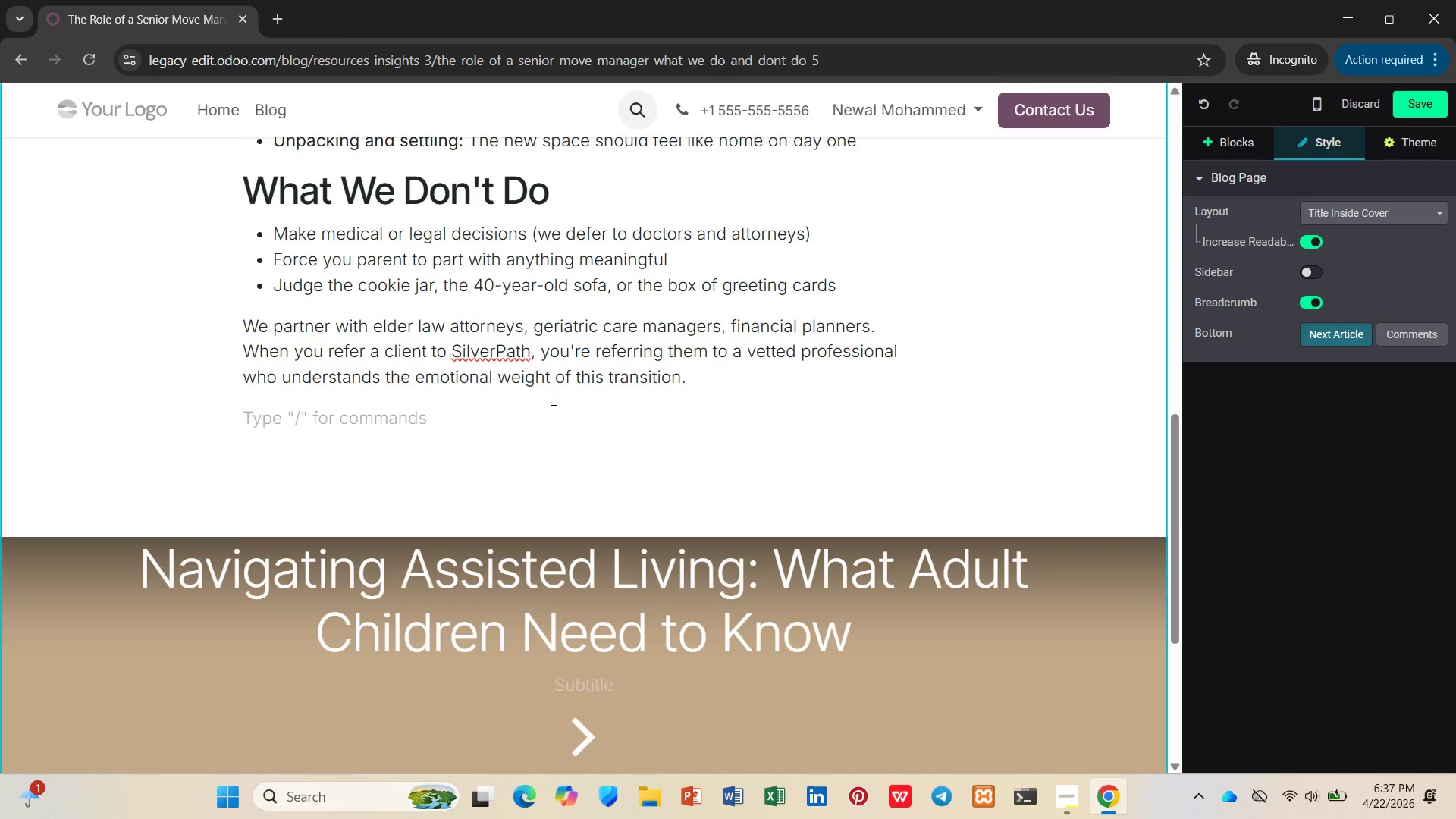 
type(/li)
 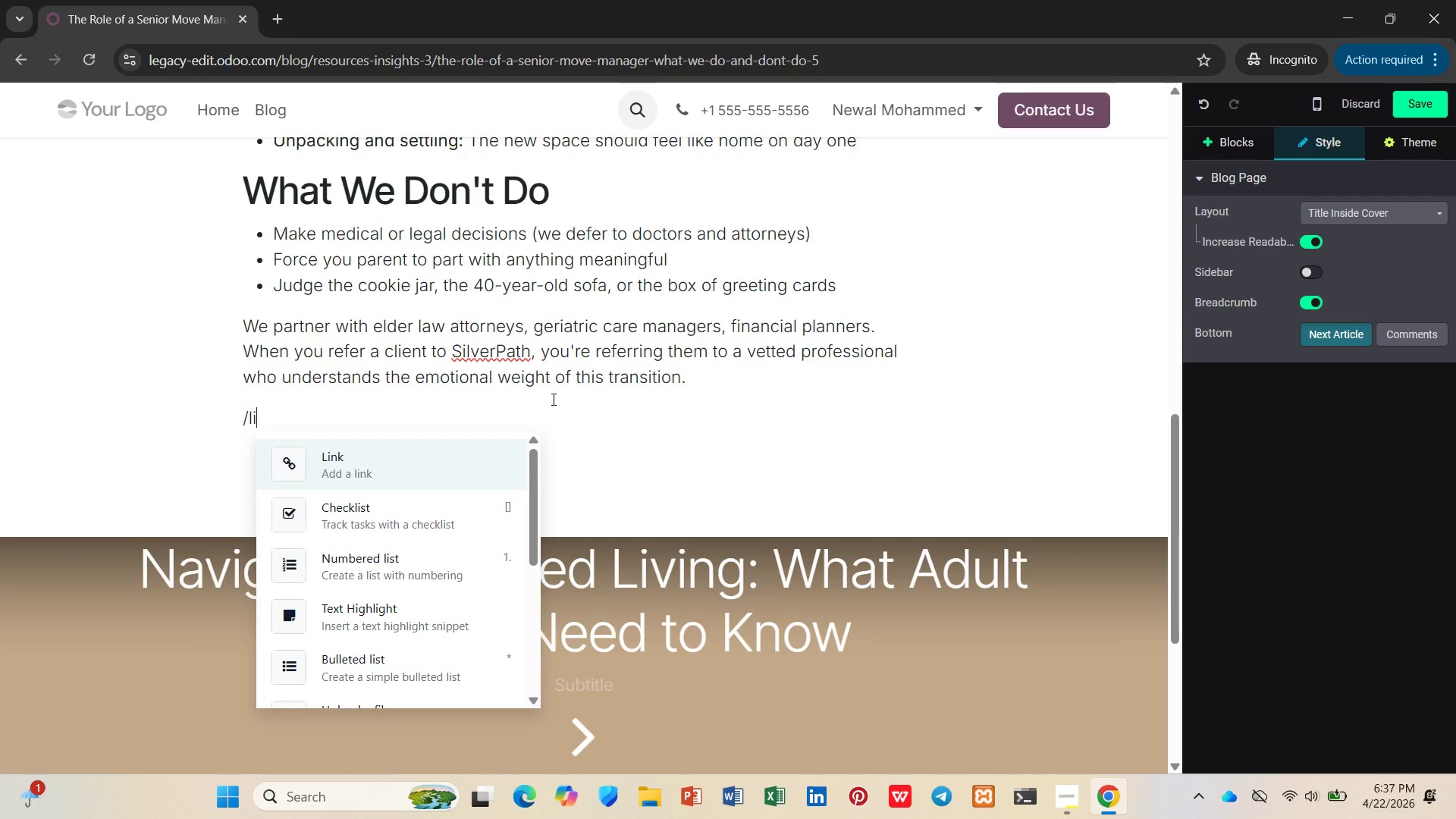 
key(Enter)
 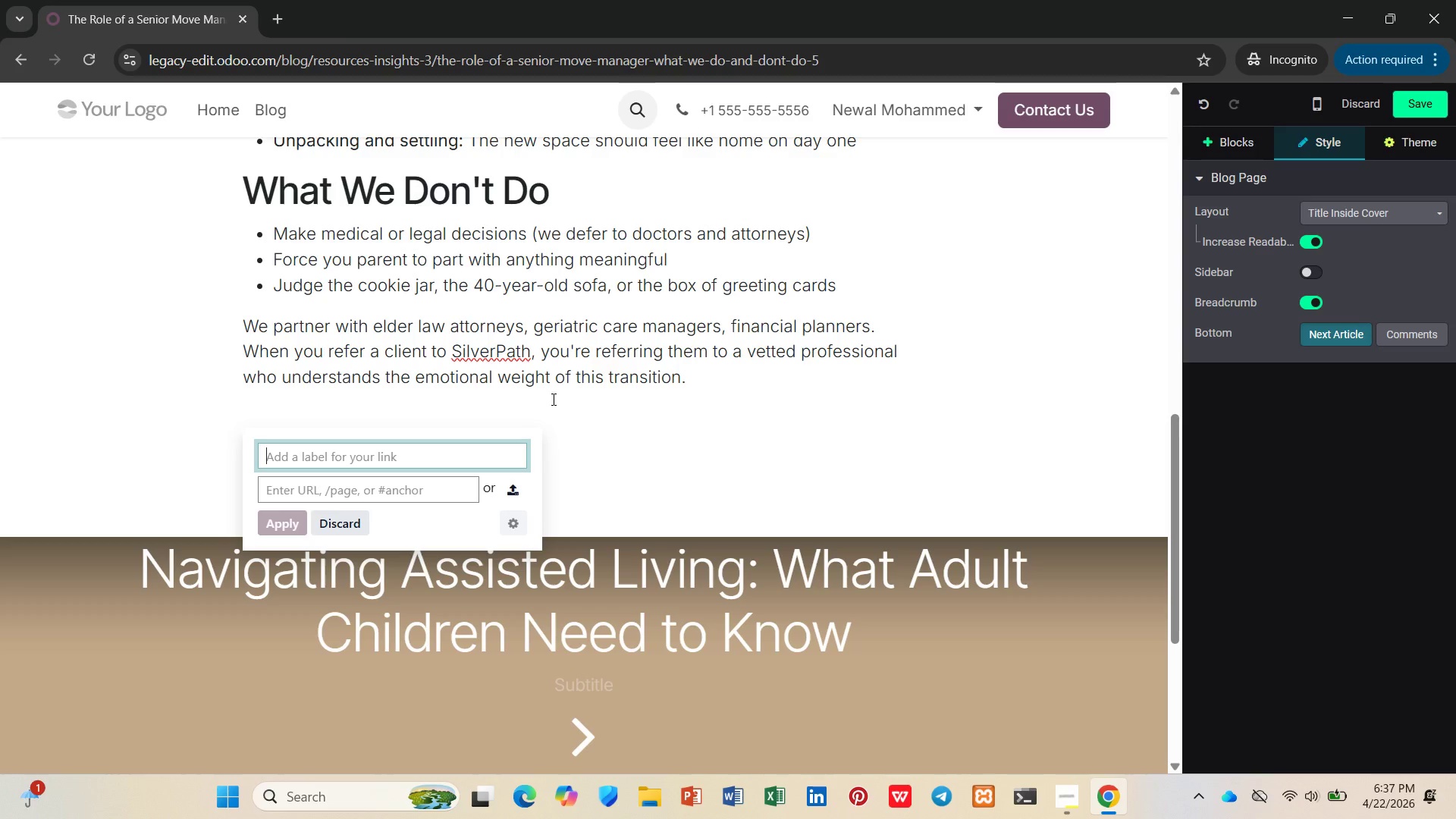 
type(Pa)
 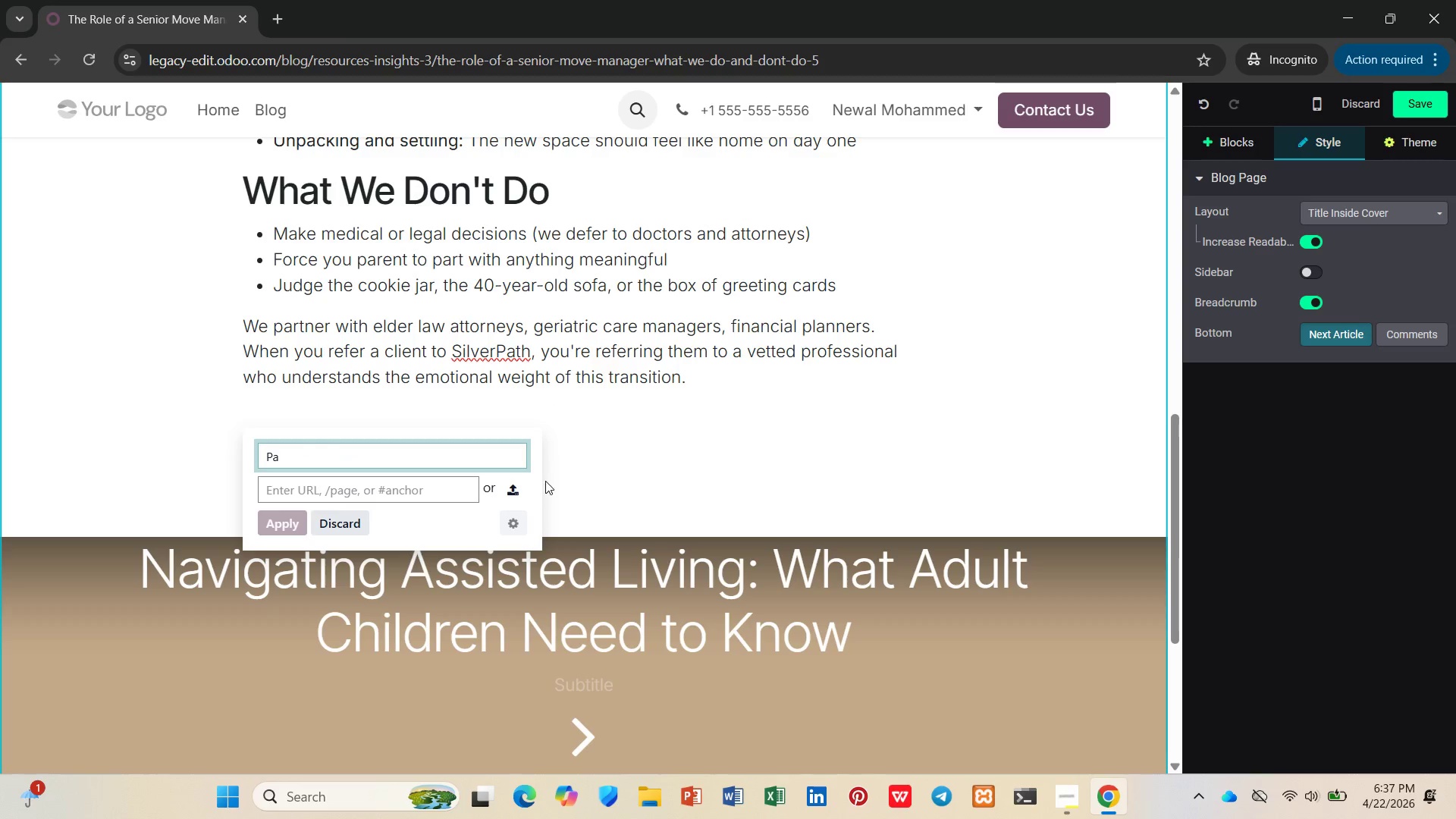 
type(rtner With SilverPah)
key(Backspace)
type(th)
 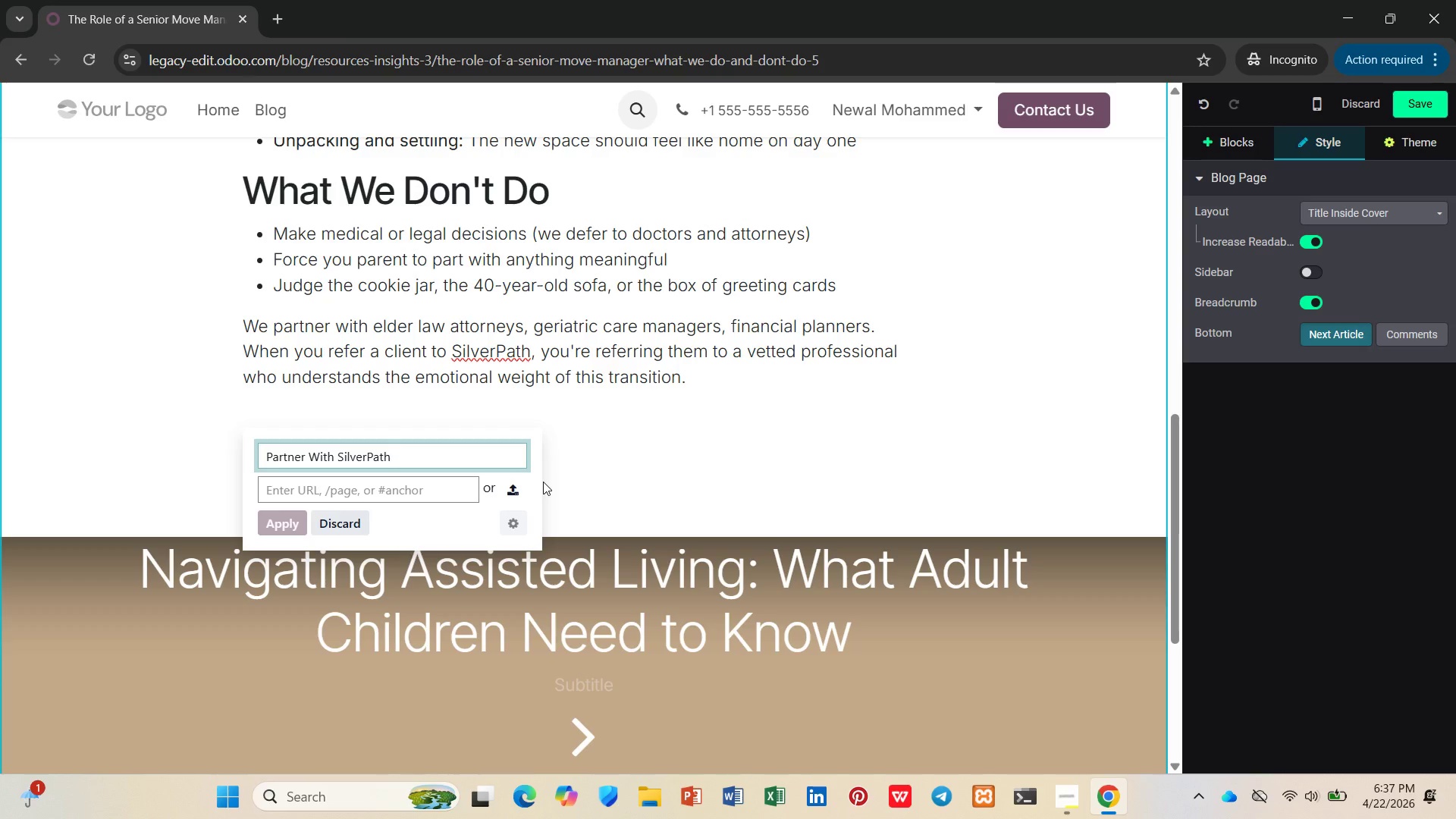 
left_click([438, 502])
 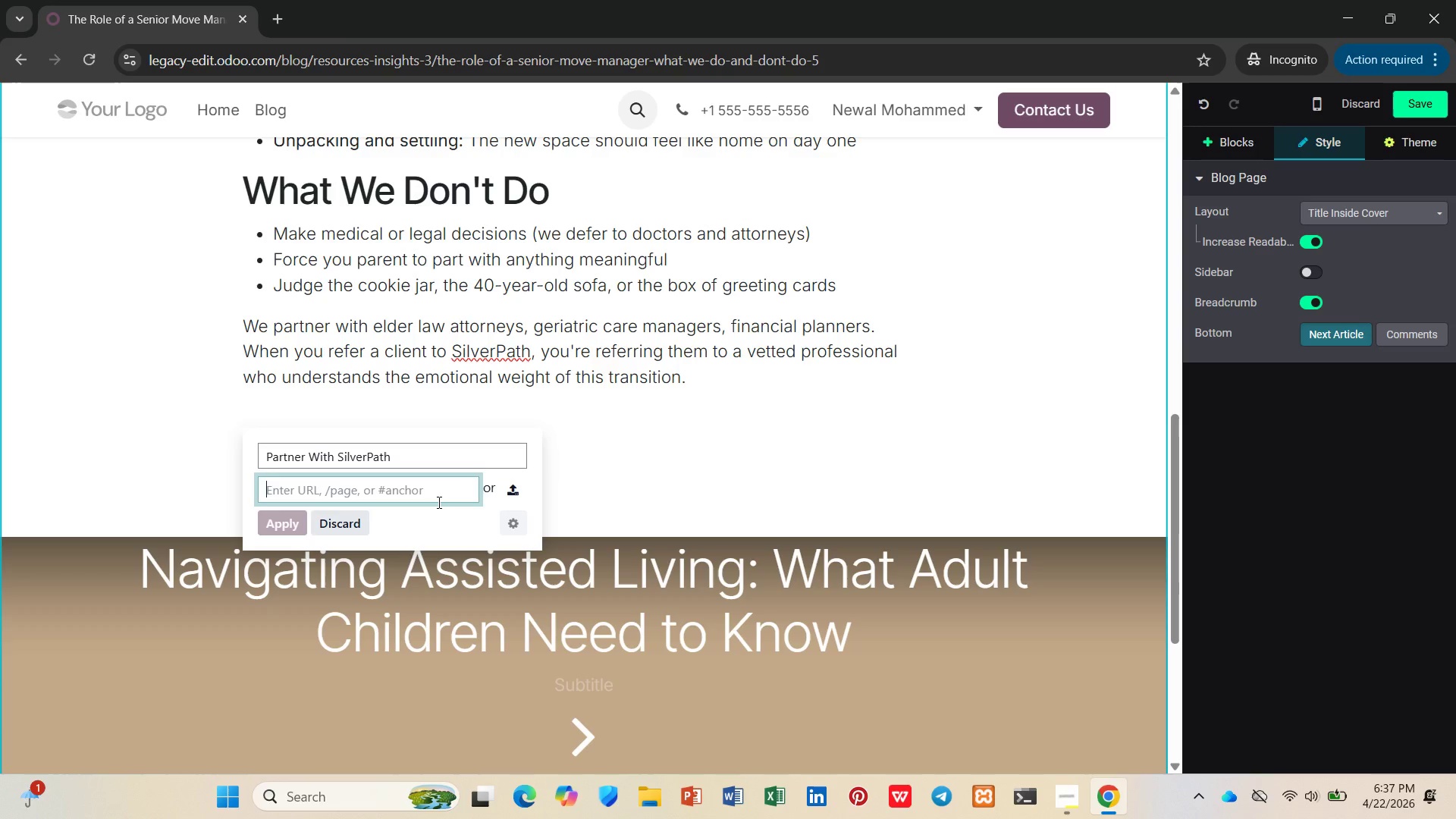 
key(Shift+3)
 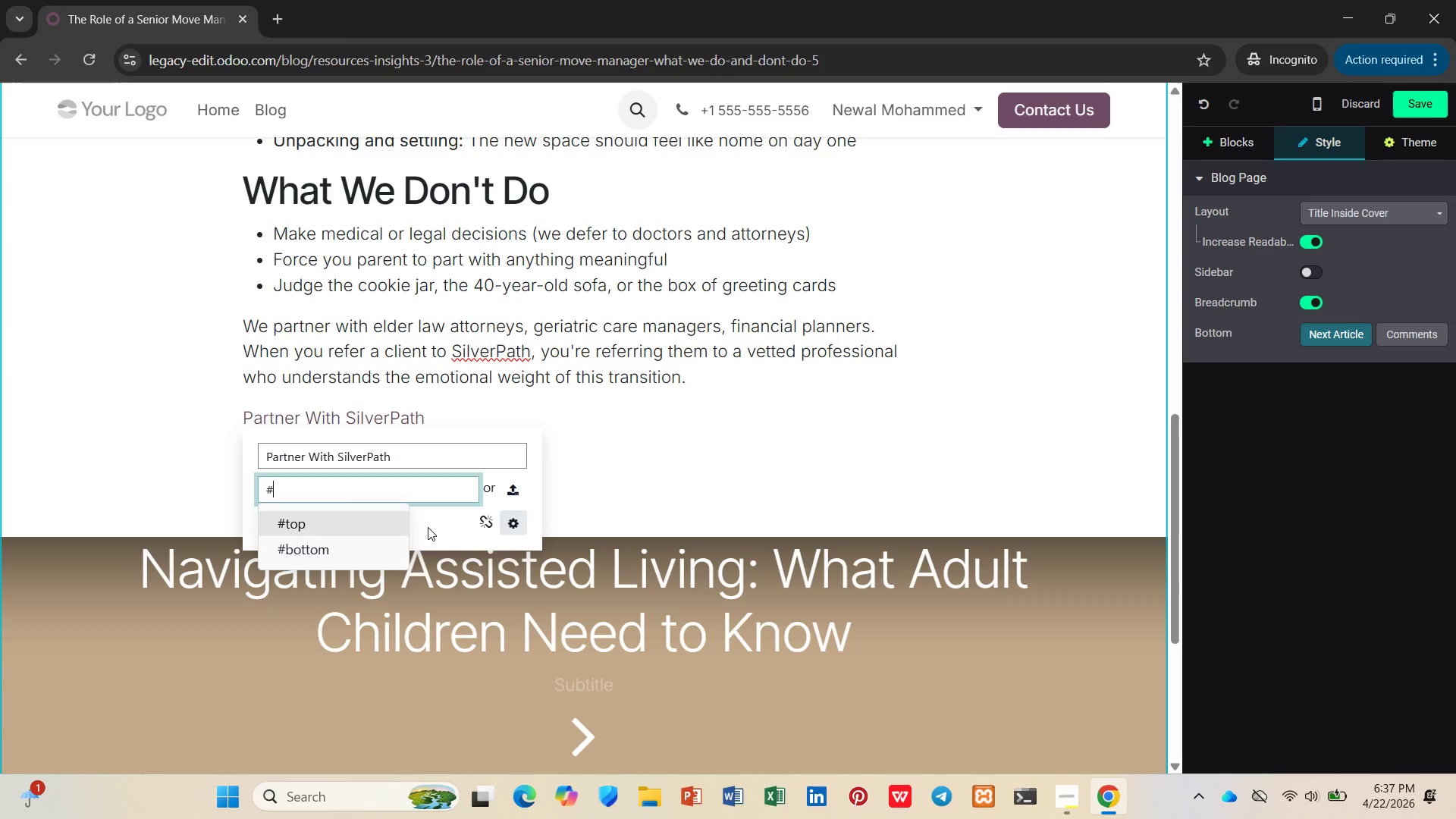 
left_click([426, 531])
 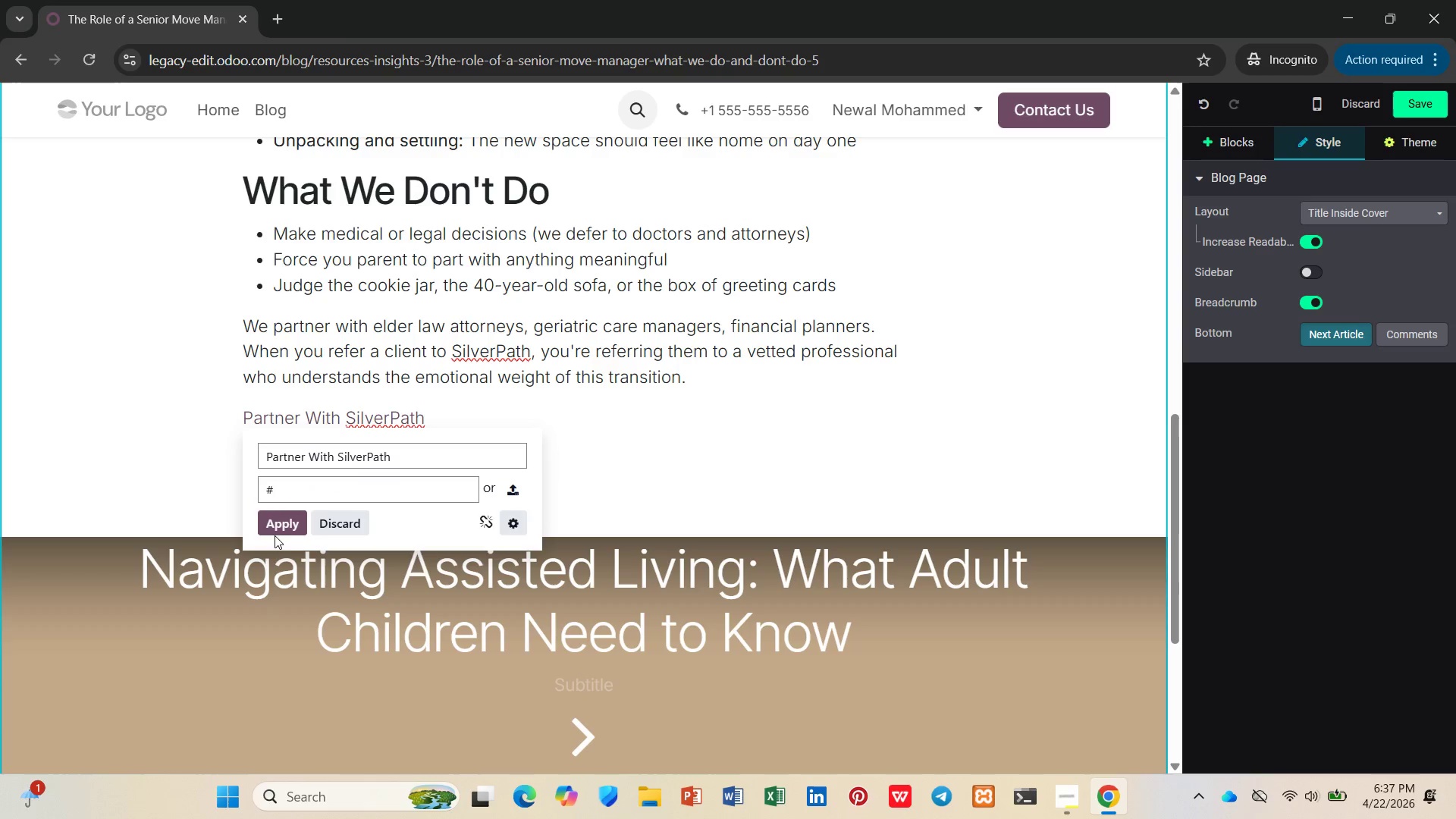 
left_click([271, 529])
 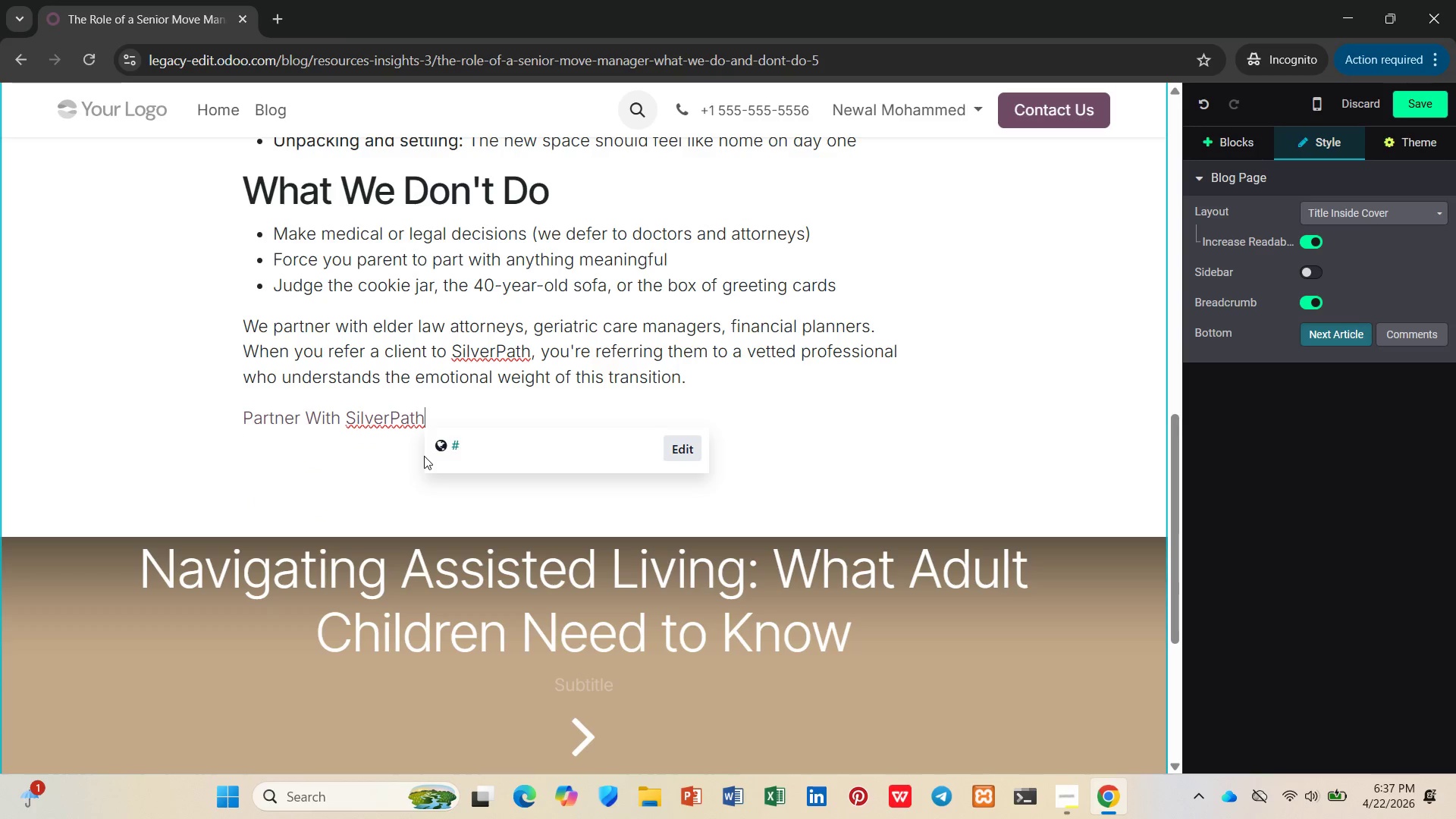 
key(Minus)
 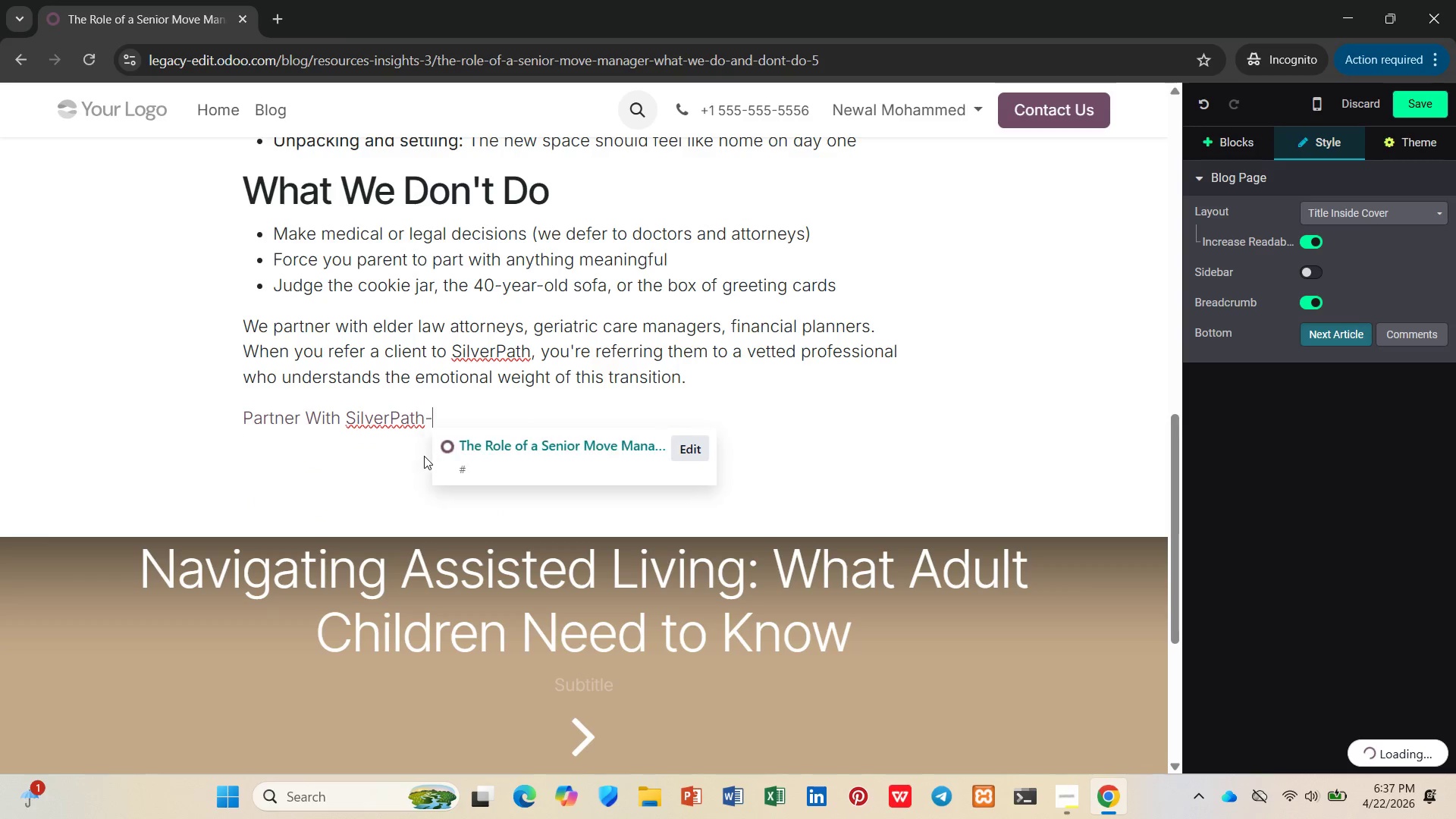 
key(Shift+Period)
 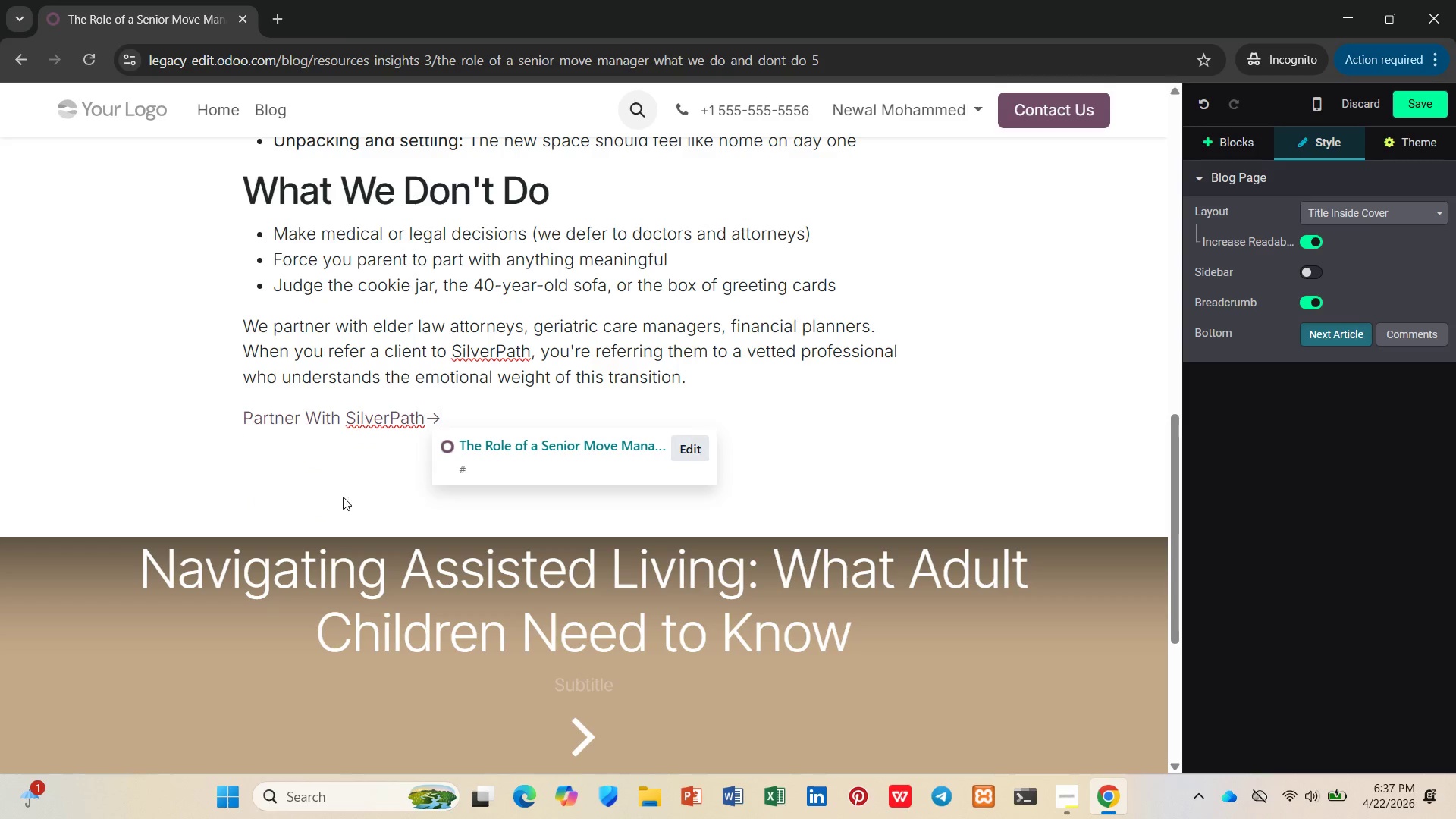 
left_click([335, 469])
 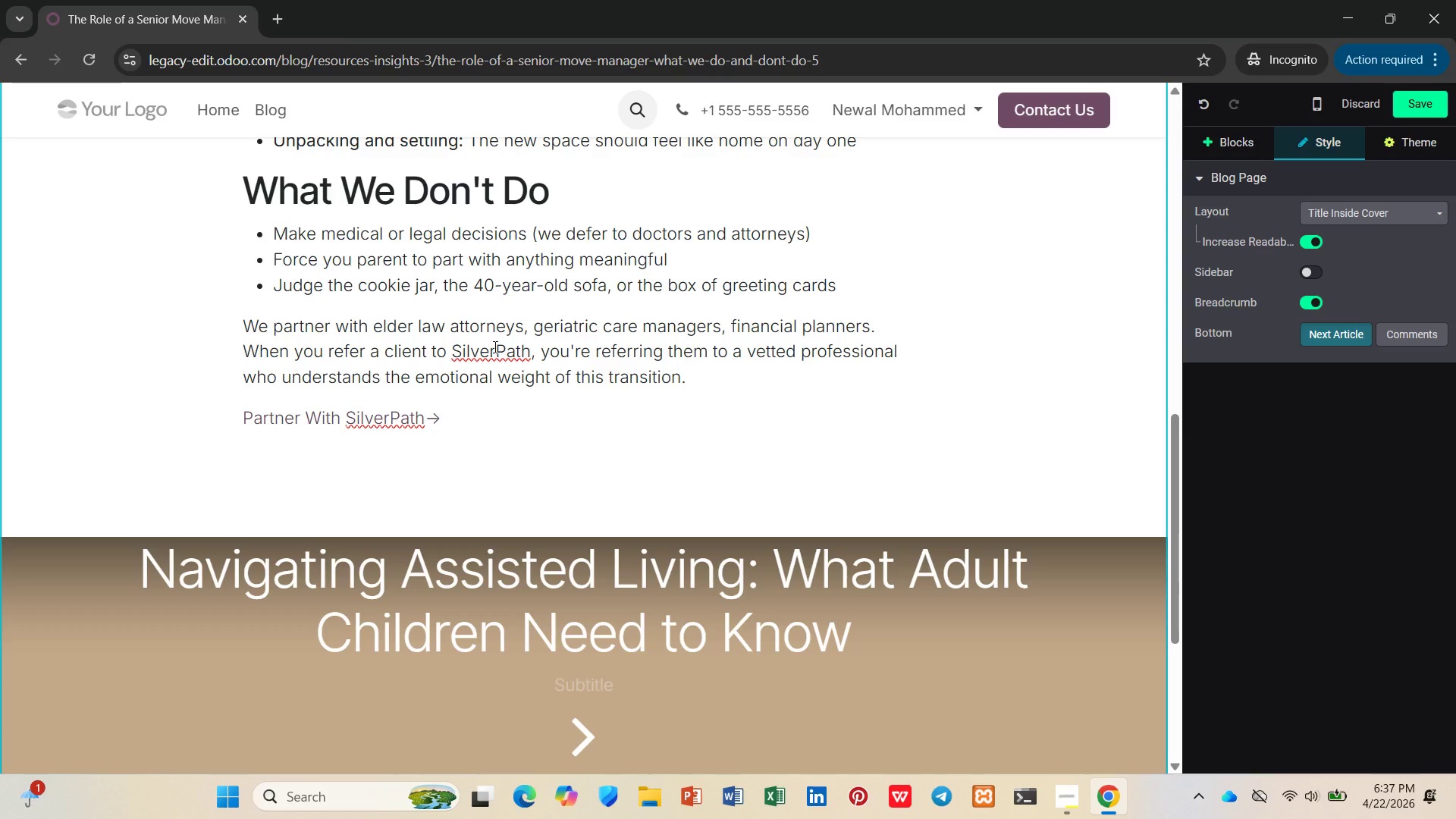 
left_click([494, 347])
 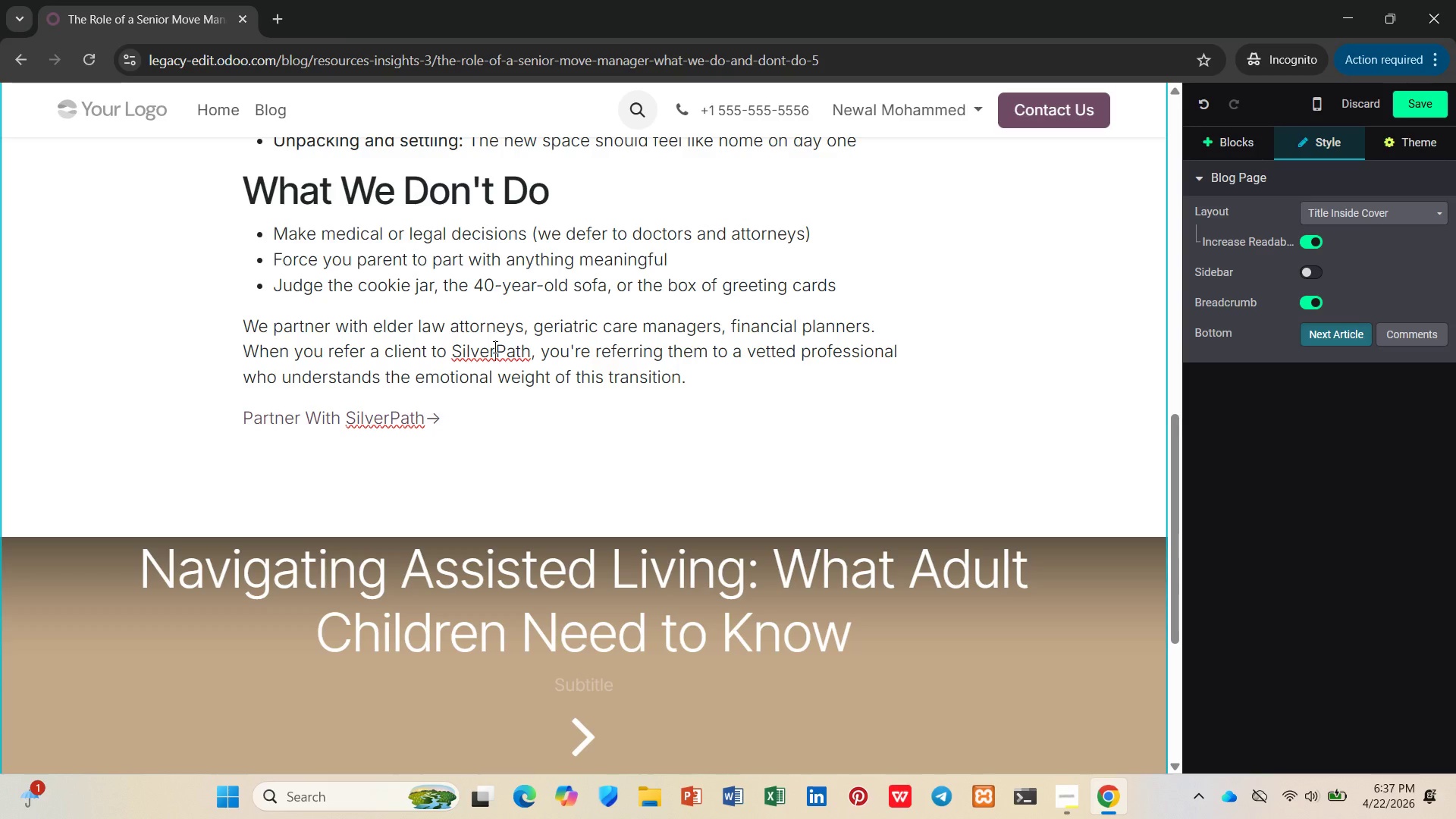 
right_click([494, 347])
 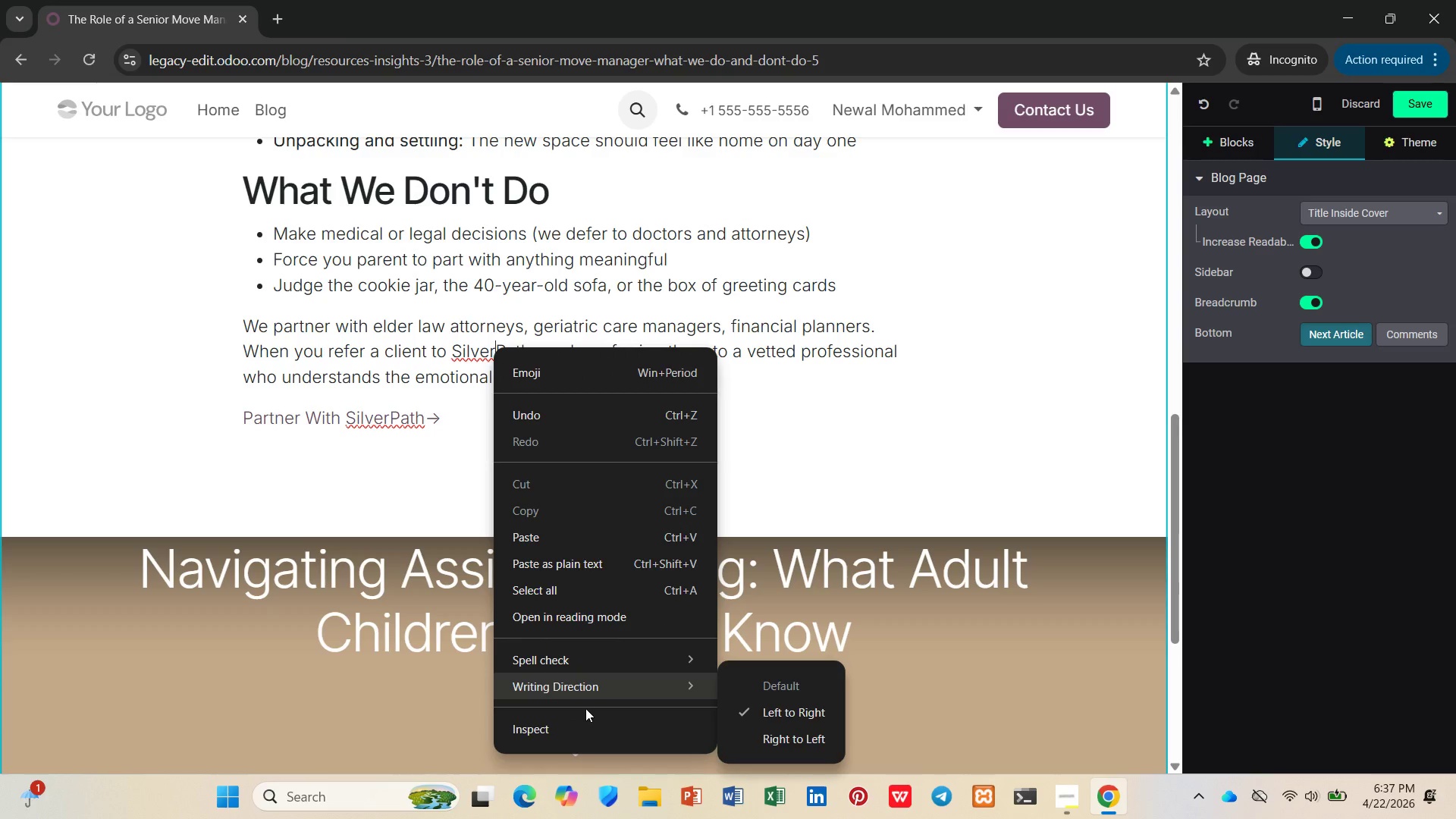 
mouse_move([582, 651])
 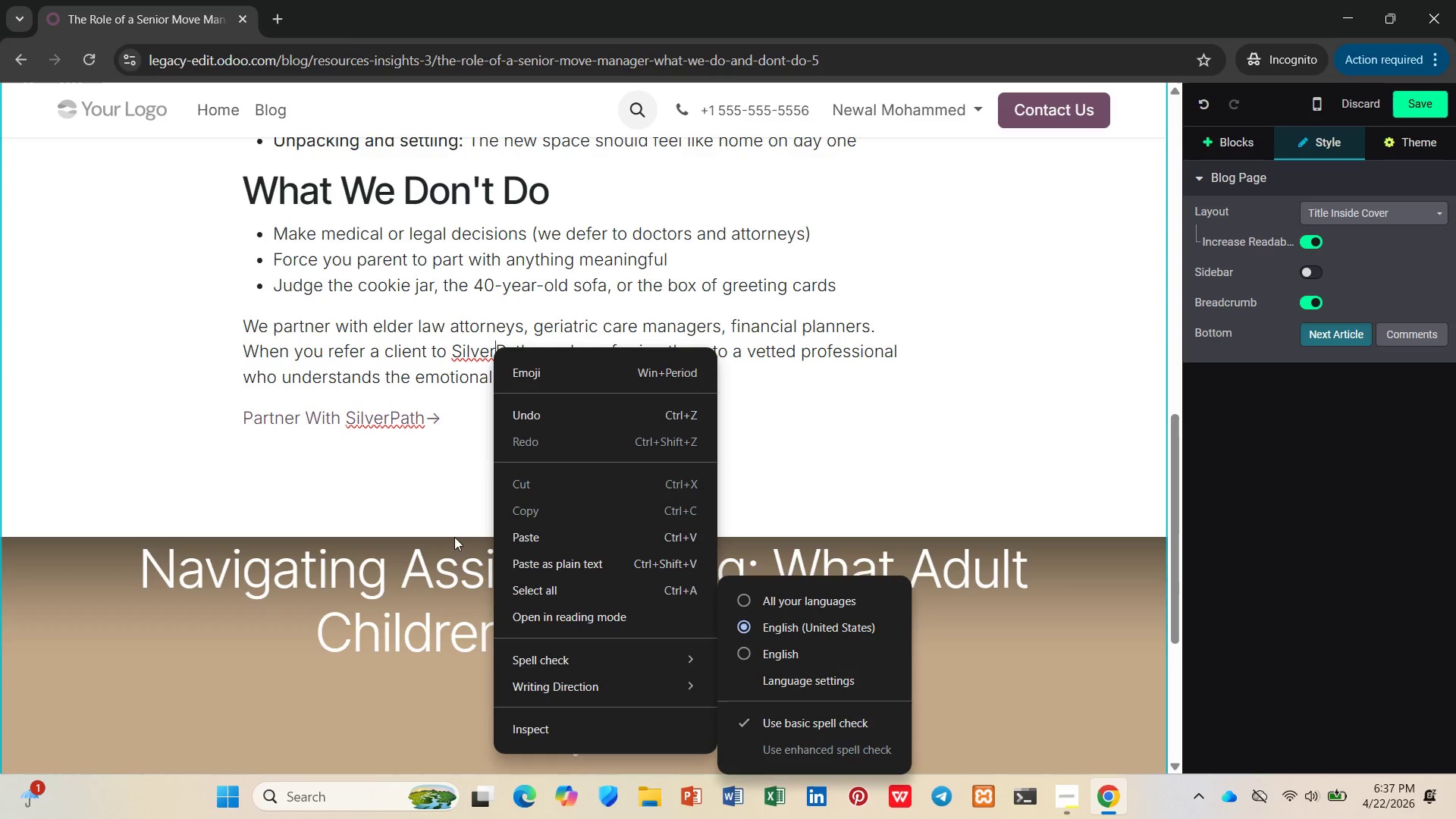 
left_click([452, 537])
 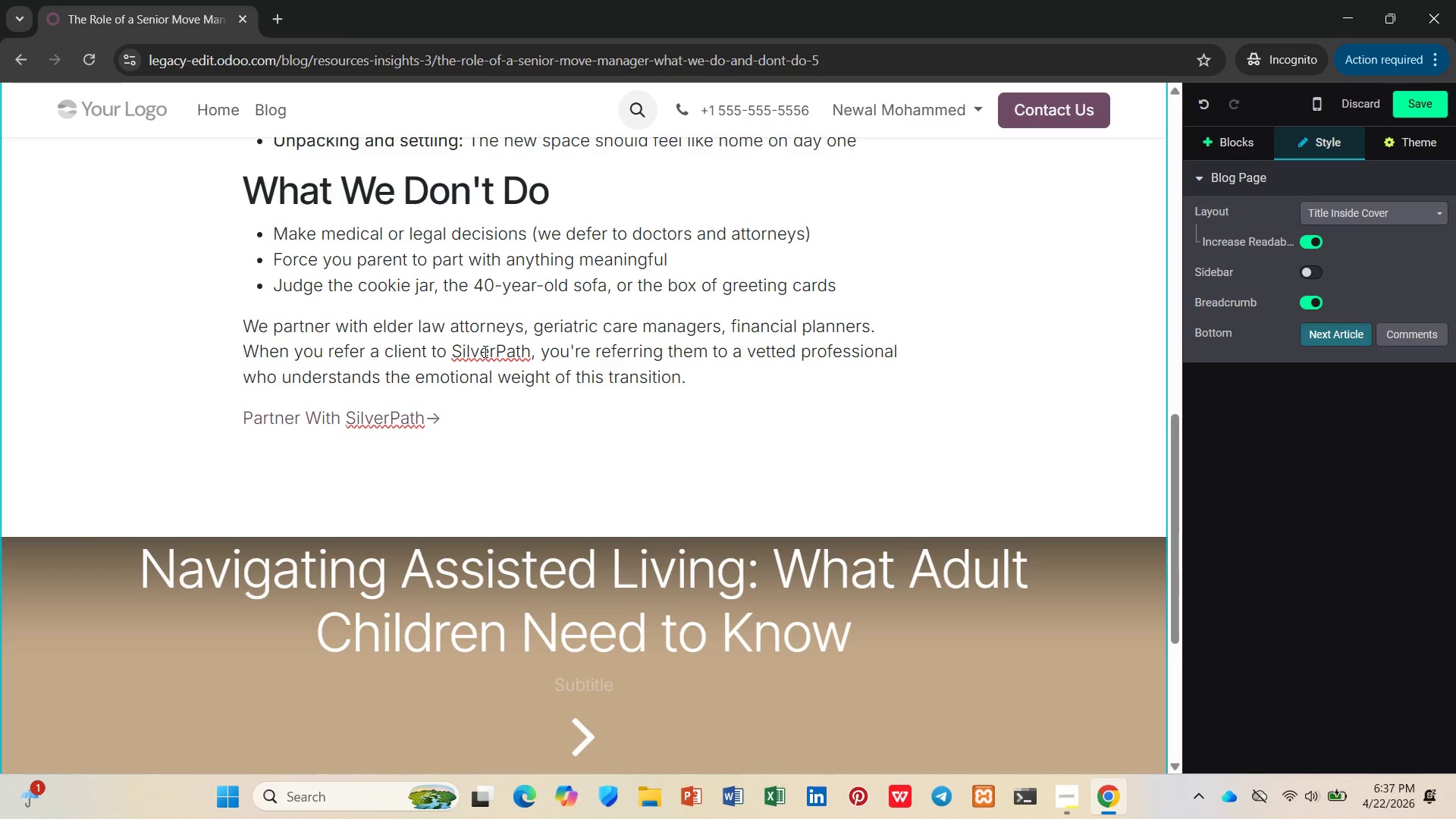 
double_click([484, 351])
 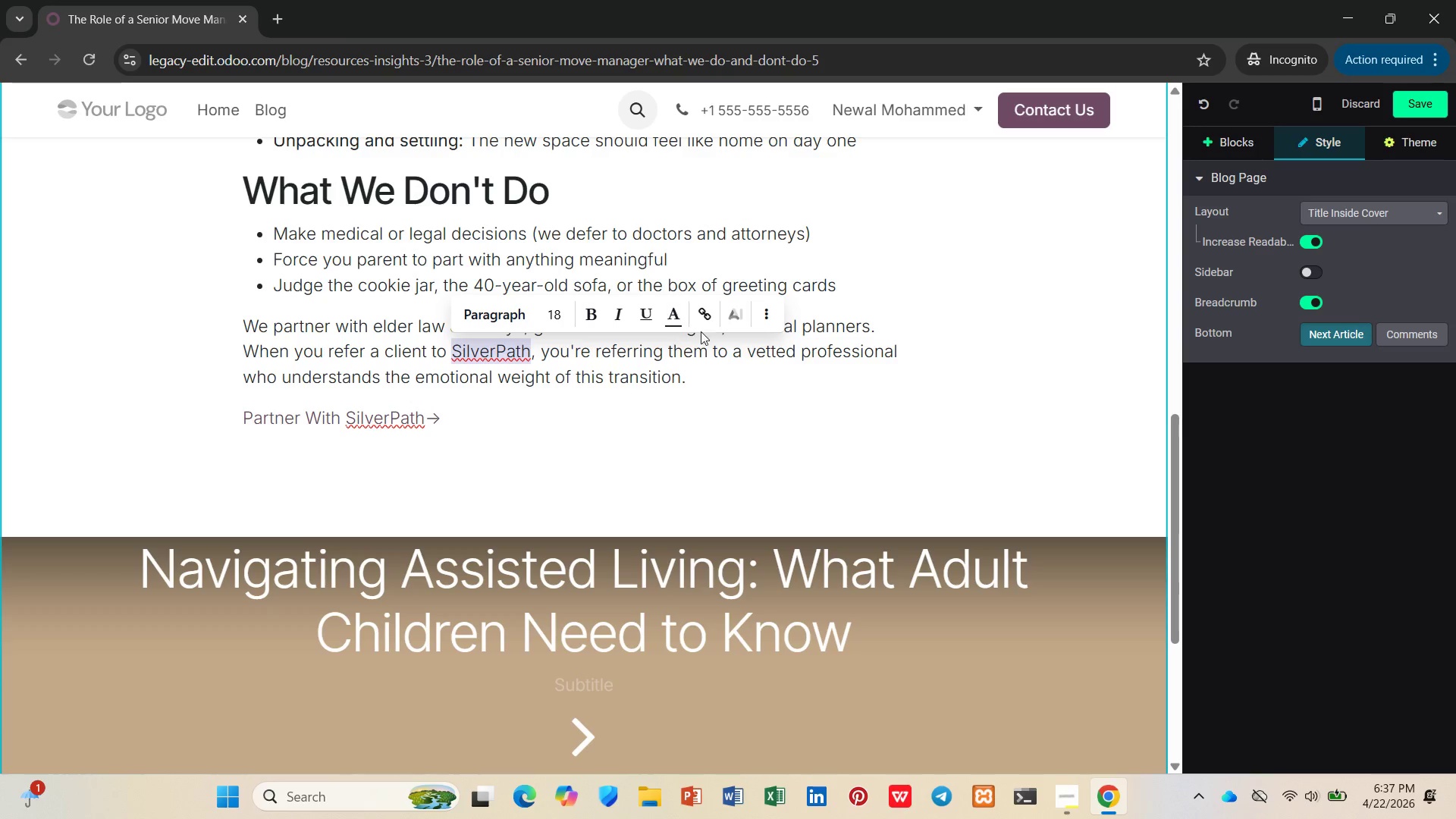 
left_click([764, 319])
 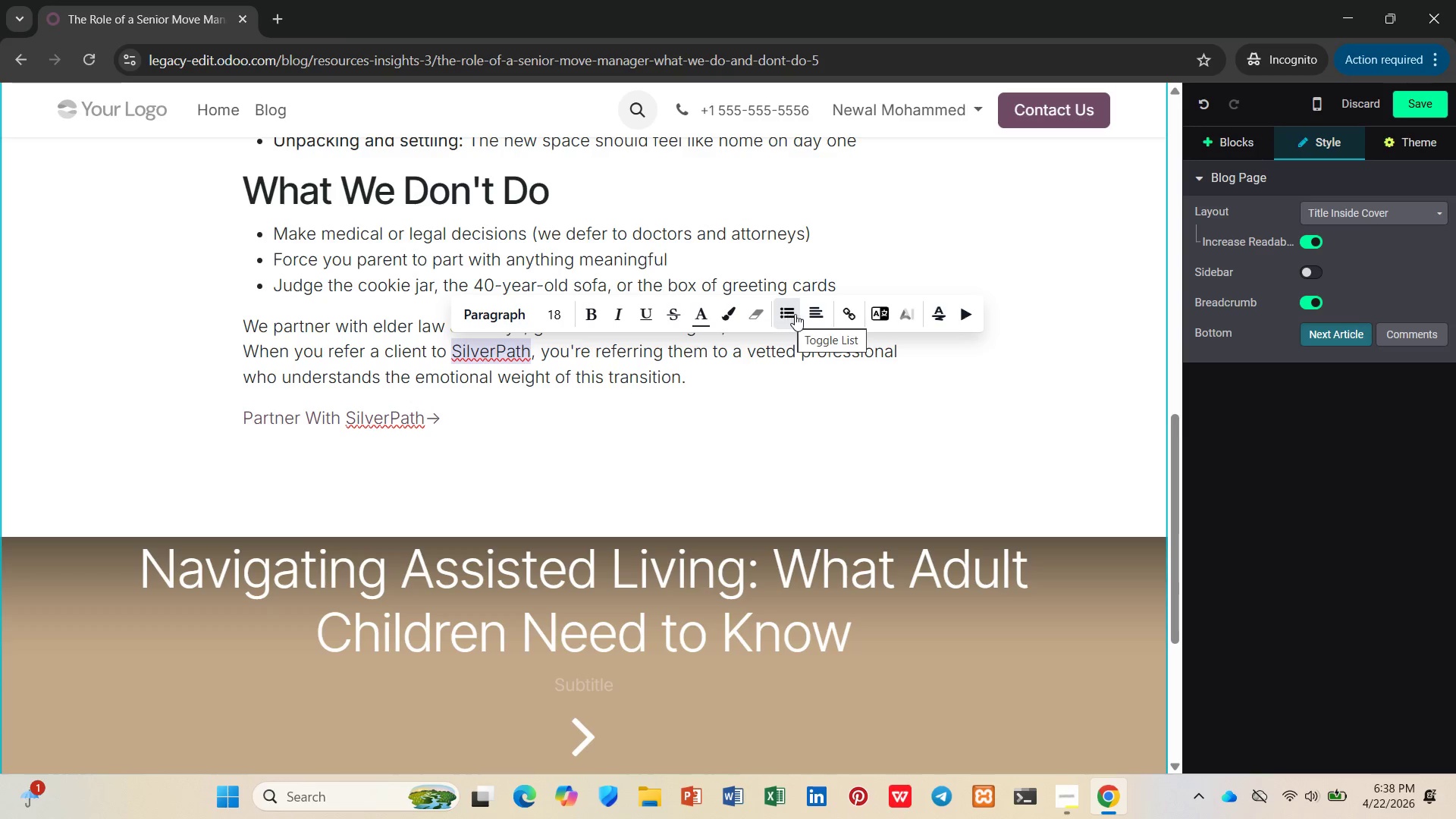 
wait(5.83)
 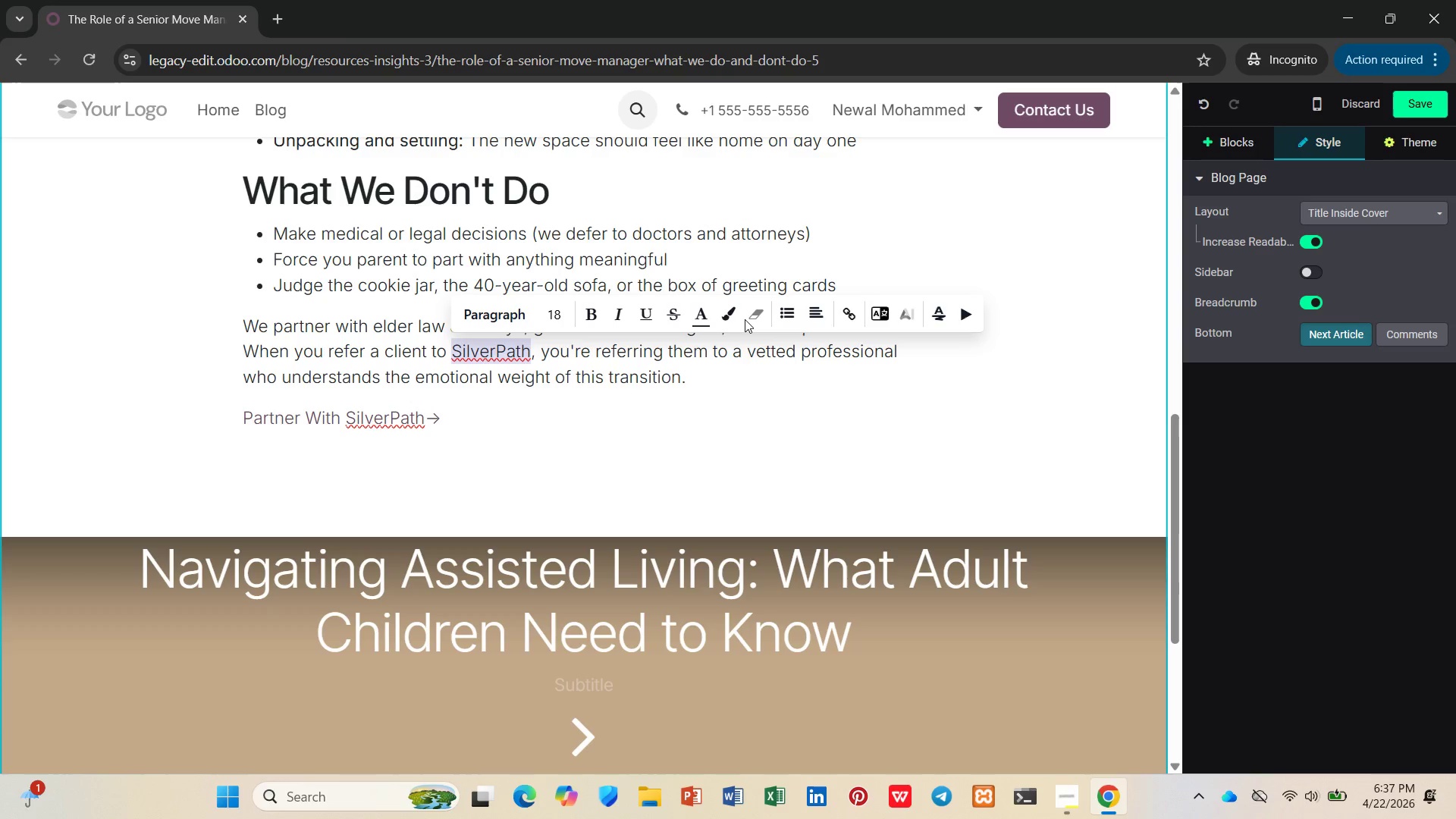 
mouse_move([964, 317])
 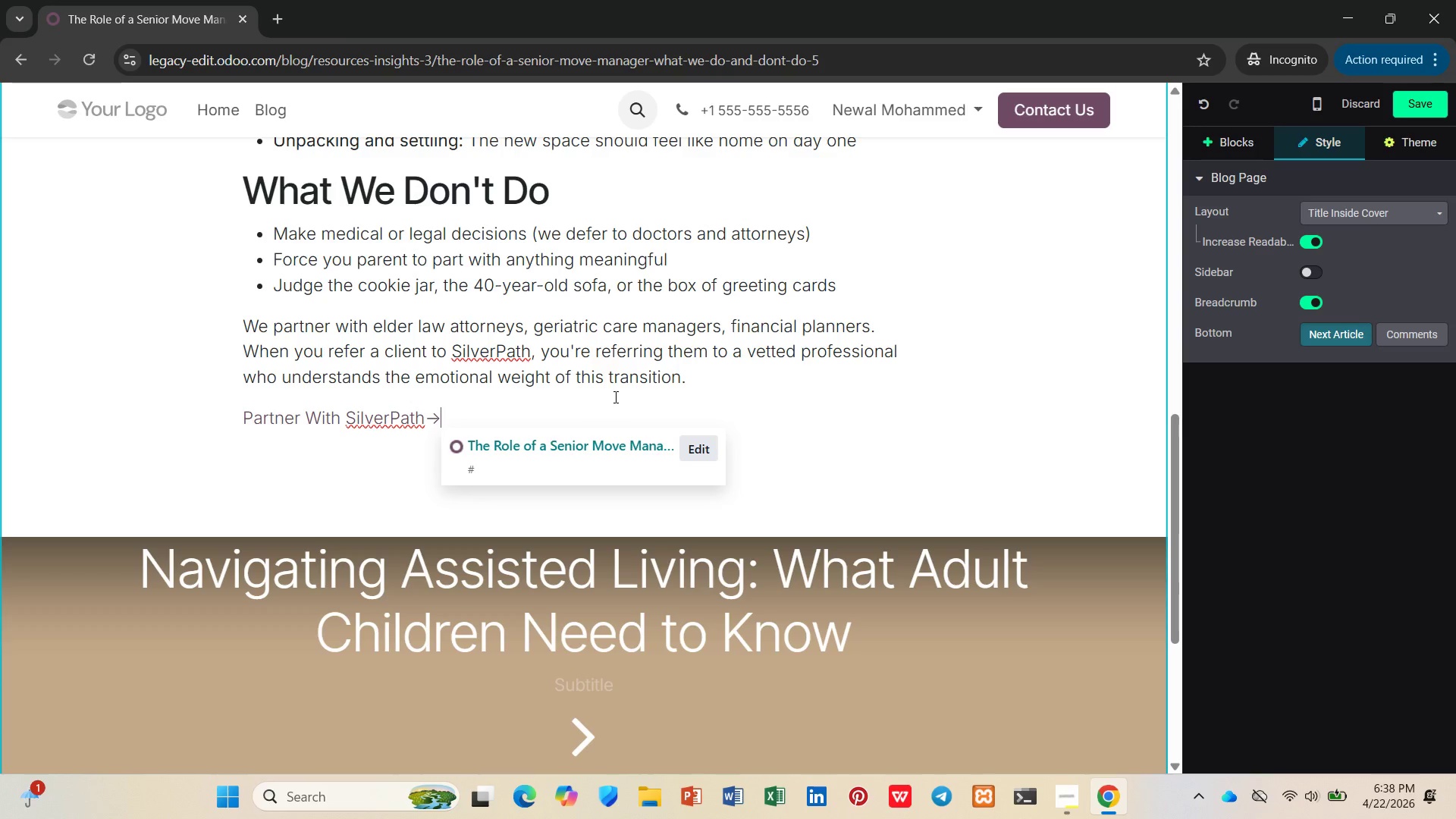 
scroll: coordinate [611, 388], scroll_direction: down, amount: 4.0
 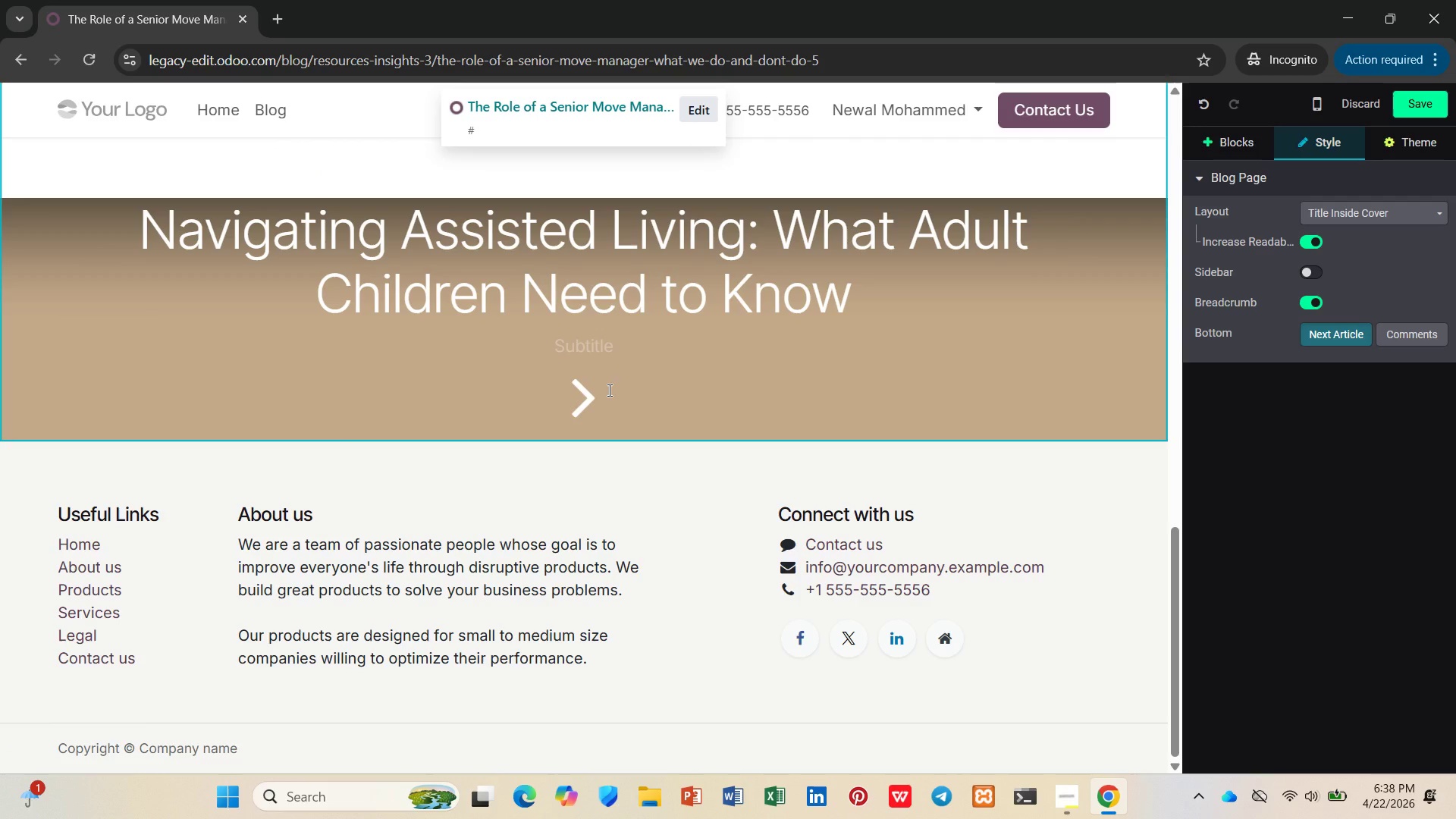 
wait(6.27)
 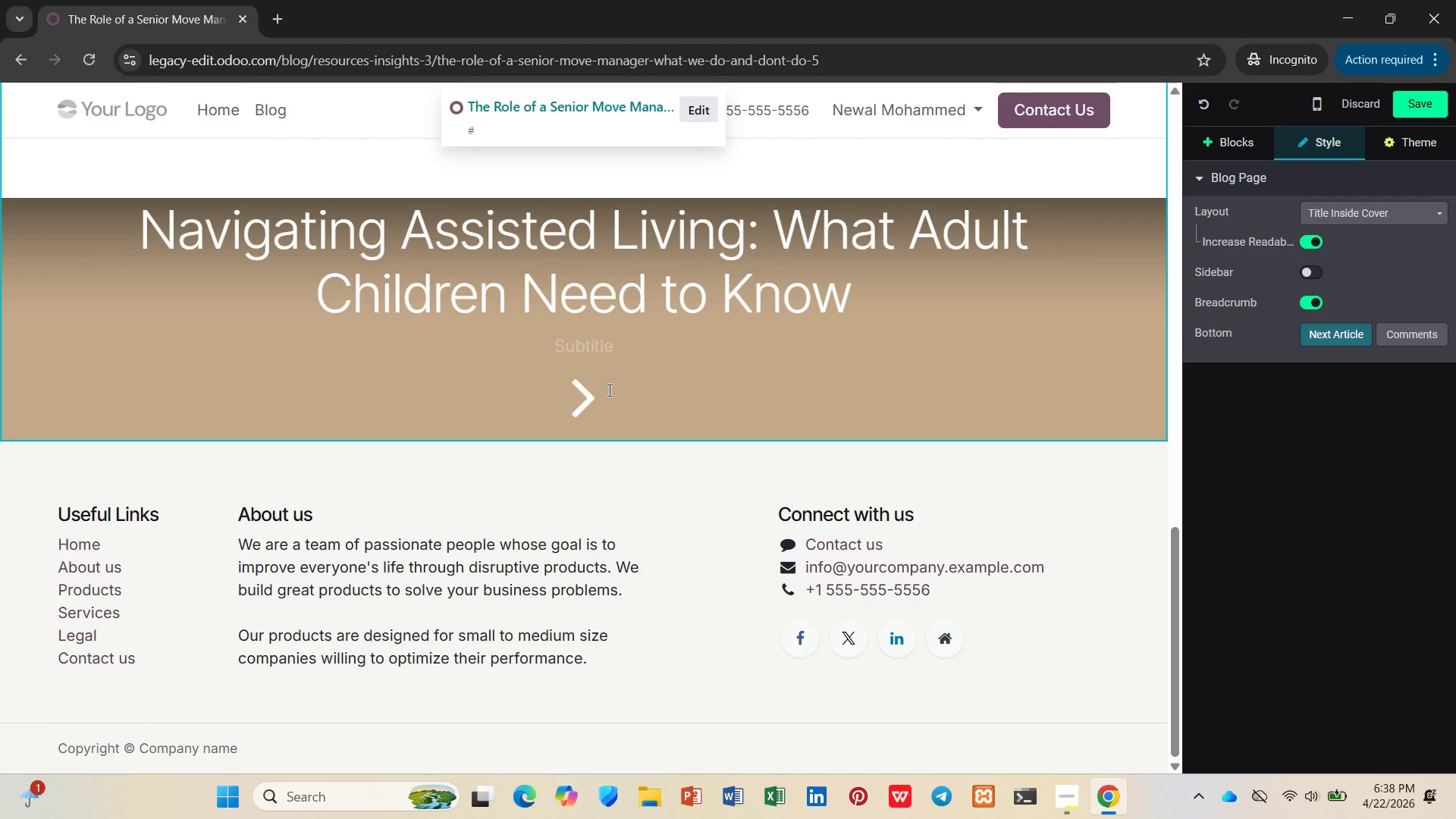 
scroll: coordinate [608, 390], scroll_direction: up, amount: 3.0
 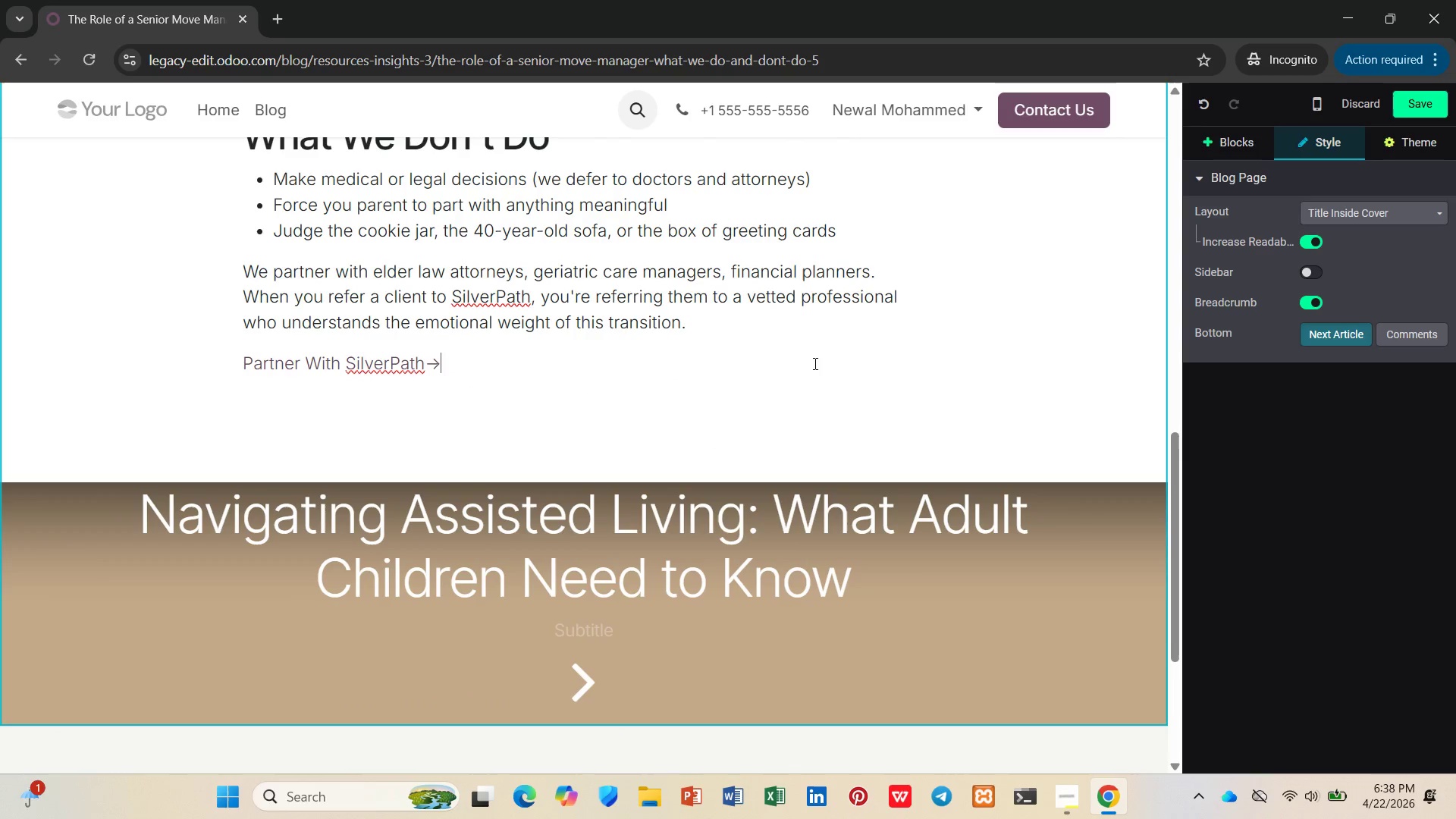 
key(Enter)
 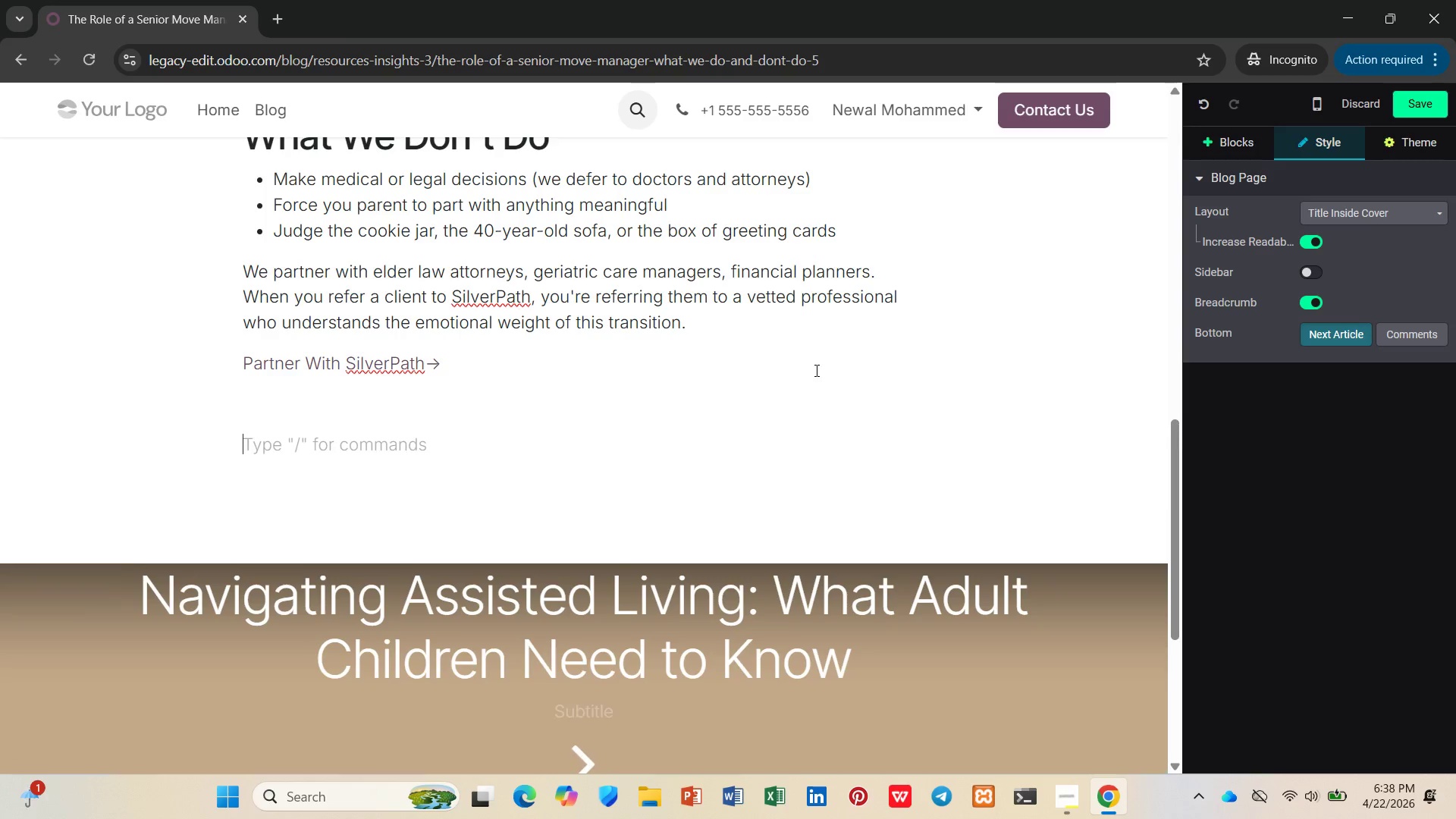 
key(Enter)
 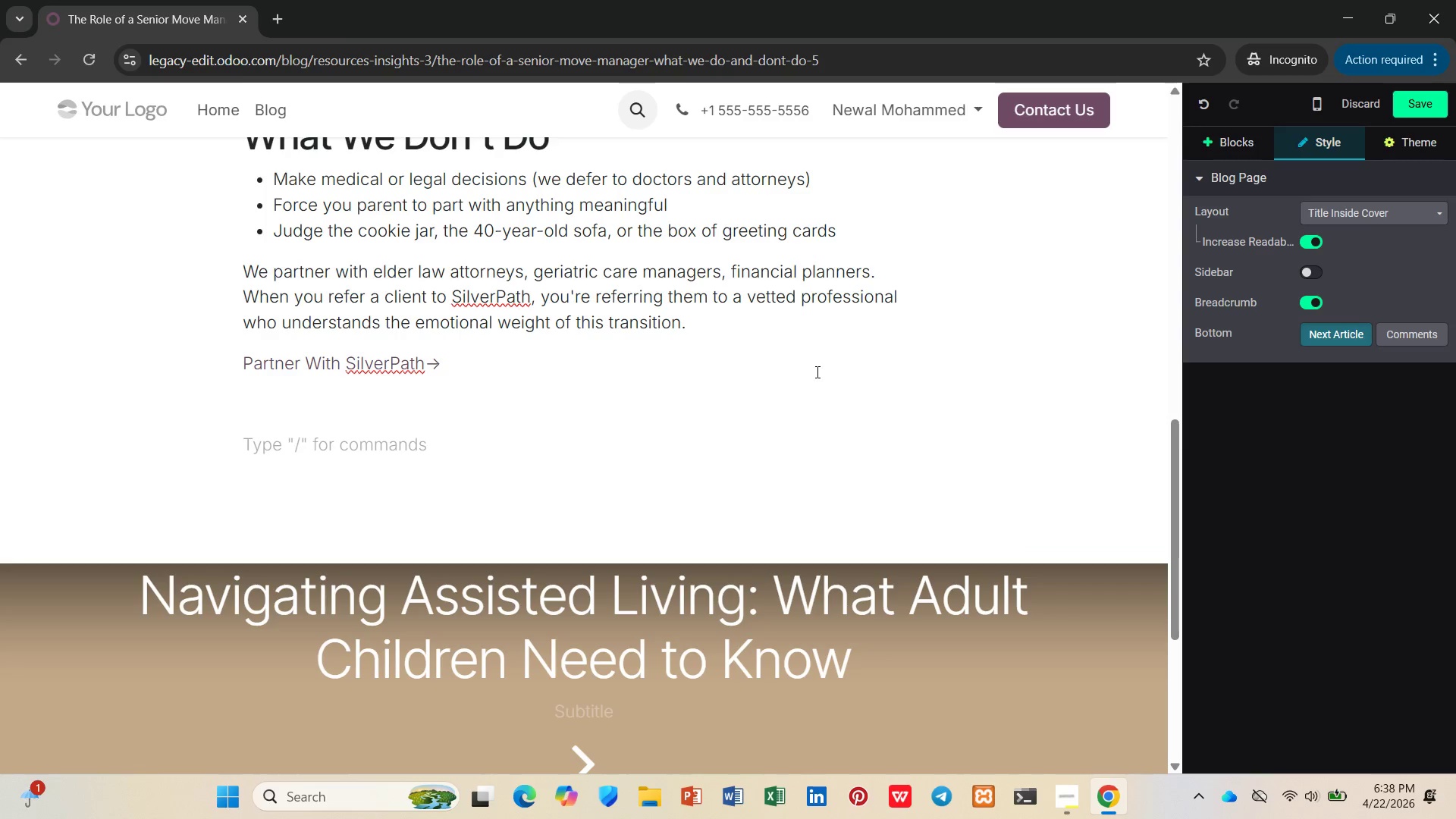 
key(Backspace)
 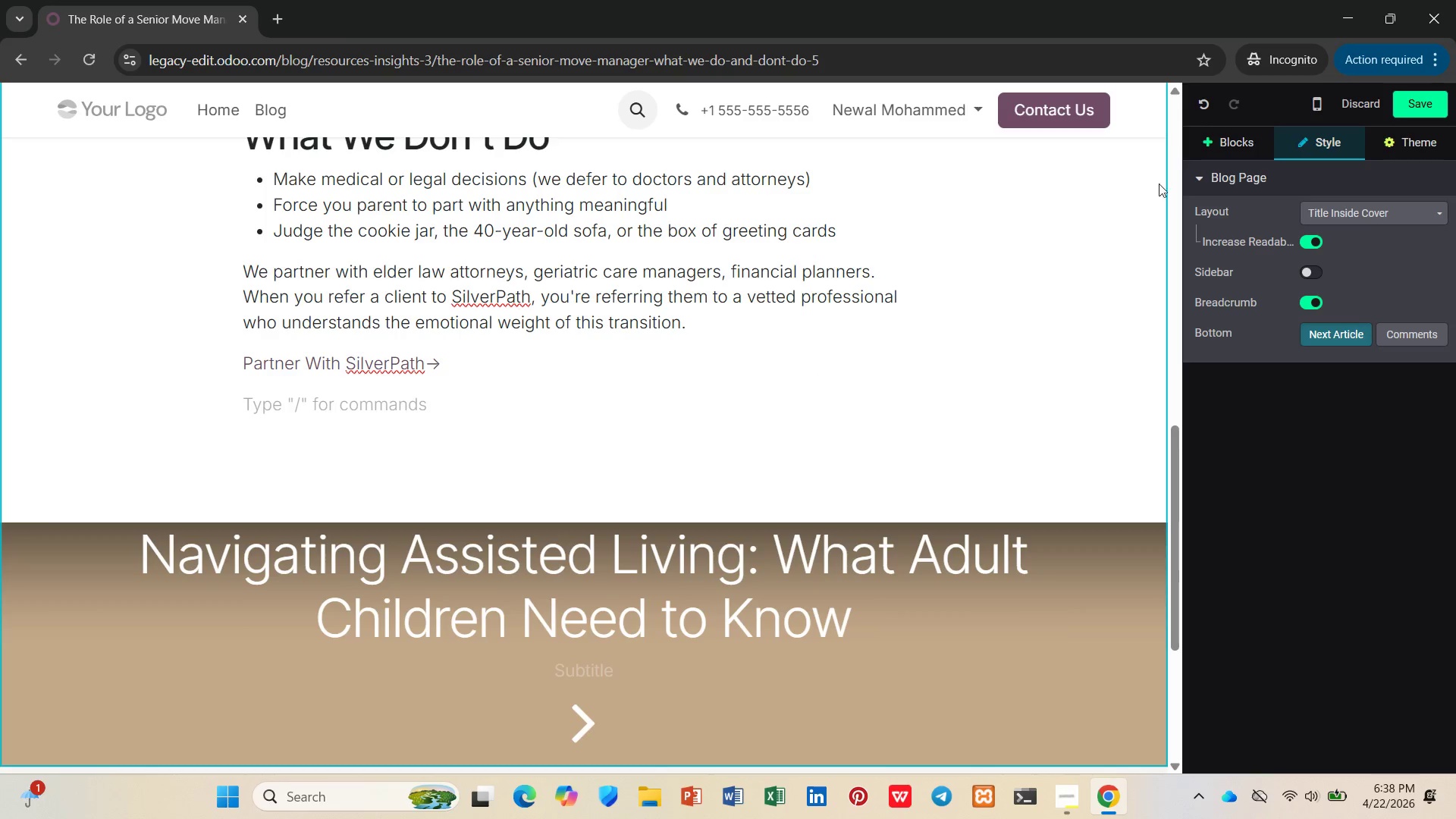 
left_click([1205, 132])
 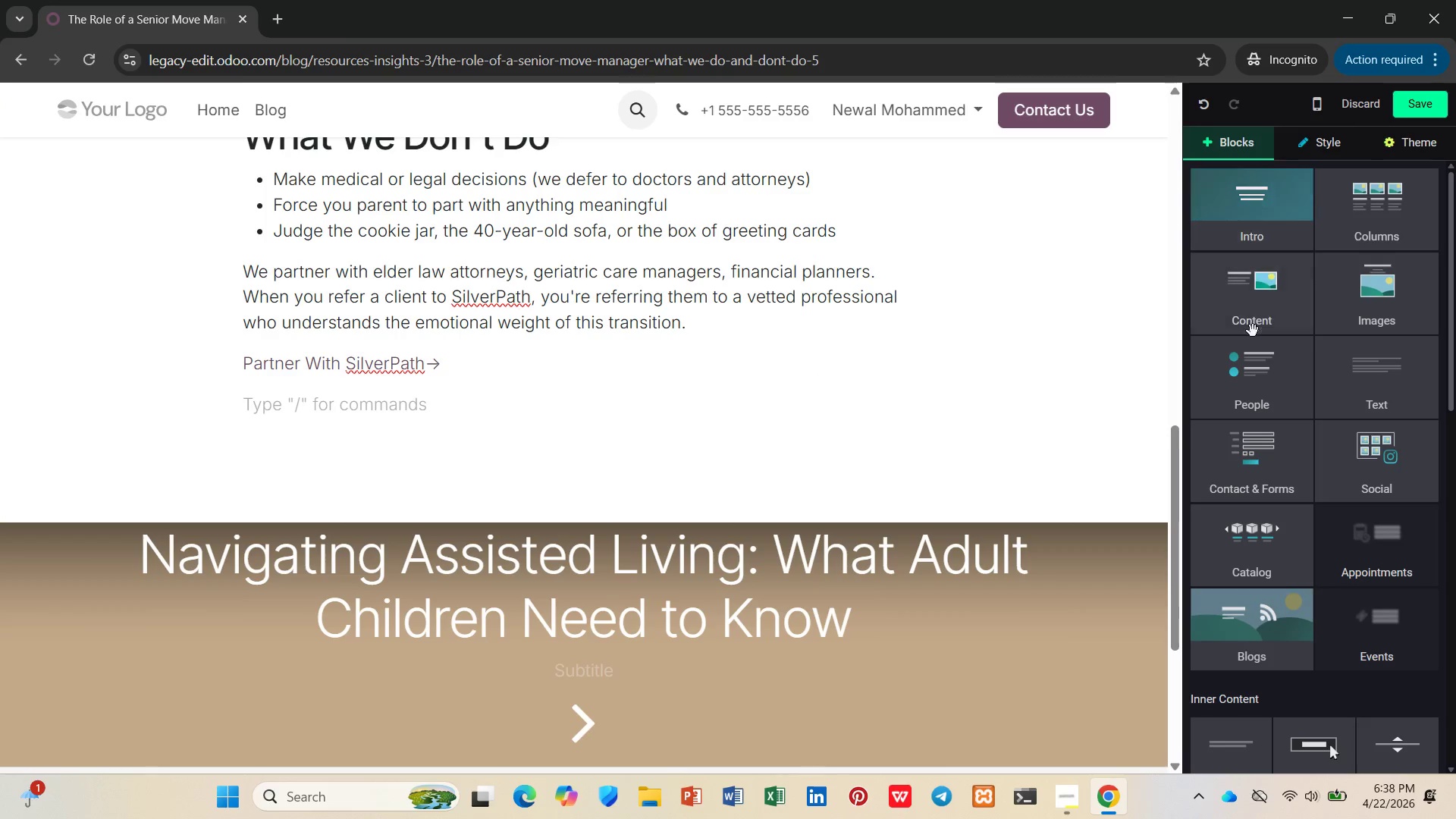 
scroll: coordinate [1255, 335], scroll_direction: down, amount: 5.0
 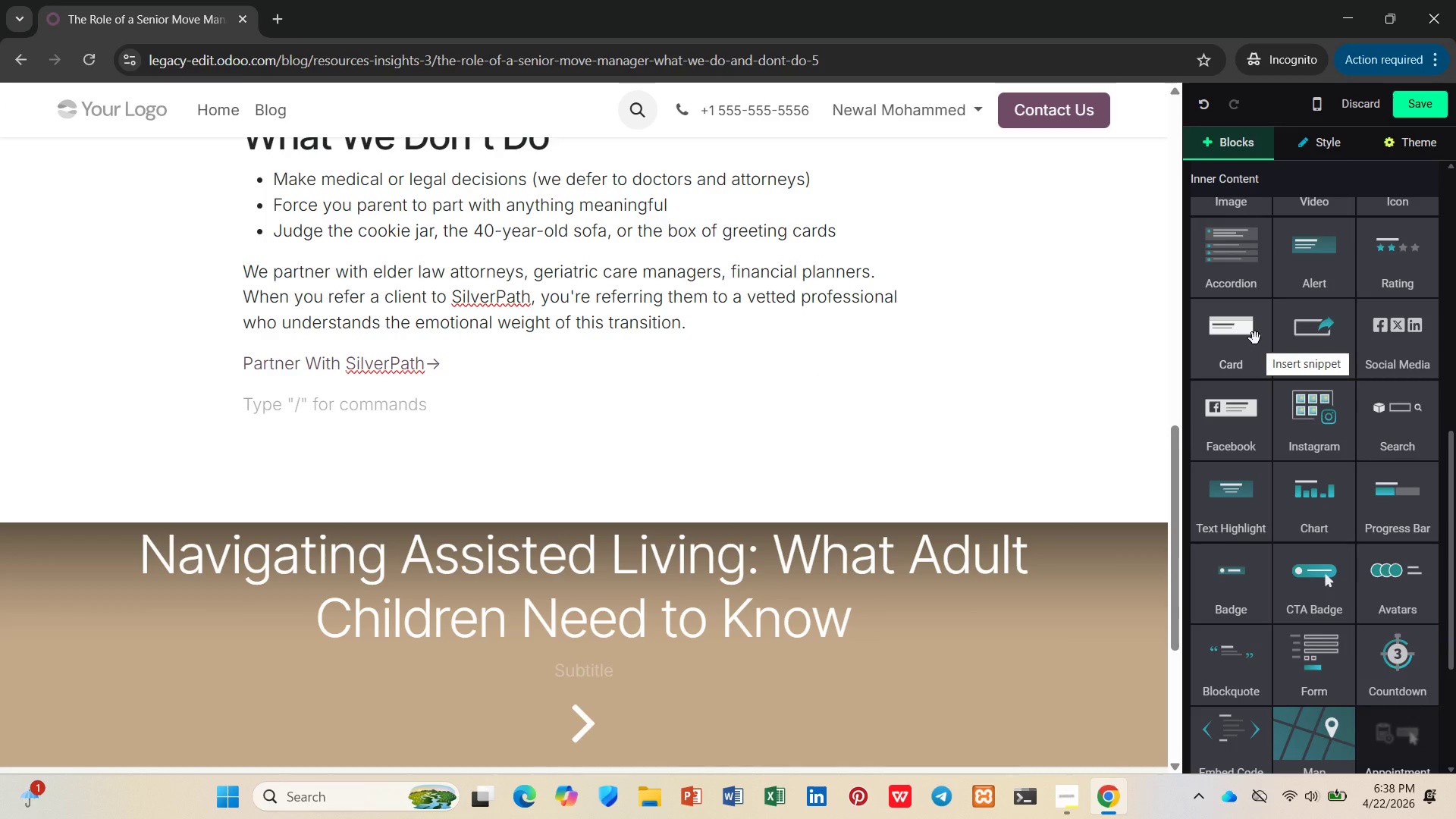 
scroll: coordinate [1257, 338], scroll_direction: up, amount: 2.0
 